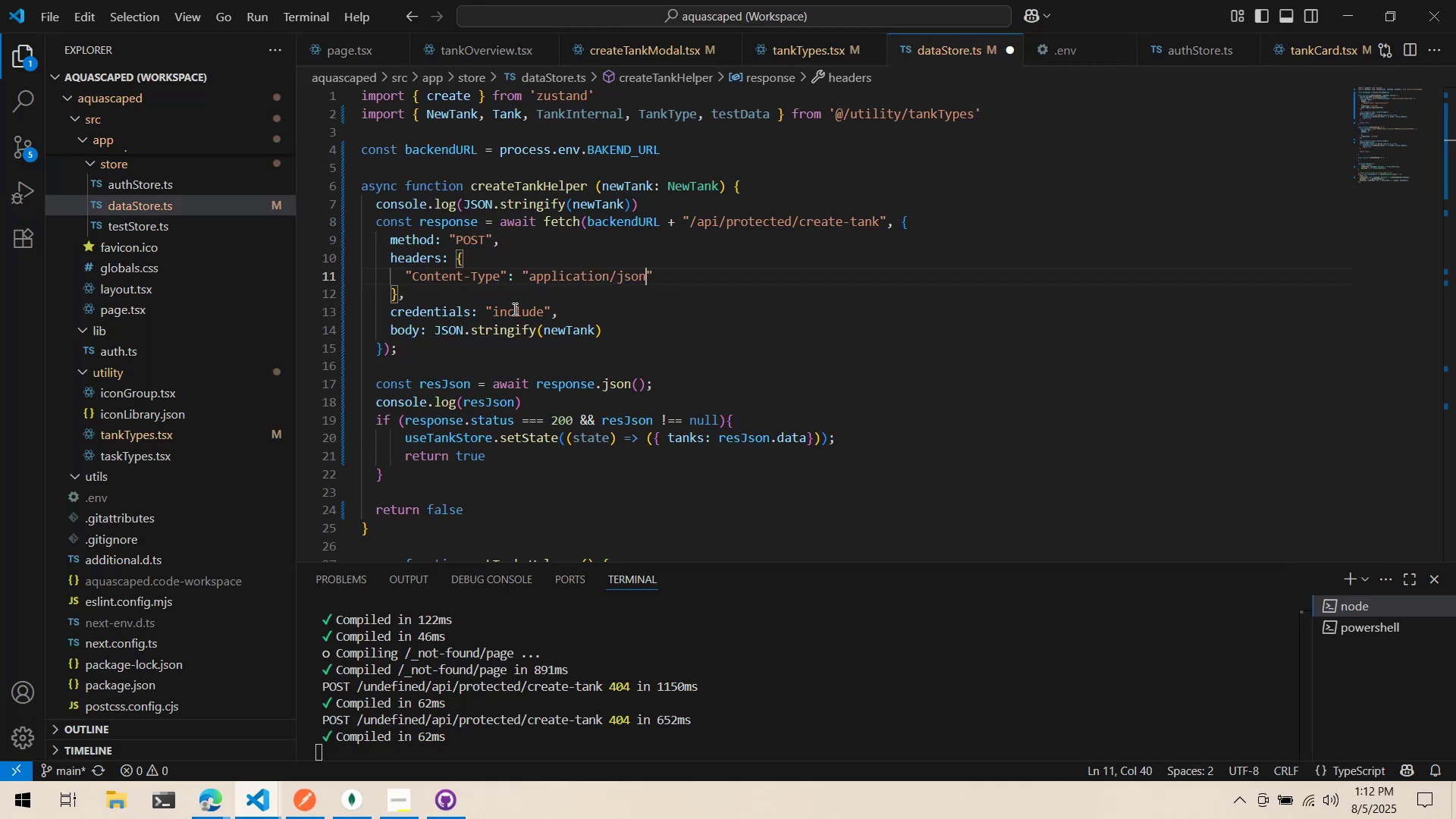 
key(Control+S)
 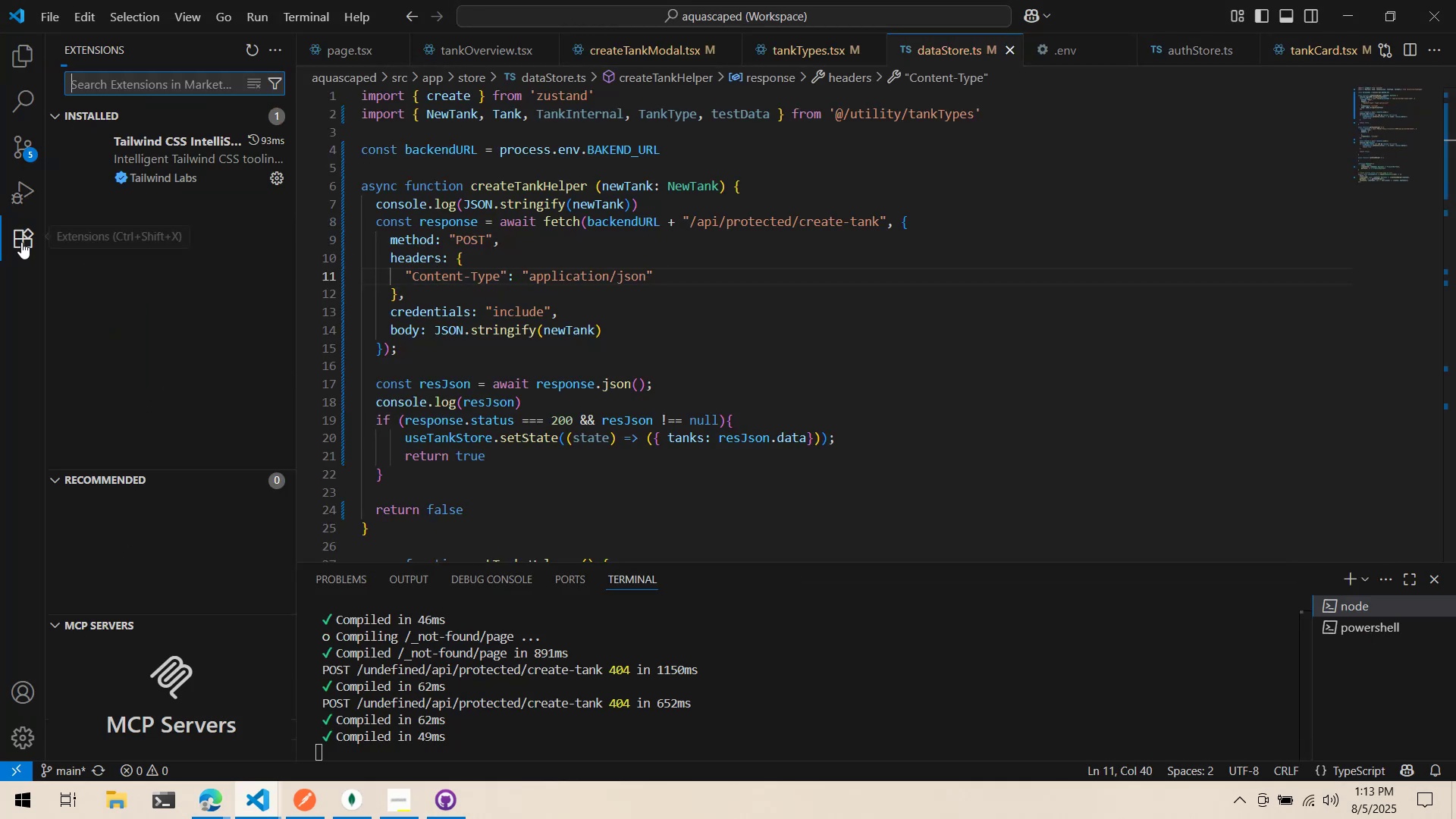 
type(http header)
 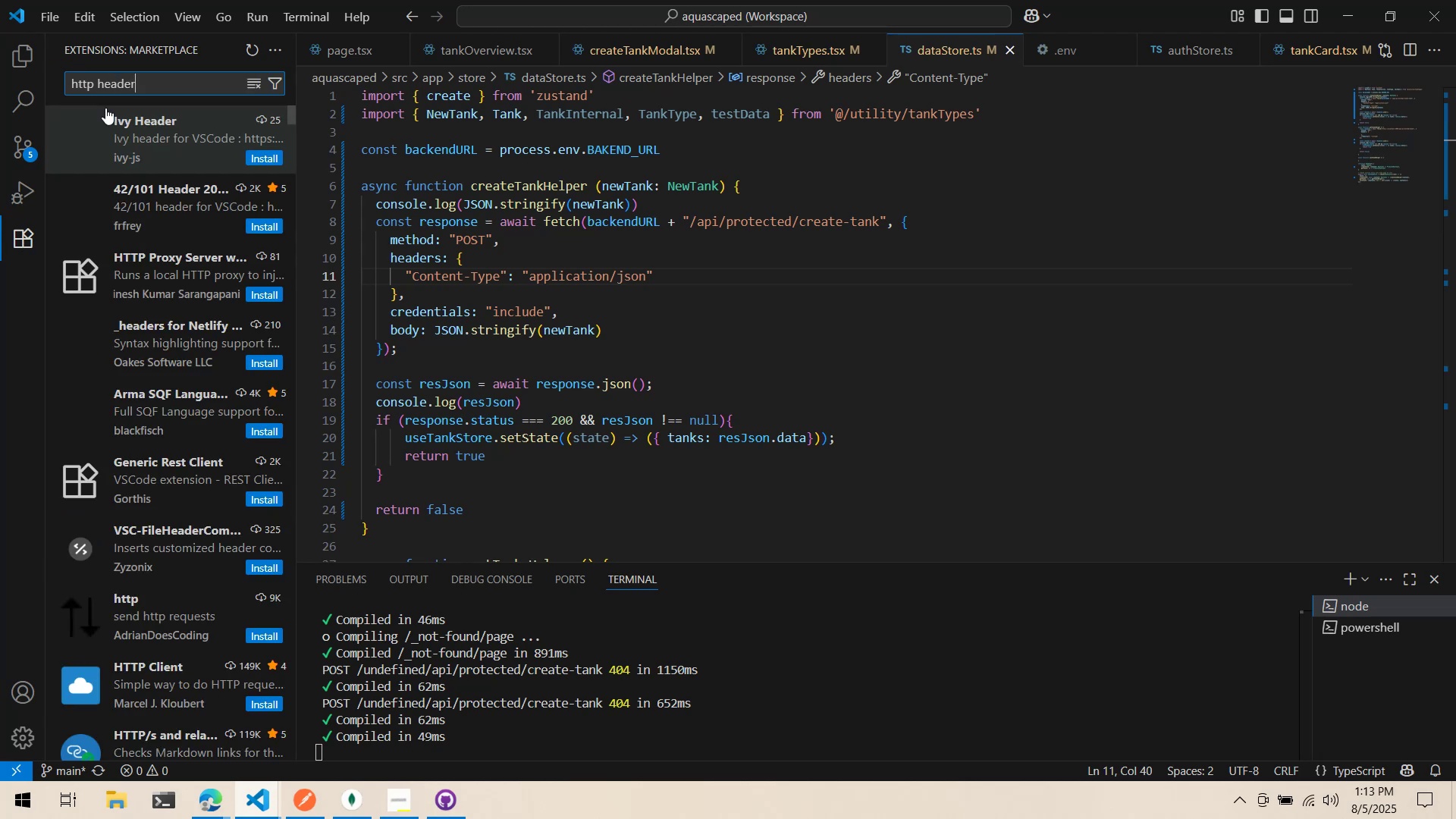 
mouse_move([221, 174])
 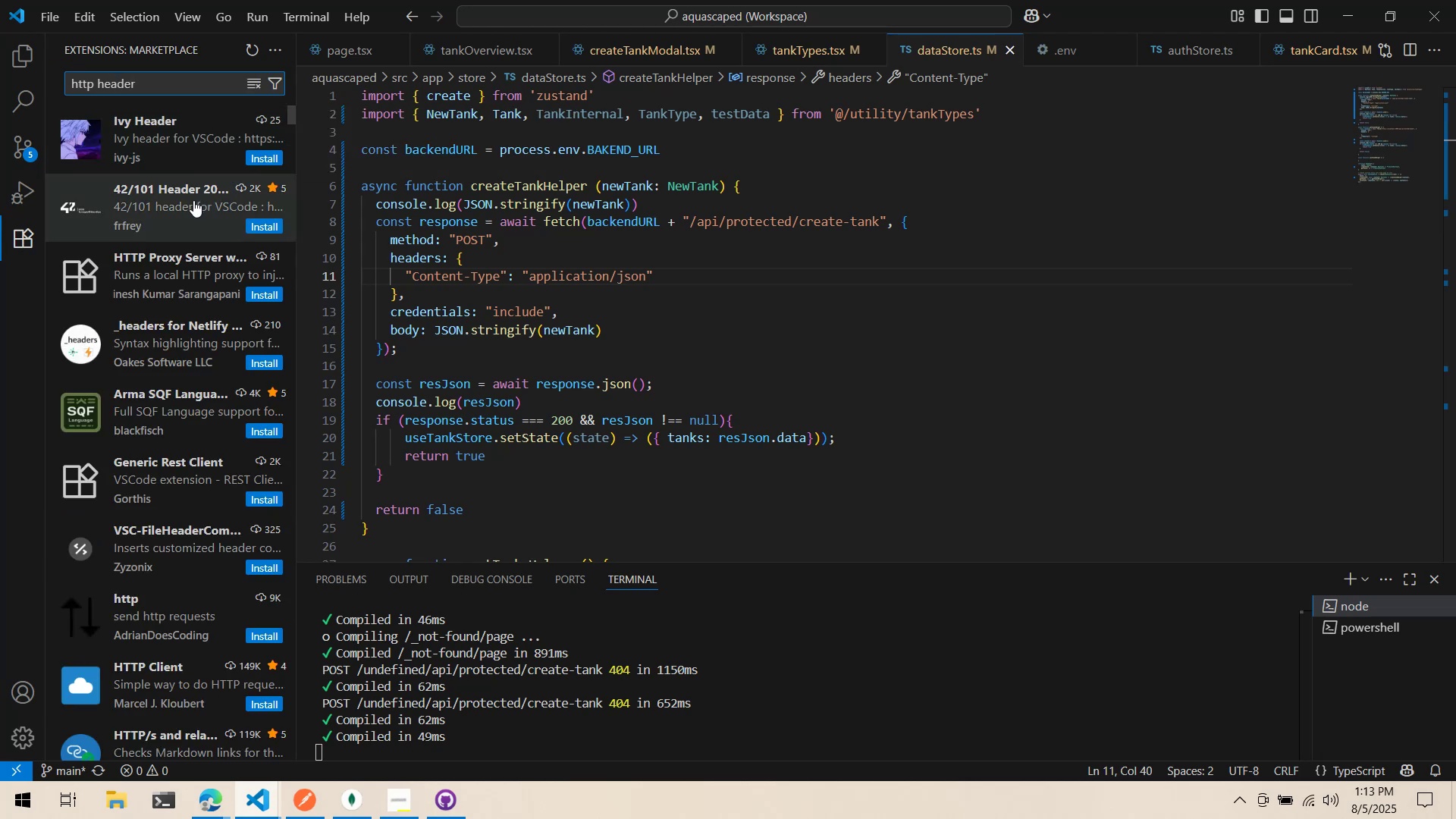 
key(Control+A)
 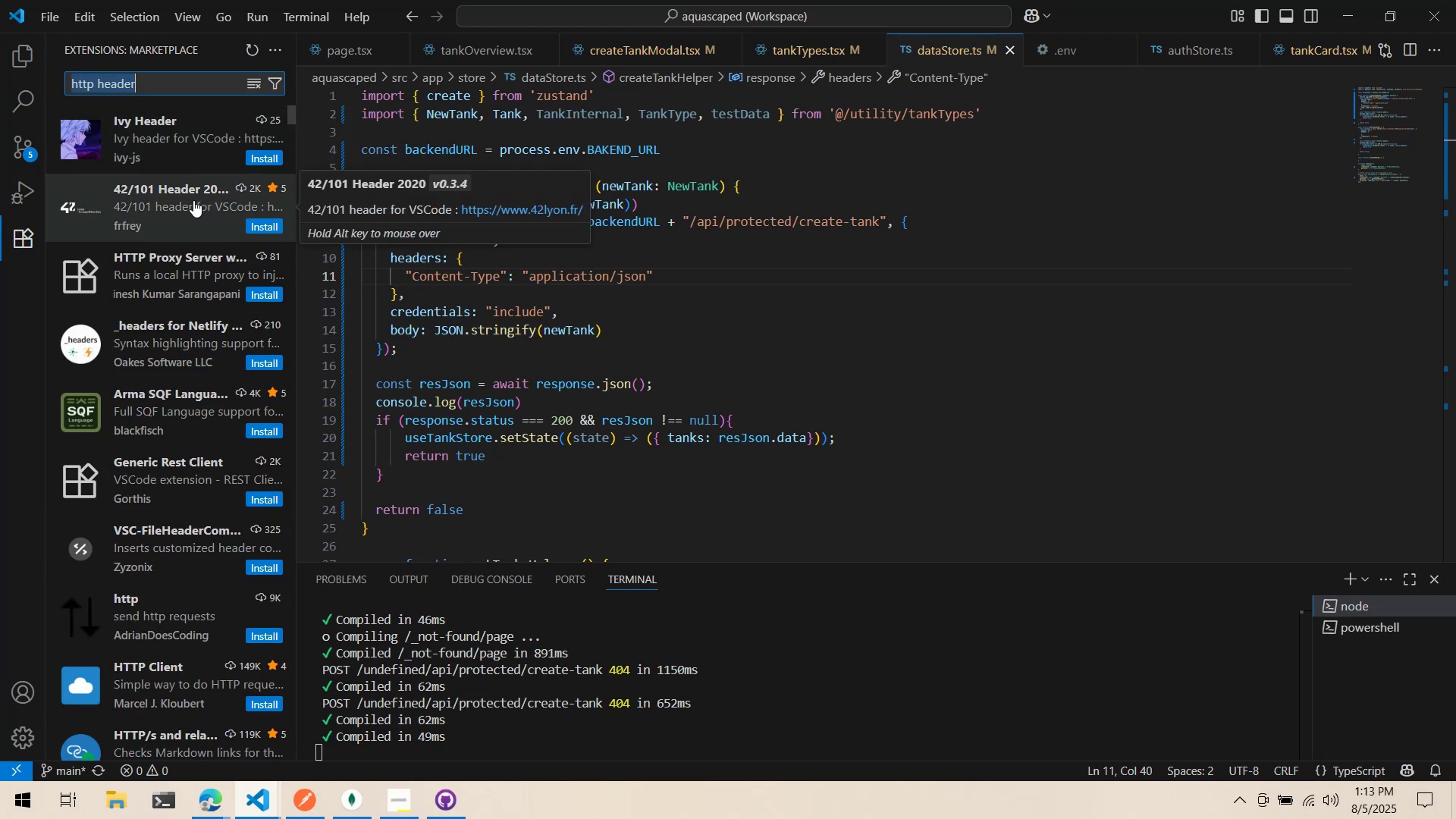 
type(http)
 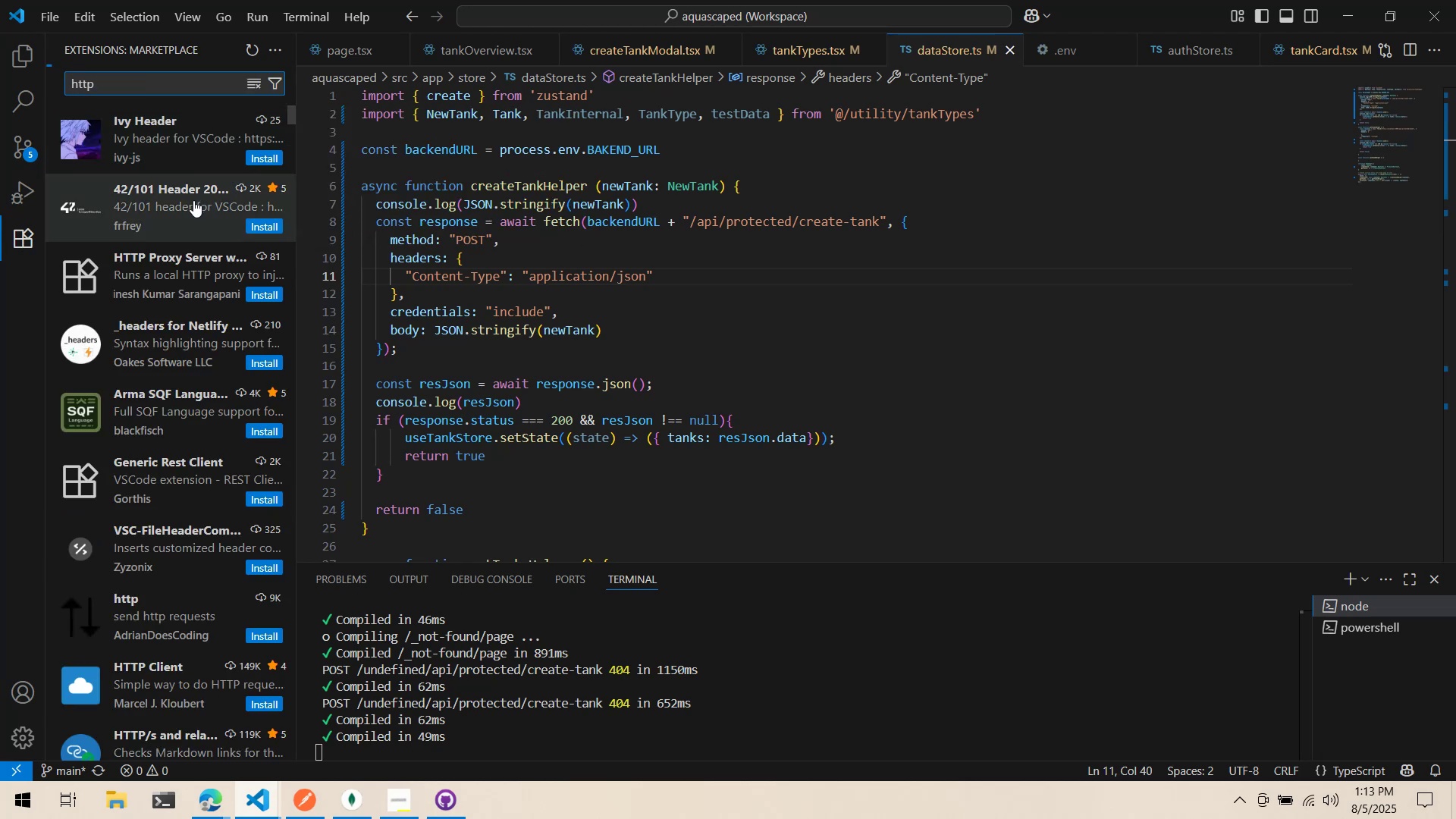 
mouse_move([214, 146])
 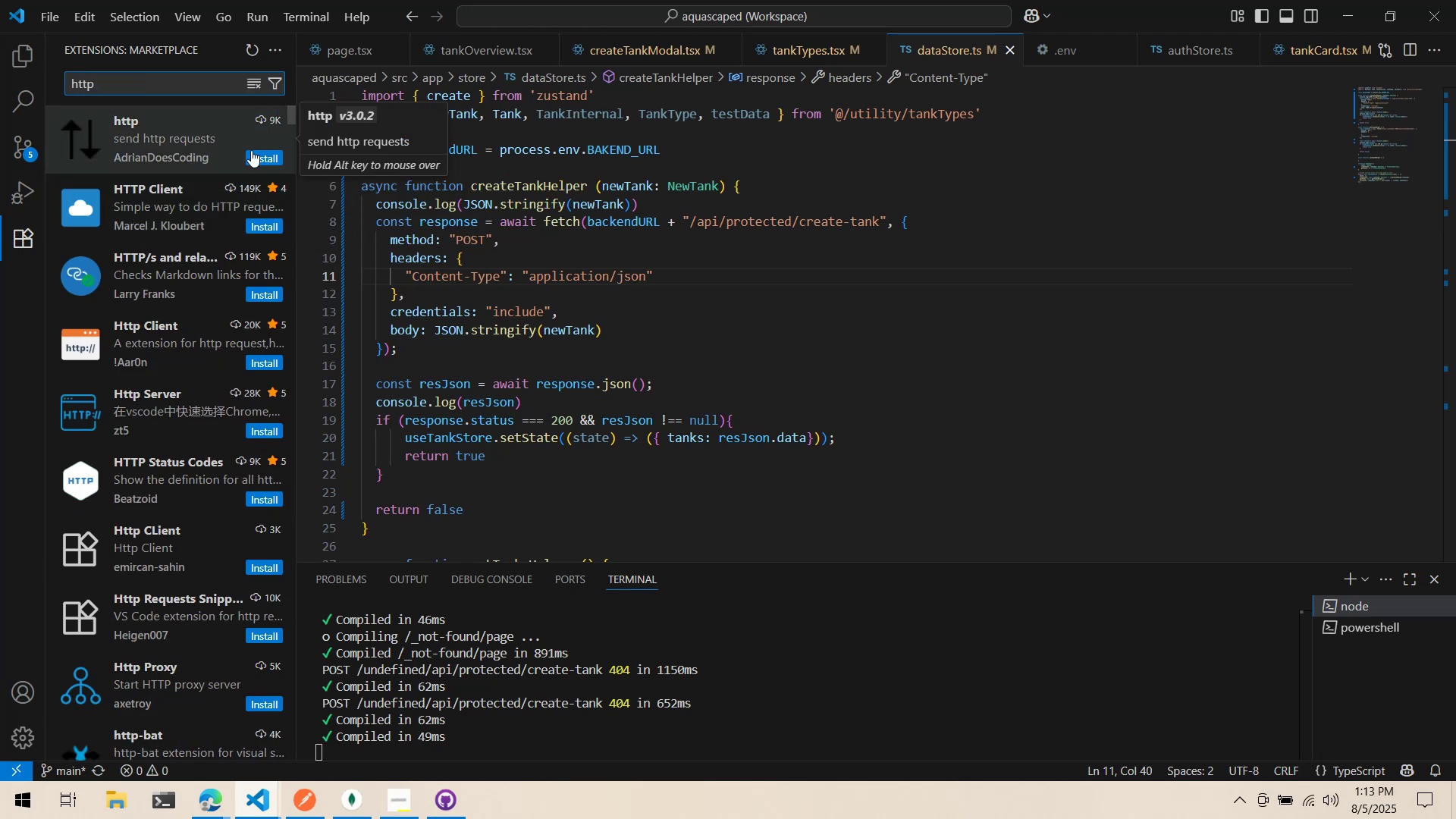 
mouse_move([262, 150])
 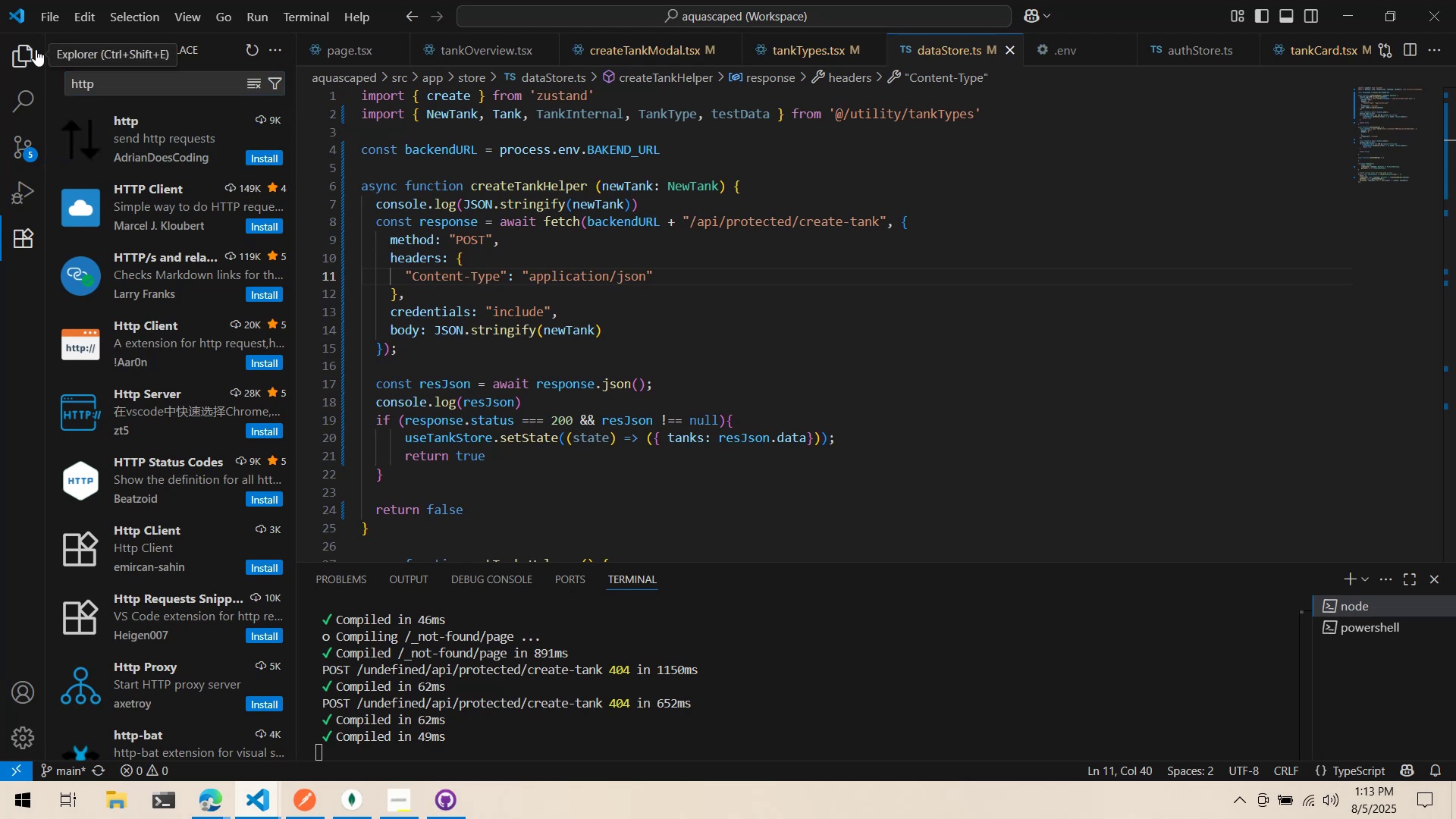 
double_click([712, 248])
 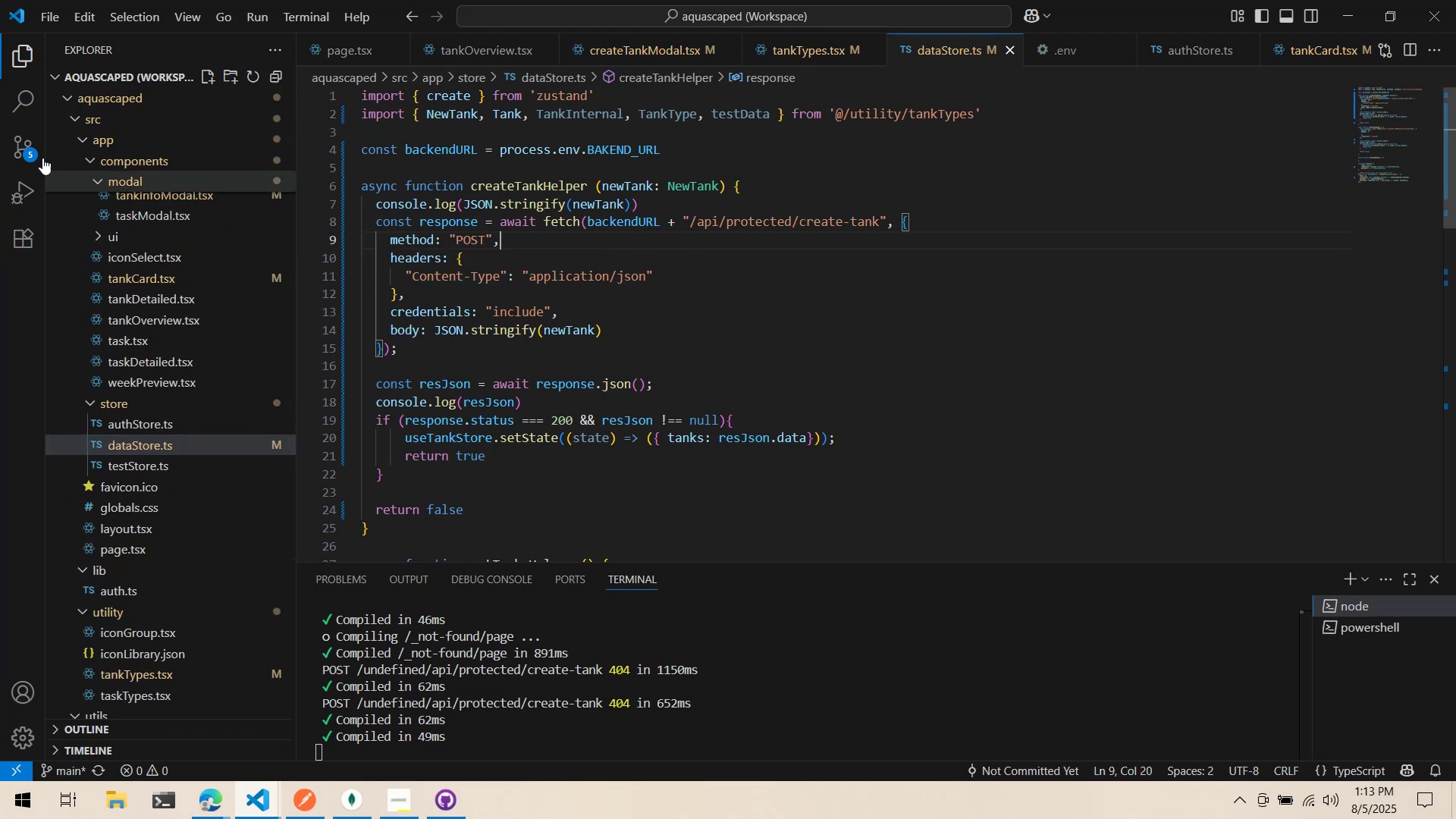 
left_click([32, 99])
 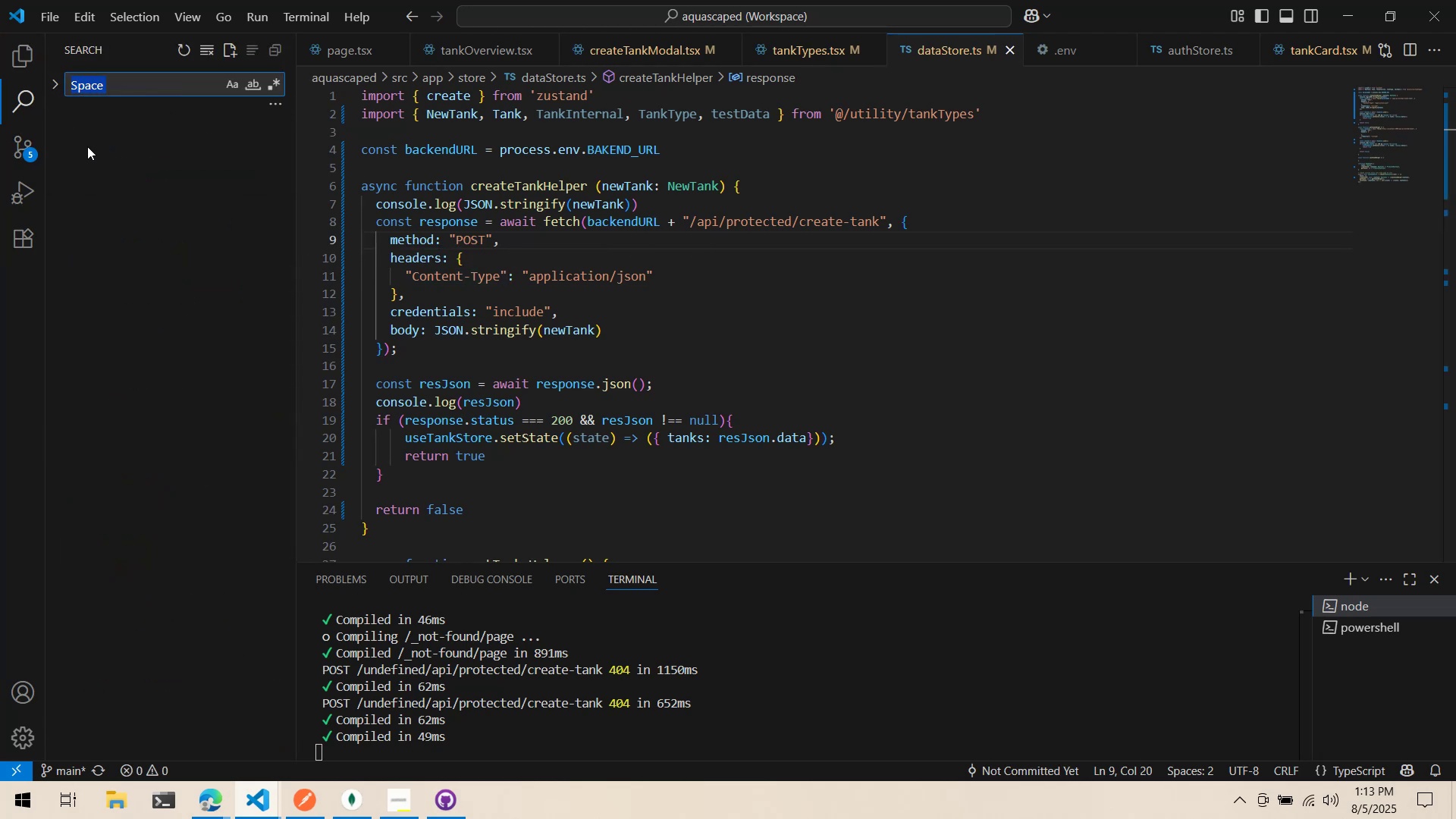 
double_click([661, 292])
 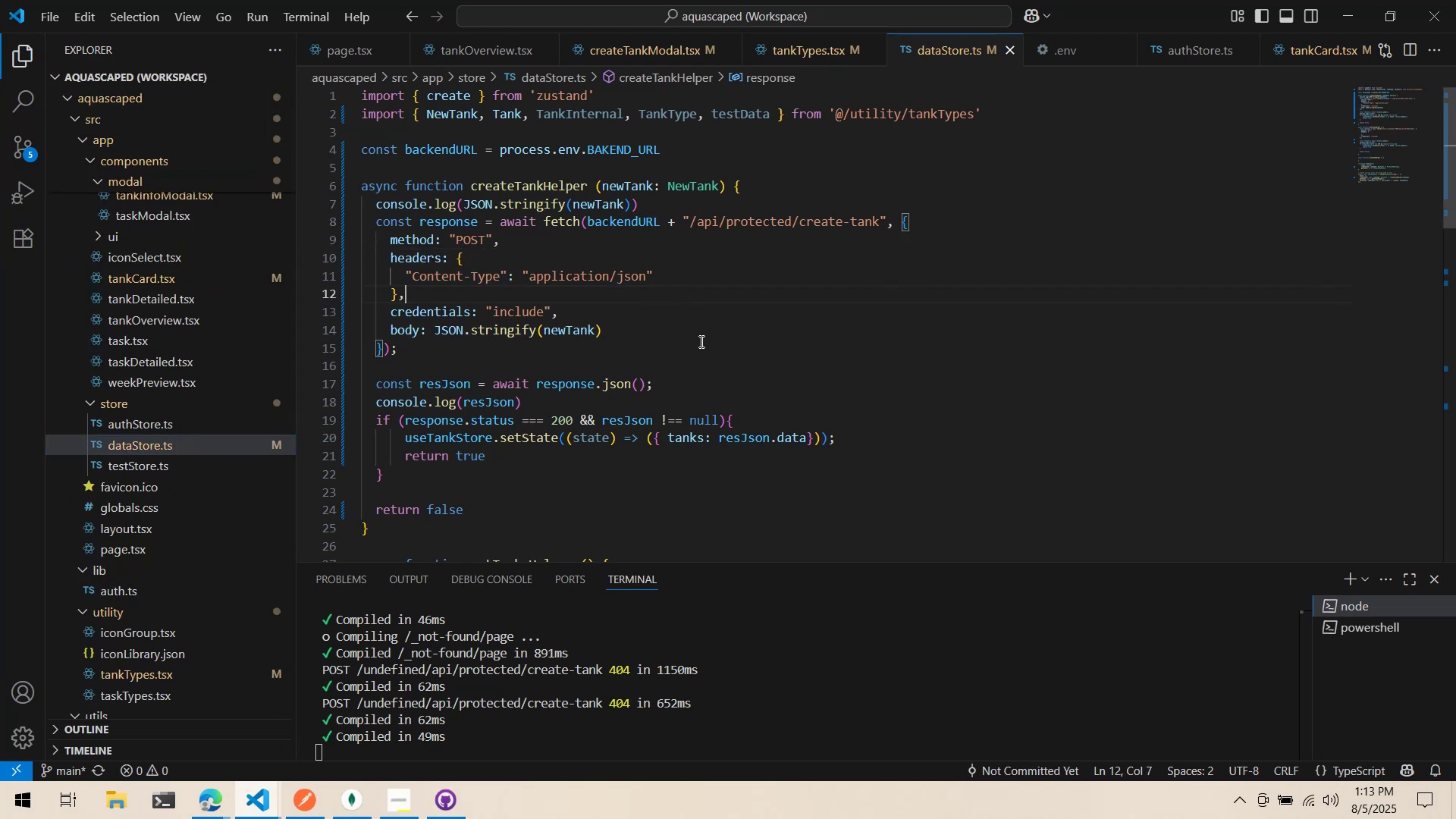 
key(Alt+Tab)
 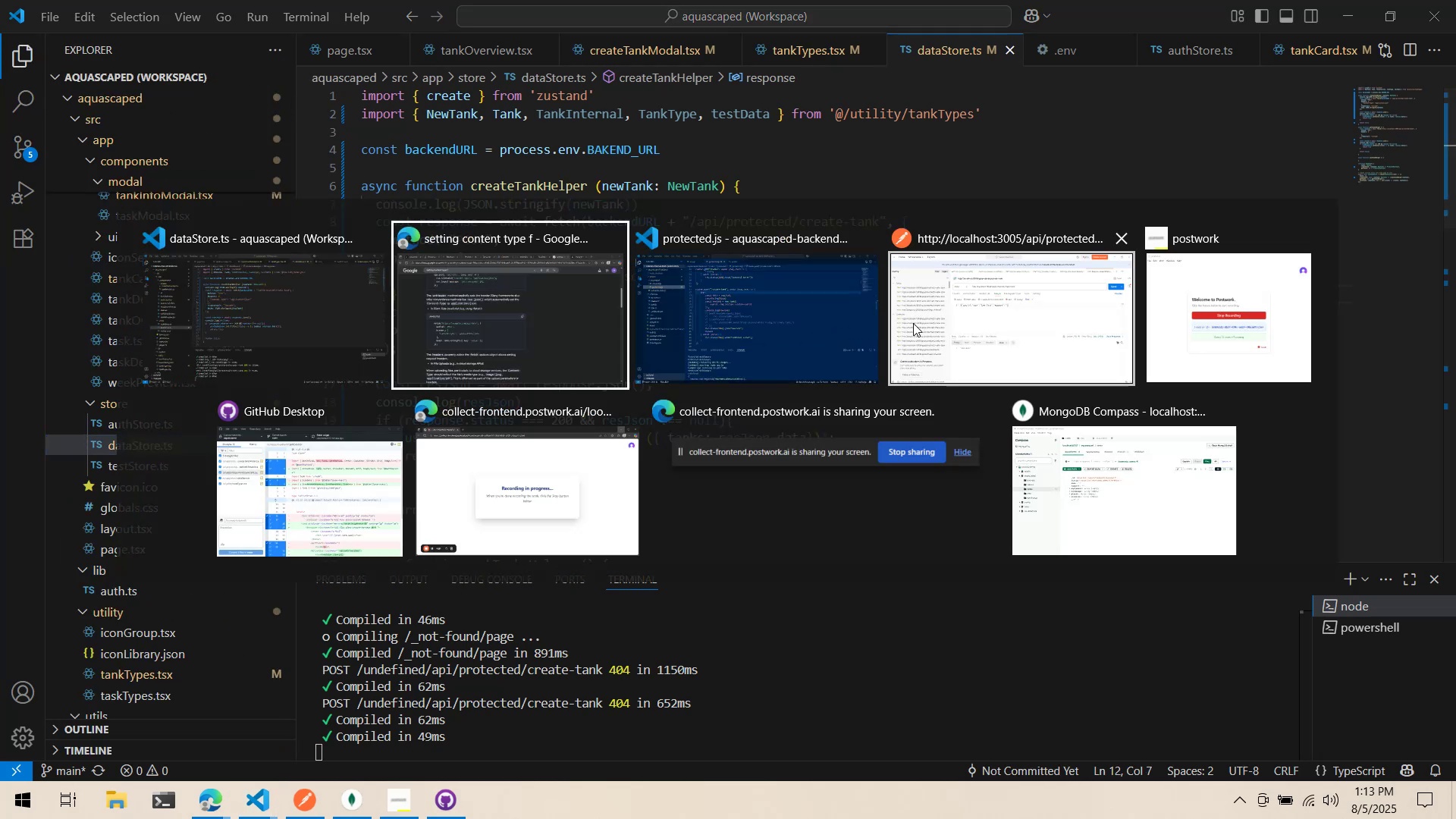 
left_click([959, 318])
 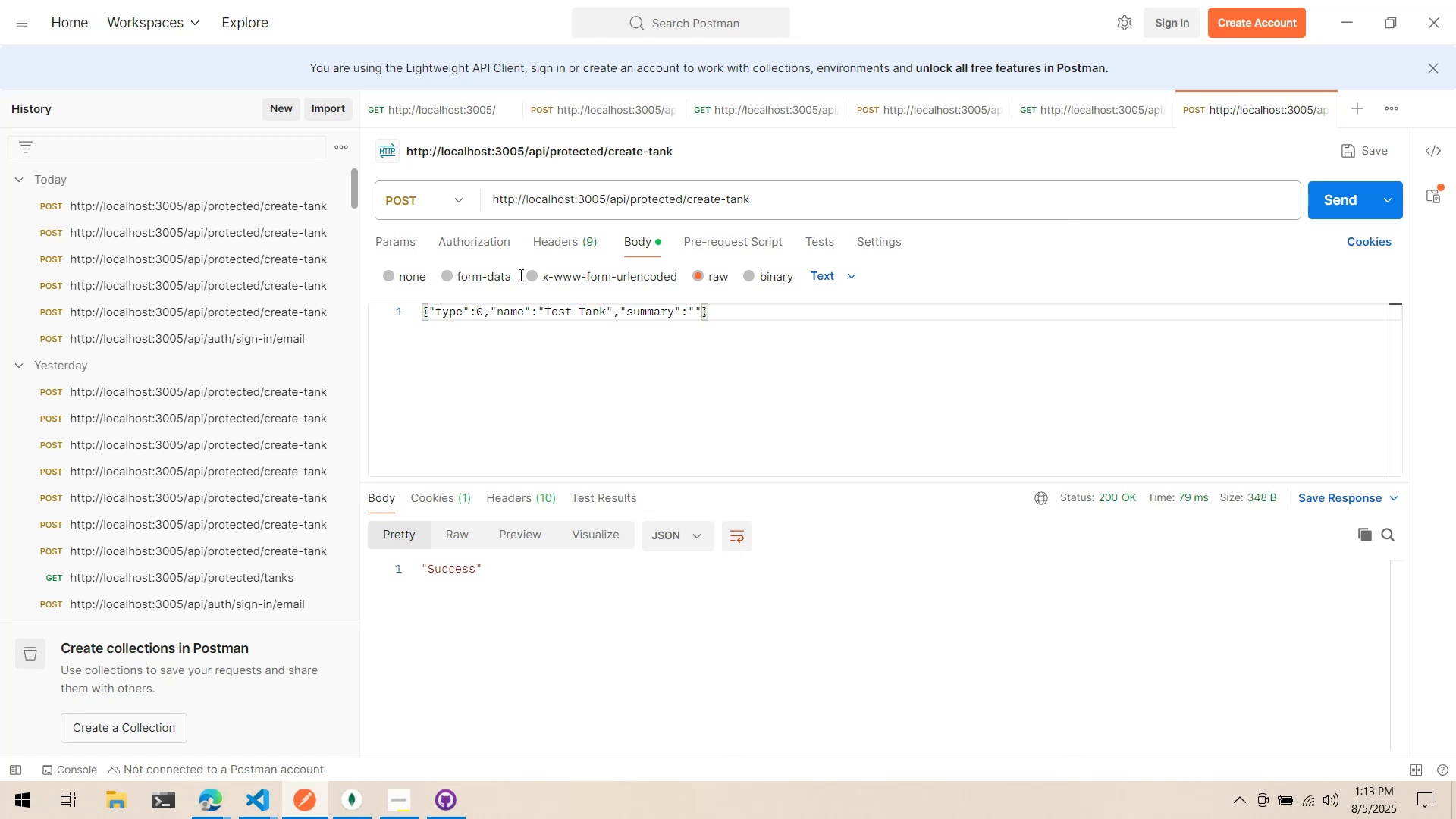 
left_click([546, 252])
 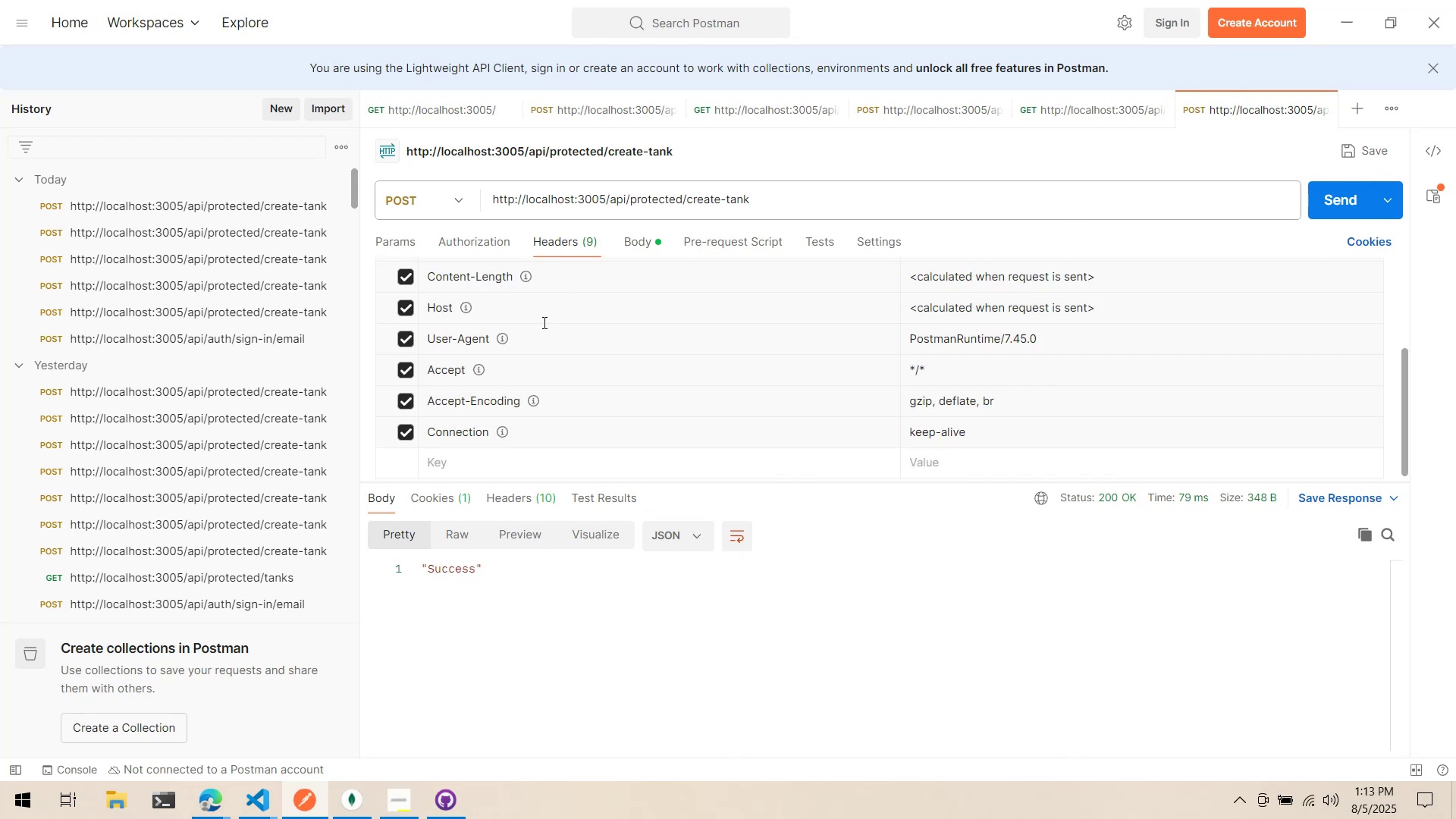 
scroll: coordinate [477, 394], scroll_direction: down, amount: 2.0
 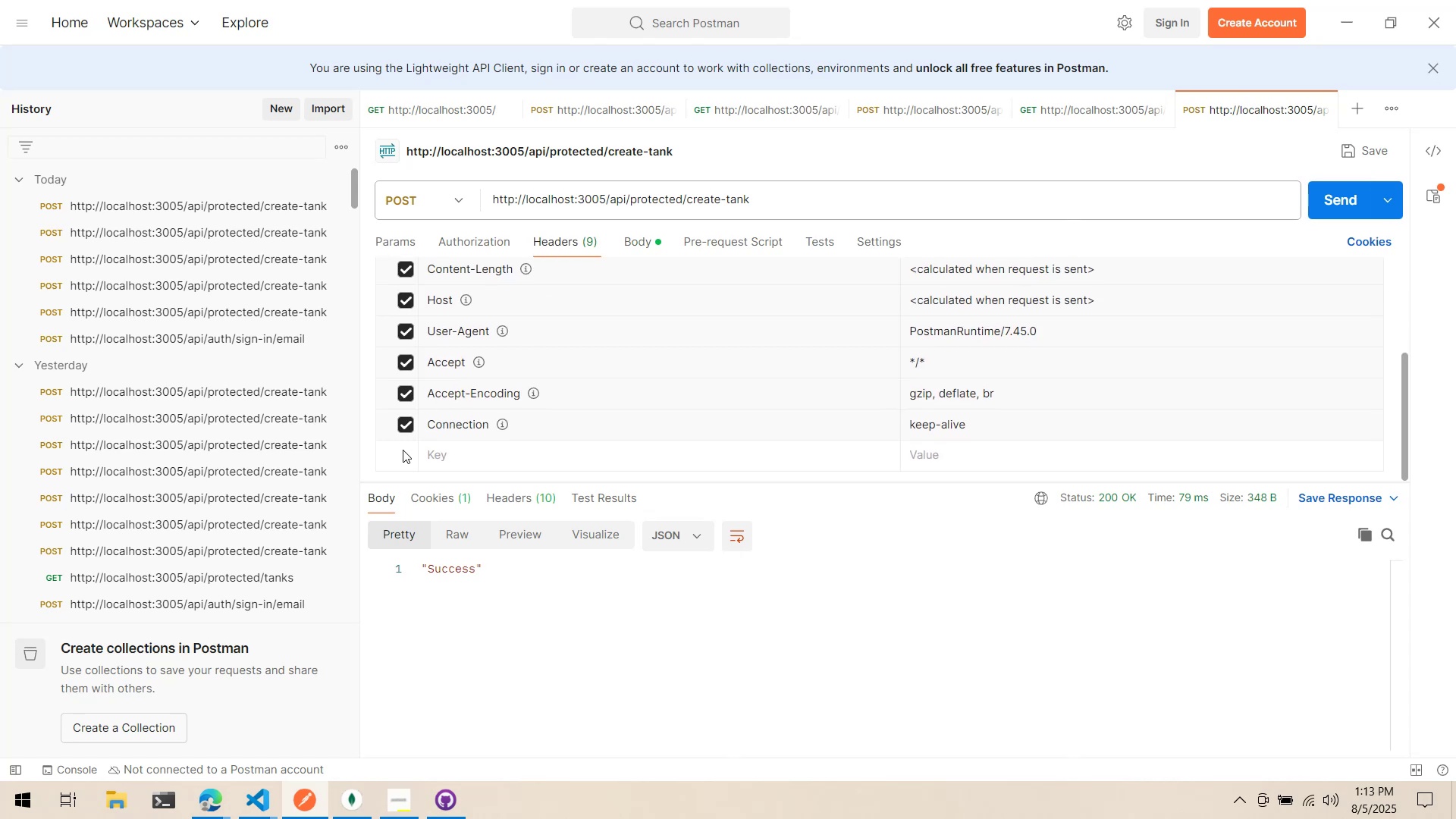 
left_click([403, 451])
 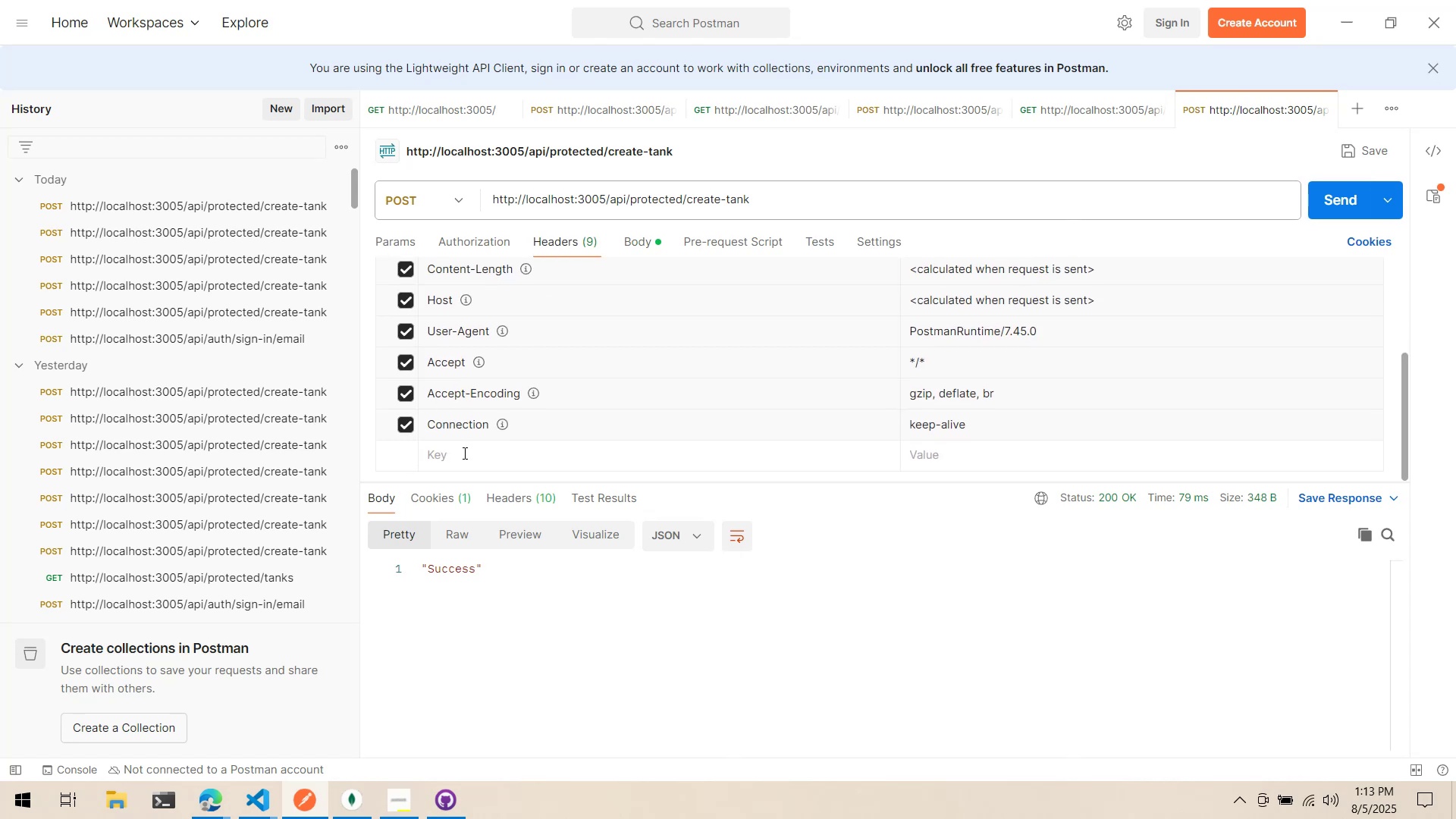 
scroll: coordinate [468, 445], scroll_direction: none, amount: 0.0
 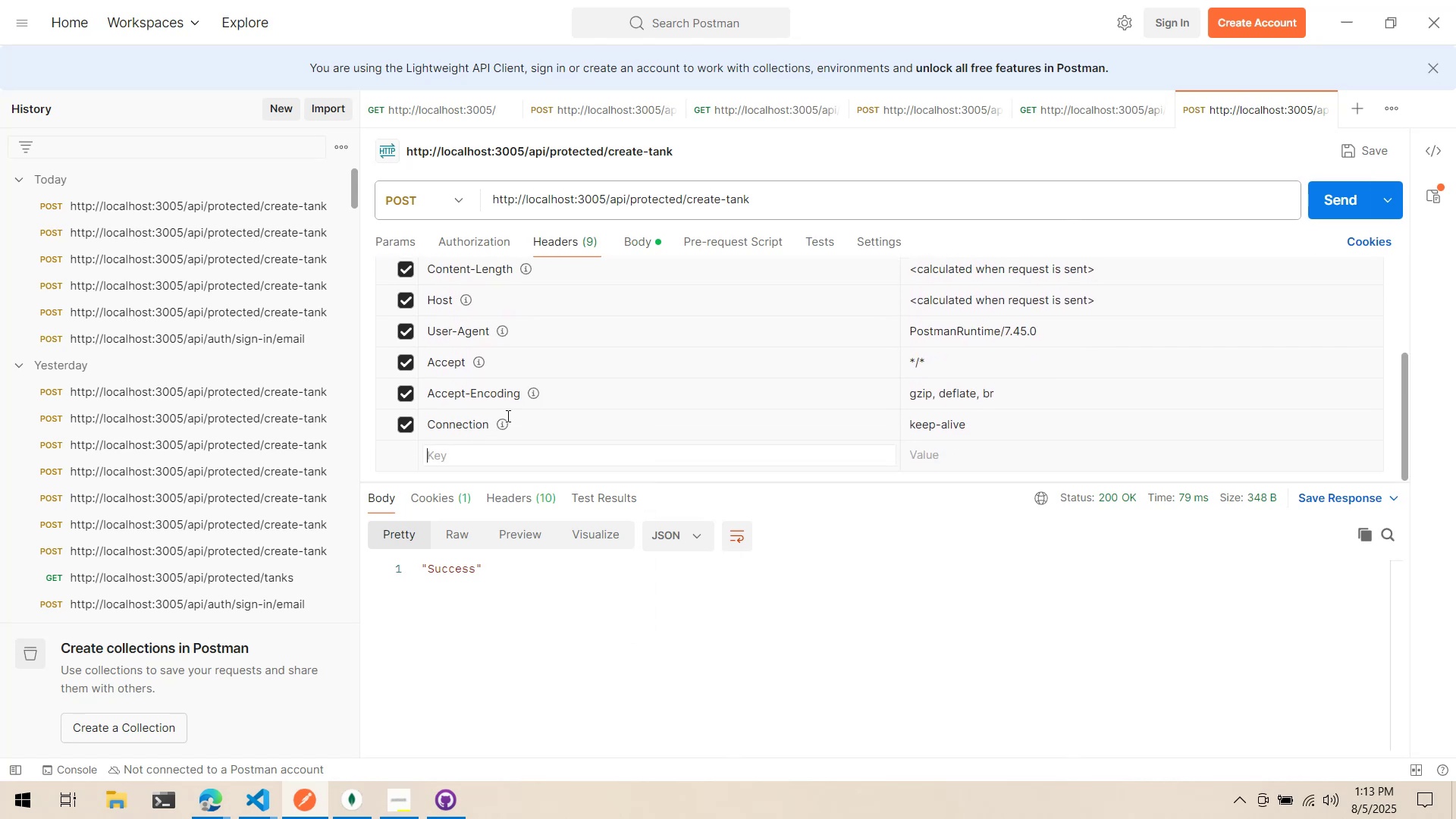 
type(Content)
 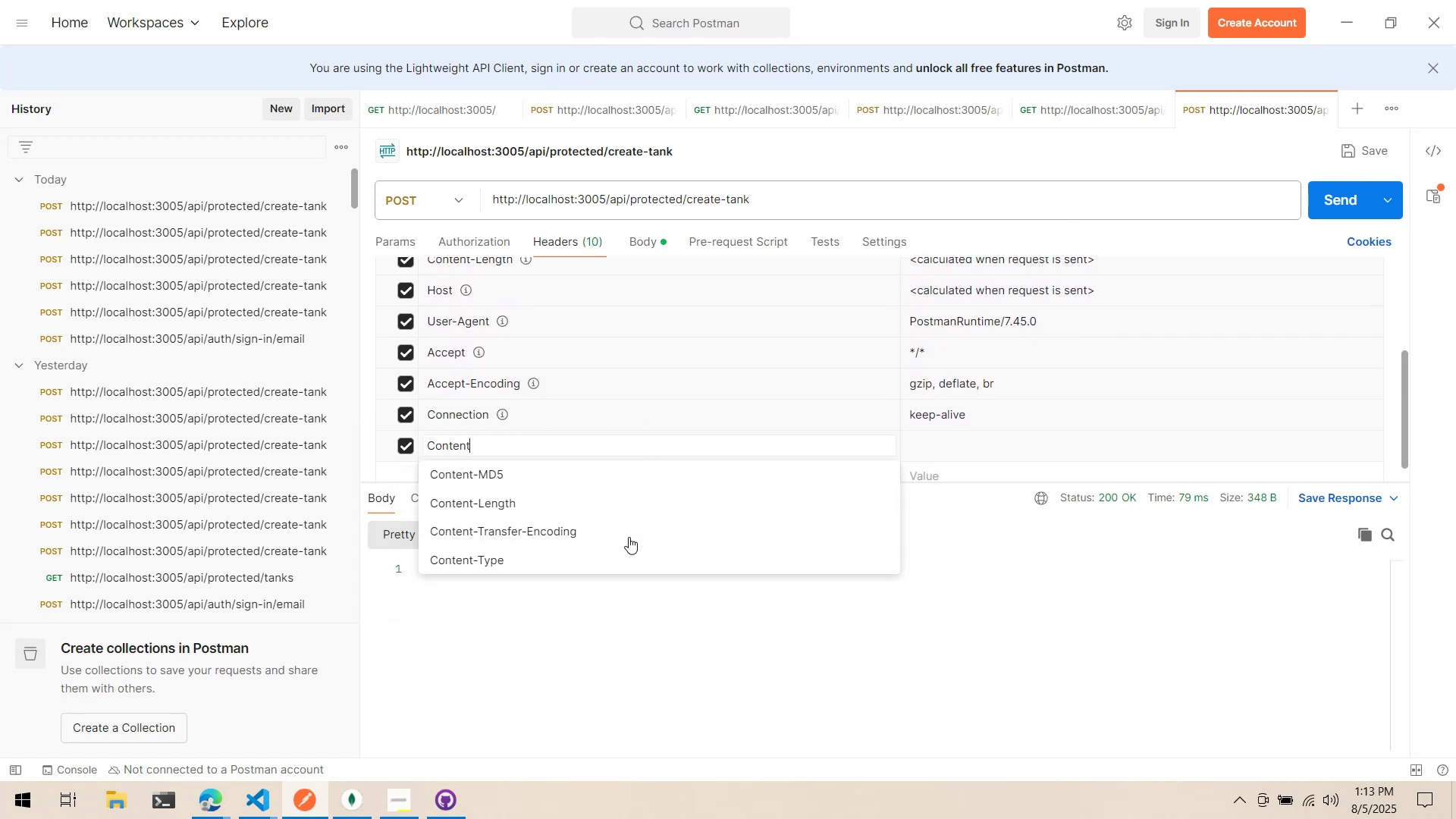 
key(ArrowDown)
 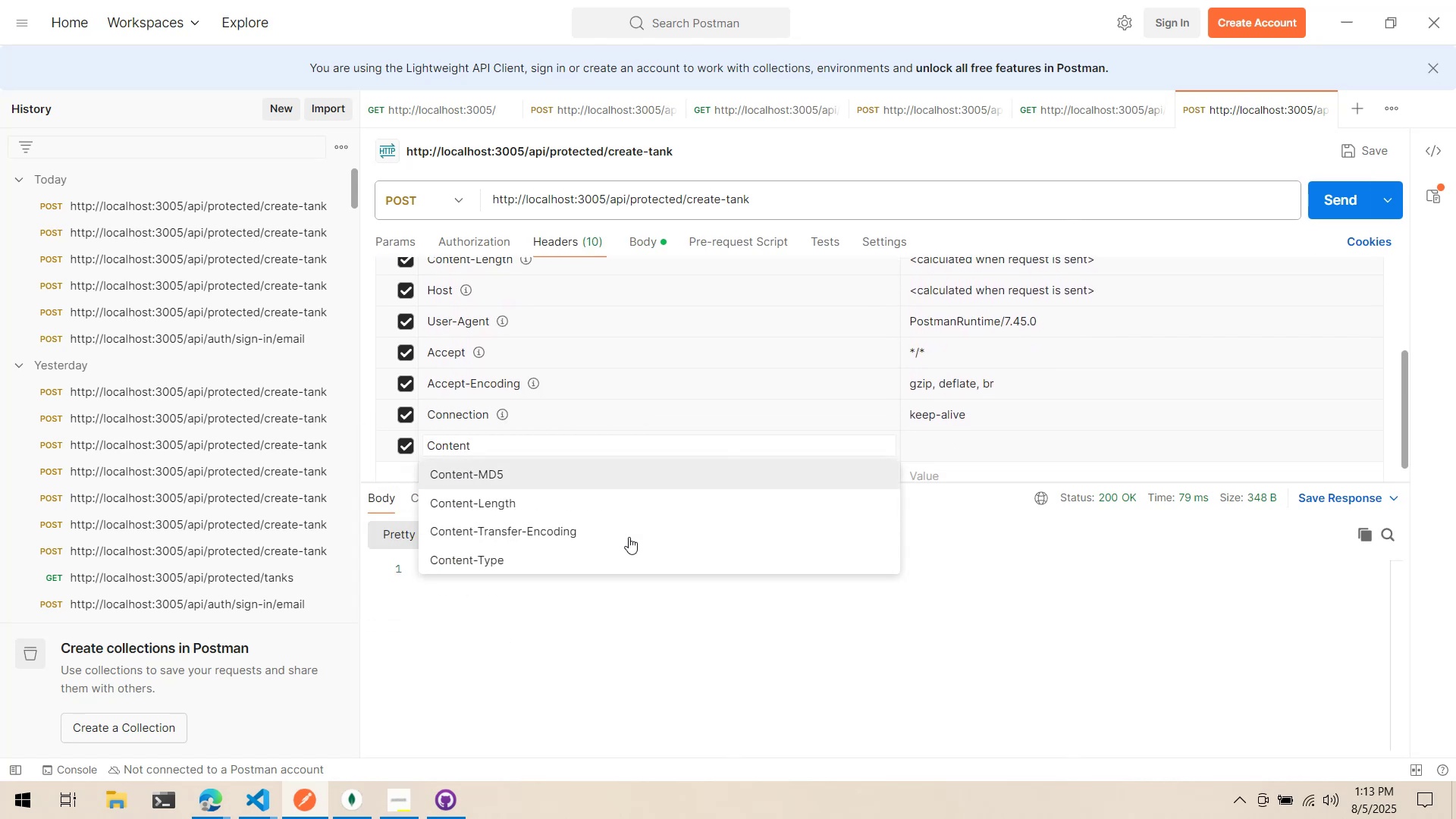 
key(ArrowDown)
 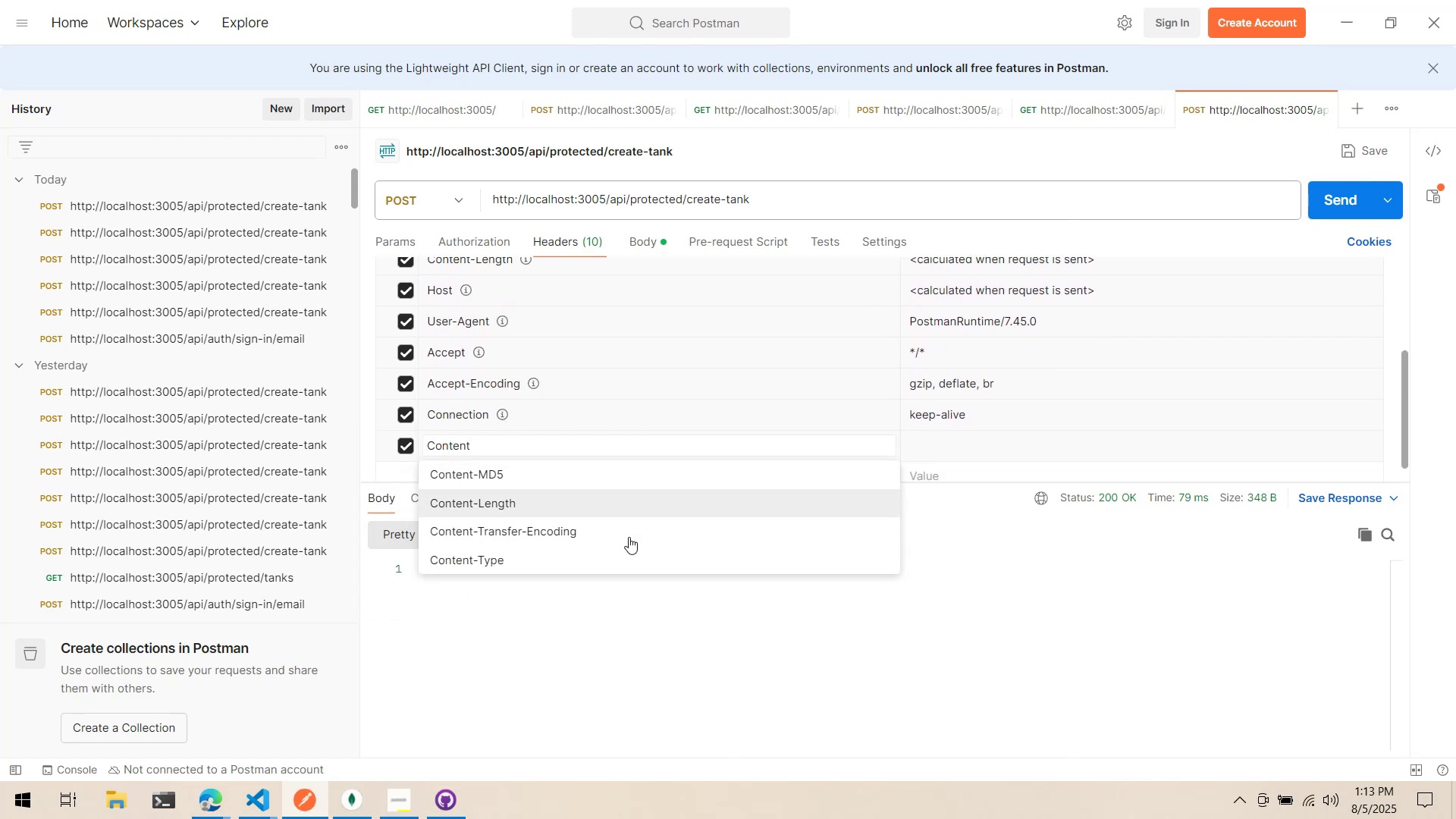 
key(ArrowDown)
 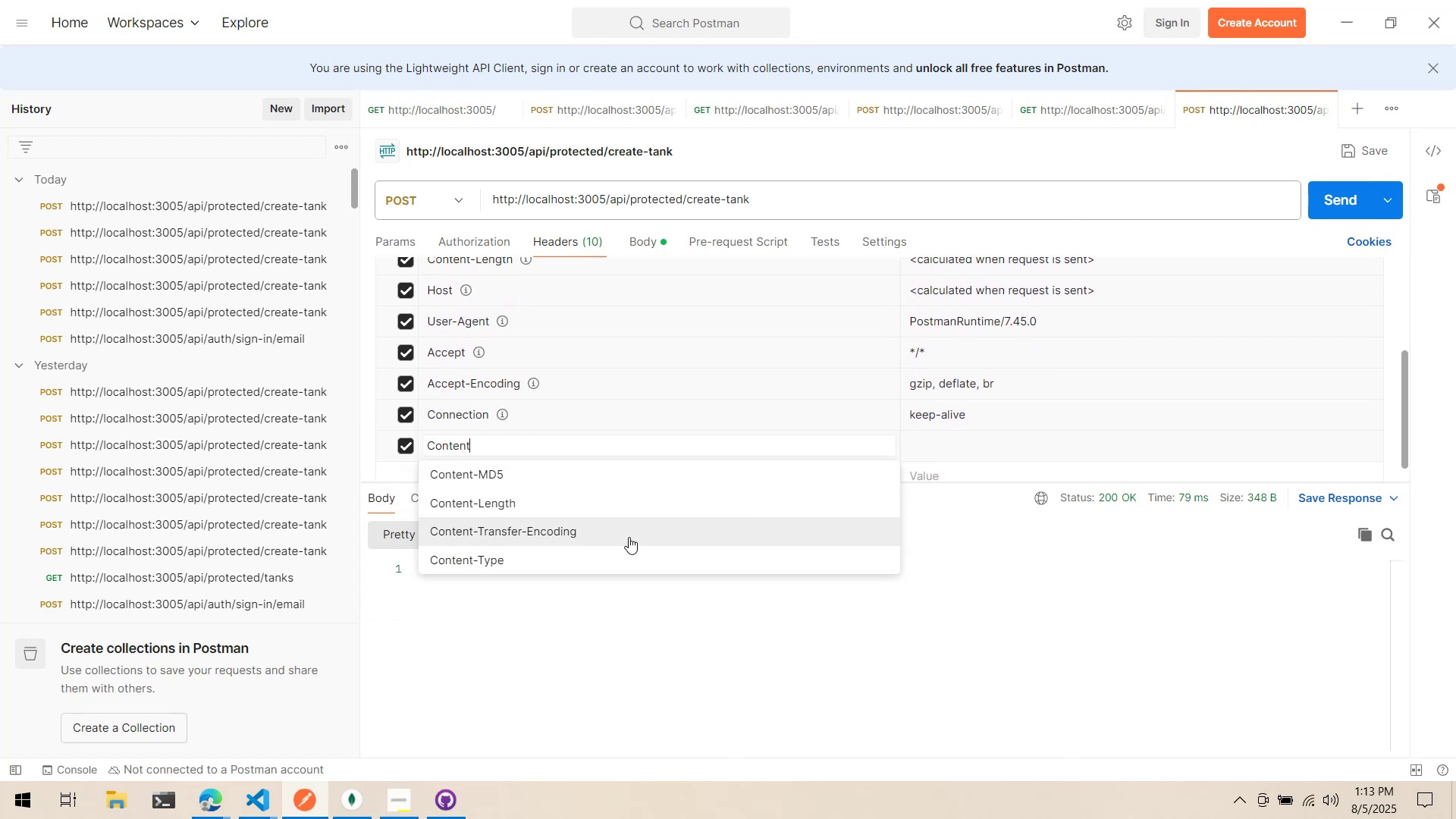 
key(ArrowDown)
 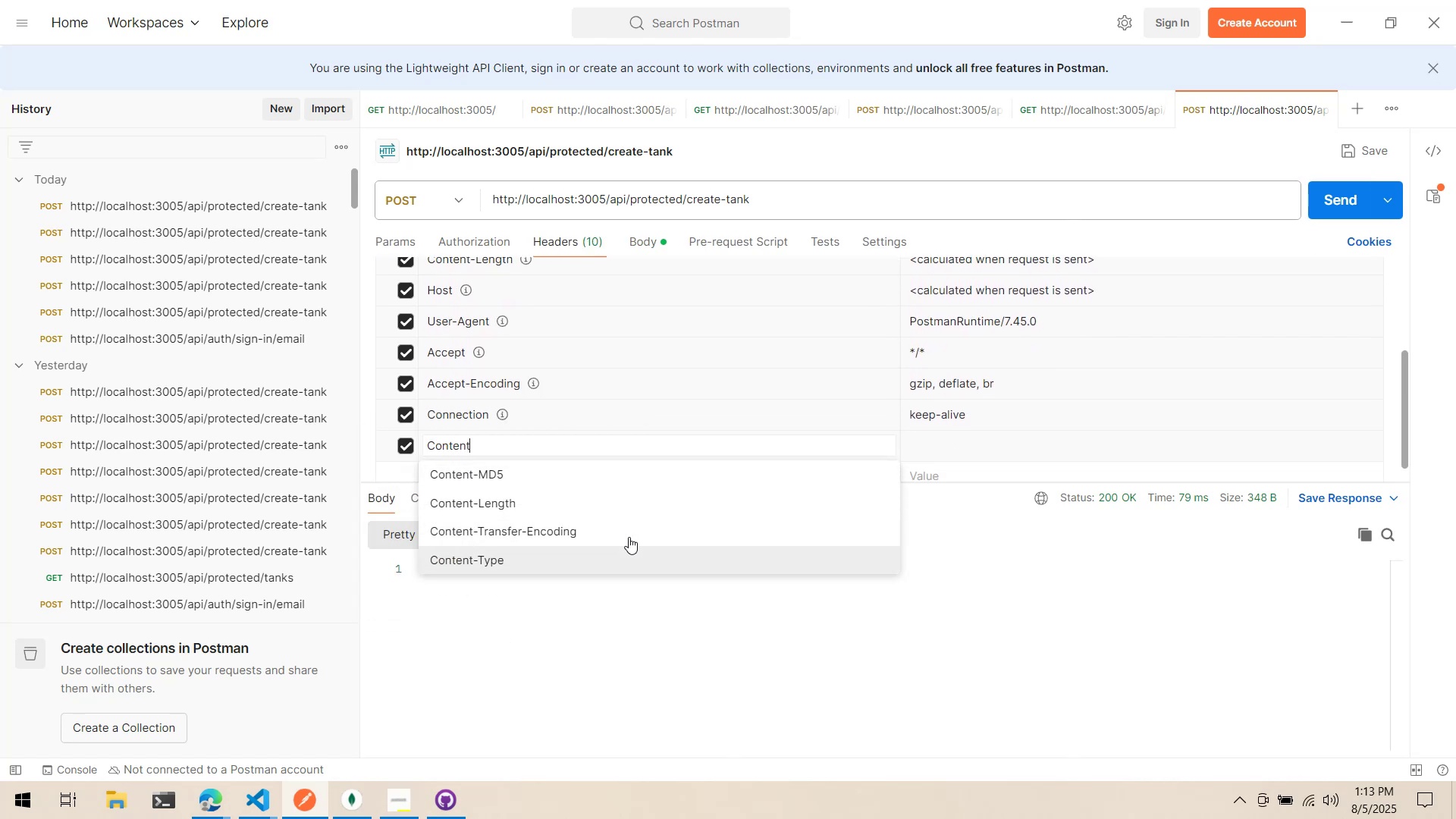 
key(Enter)
 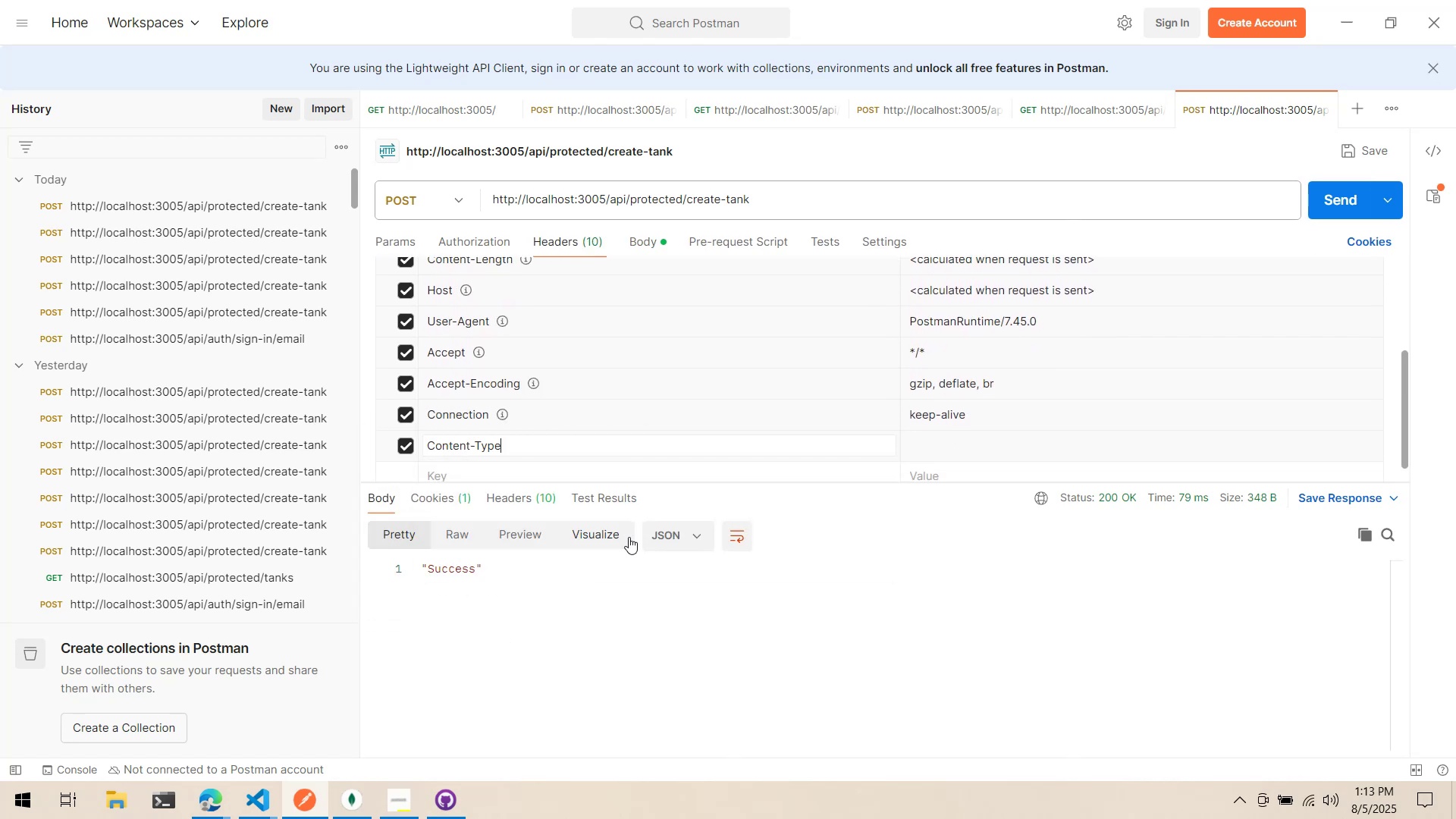 
key(Tab)
type(application/json)
 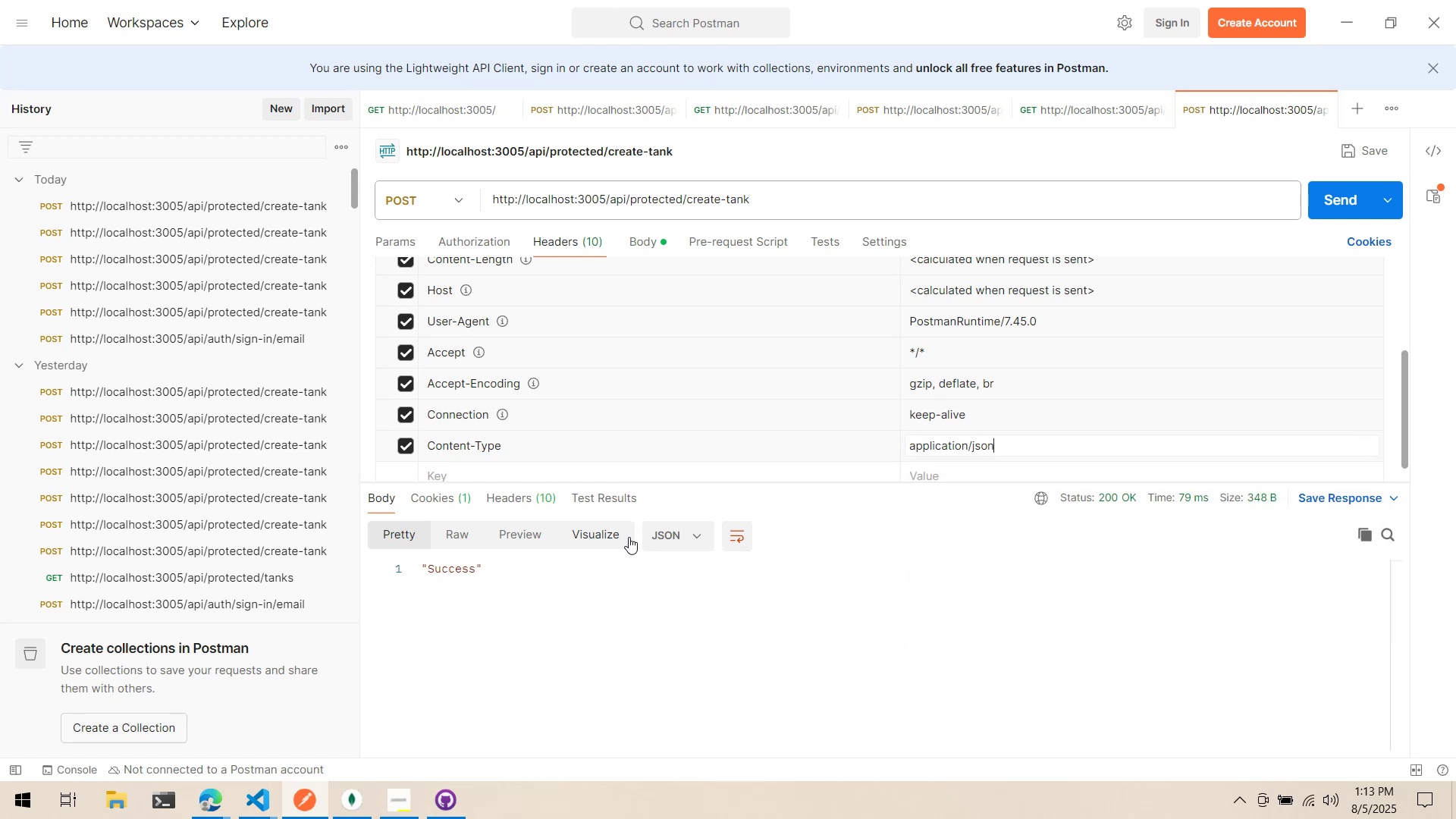 
key(Control+ControlLeft)
 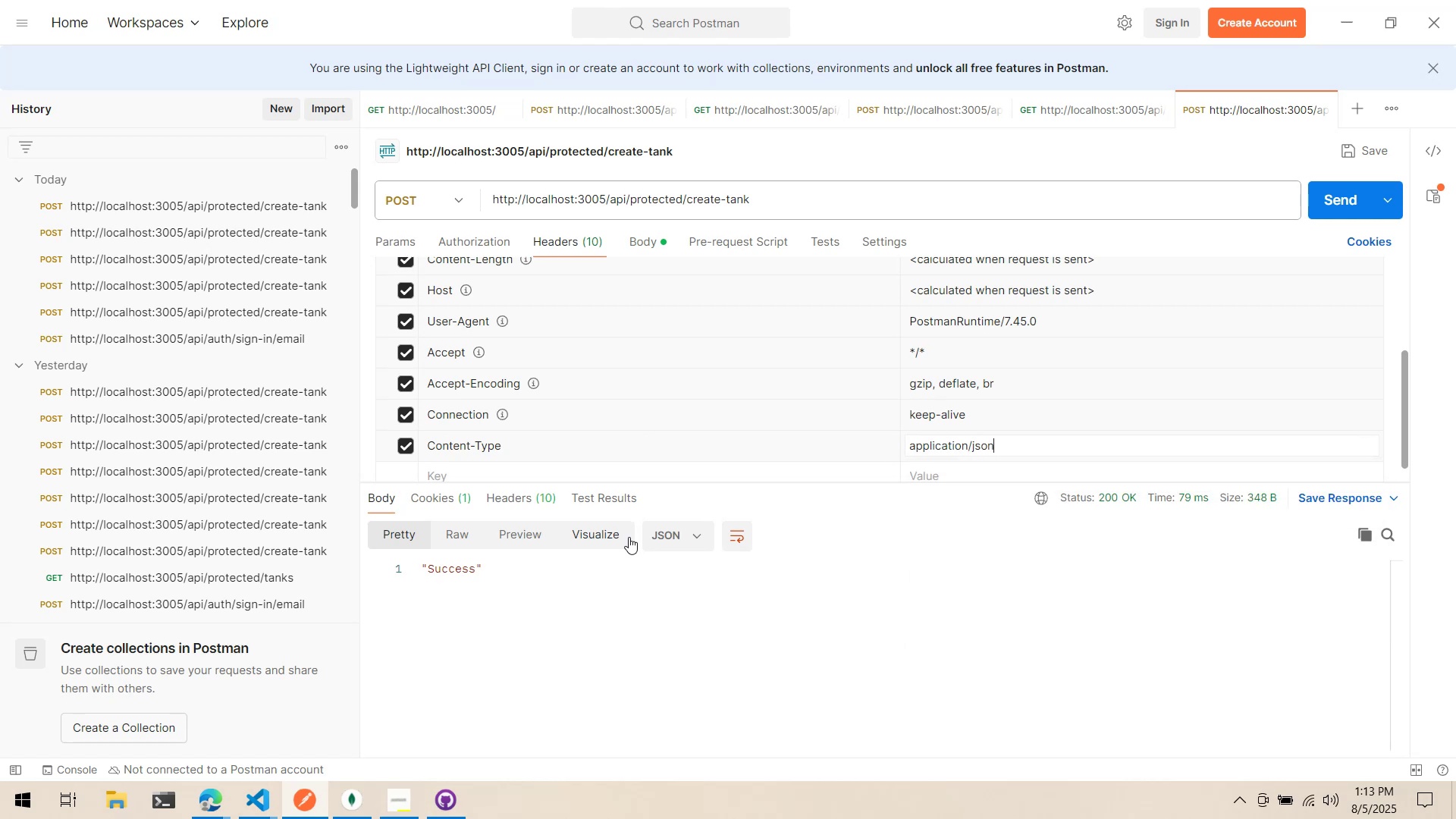 
key(Control+S)
 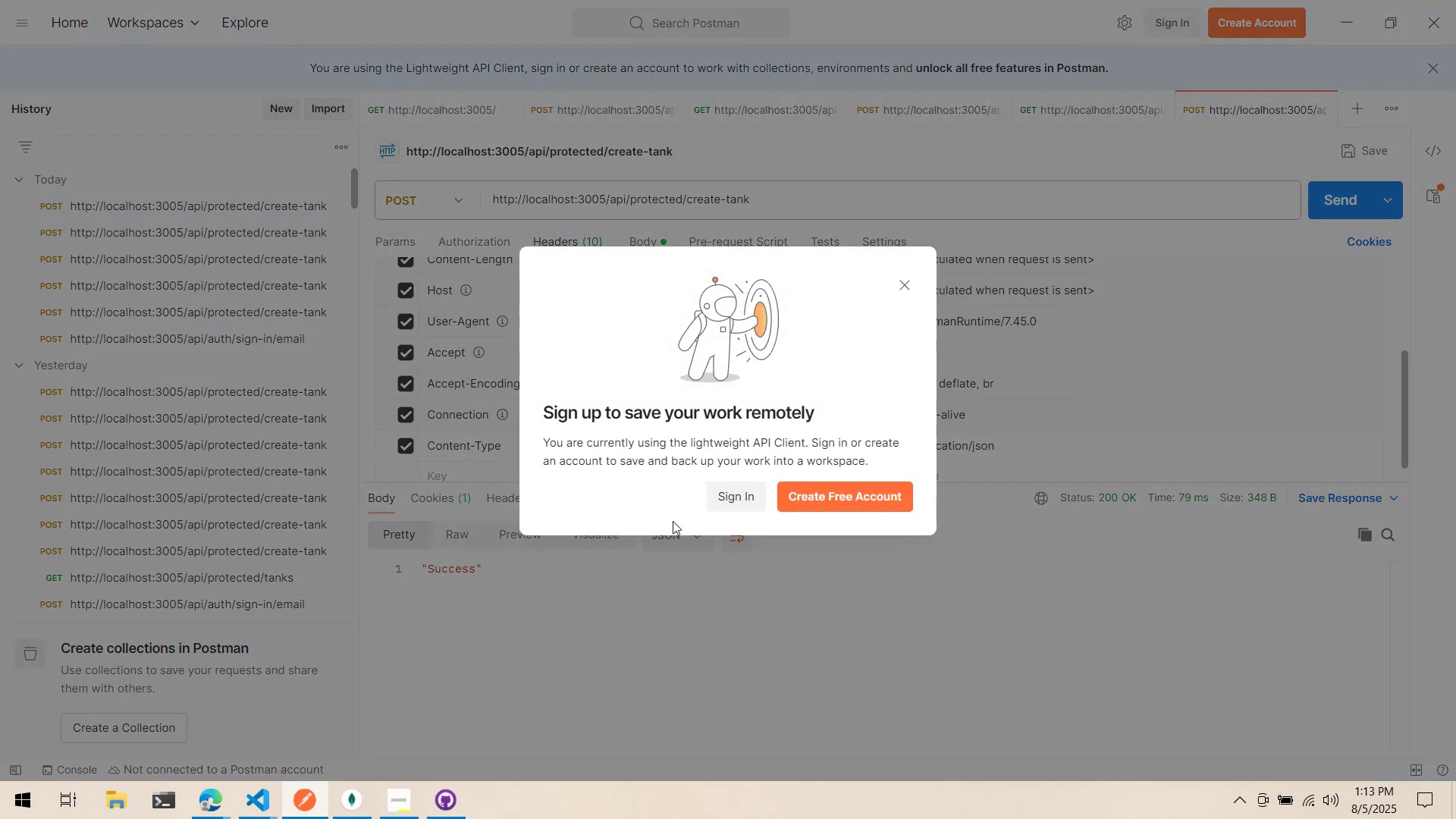 
left_click([745, 588])
 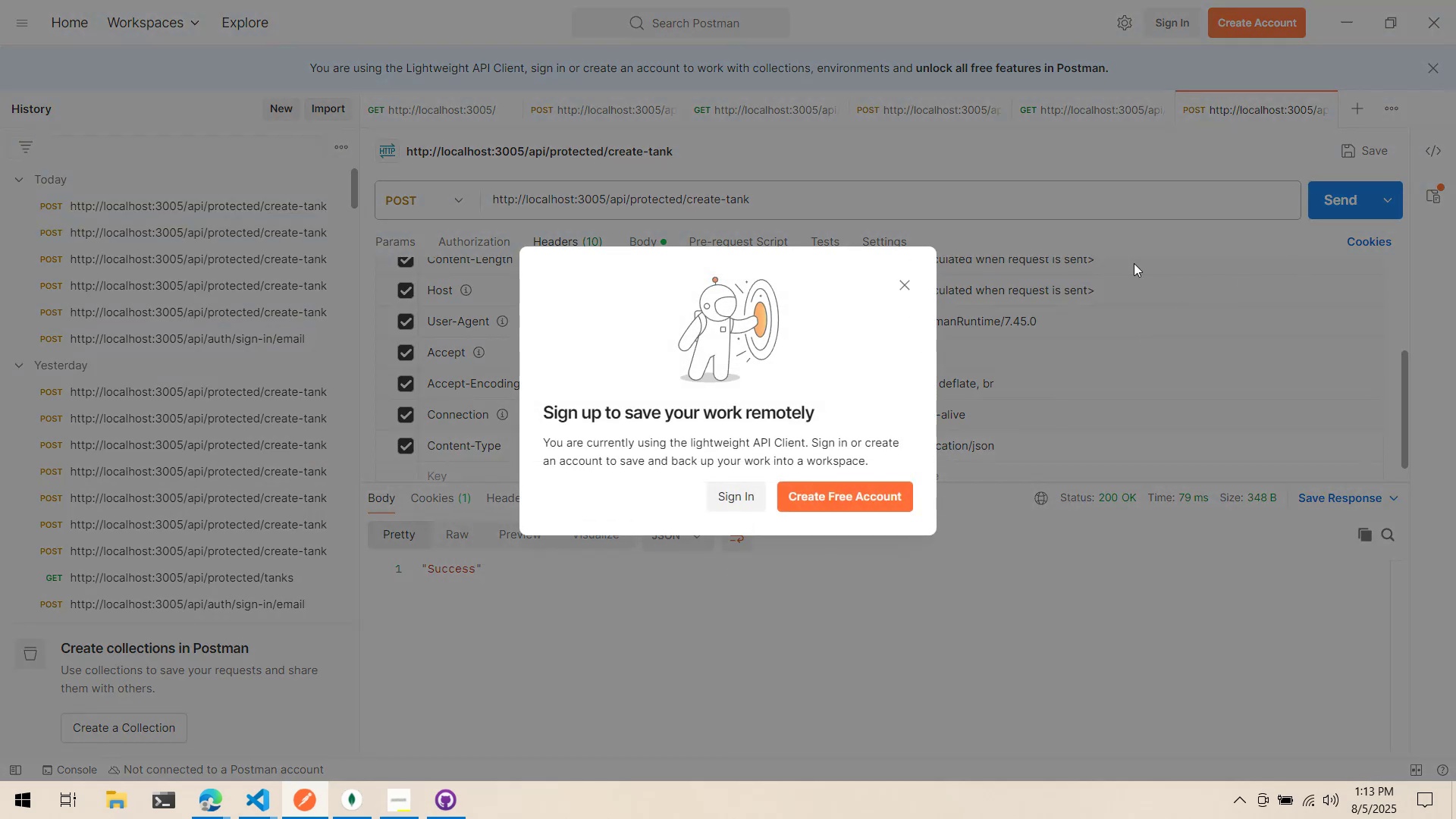 
left_click([900, 286])
 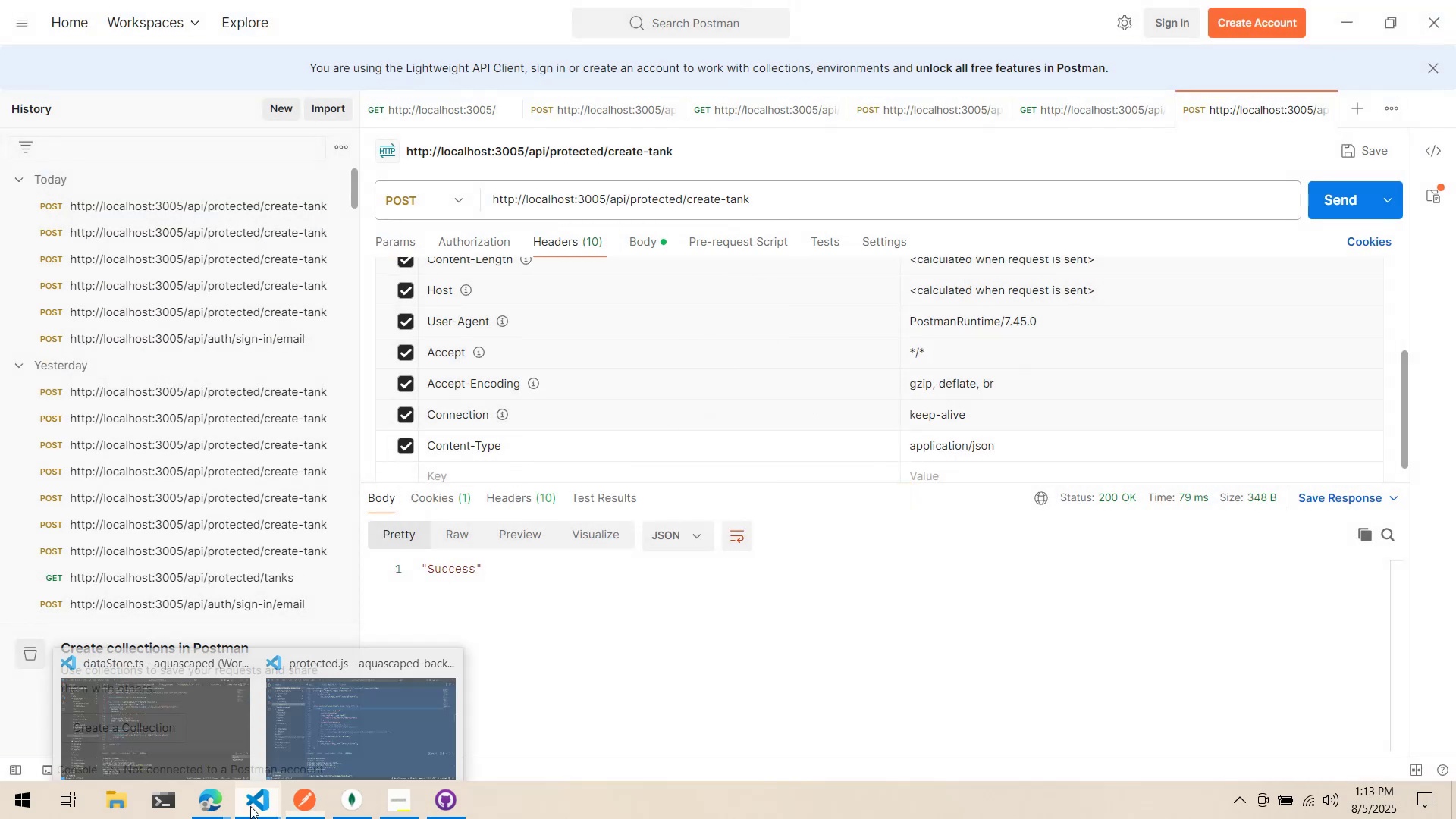 
double_click([352, 738])
 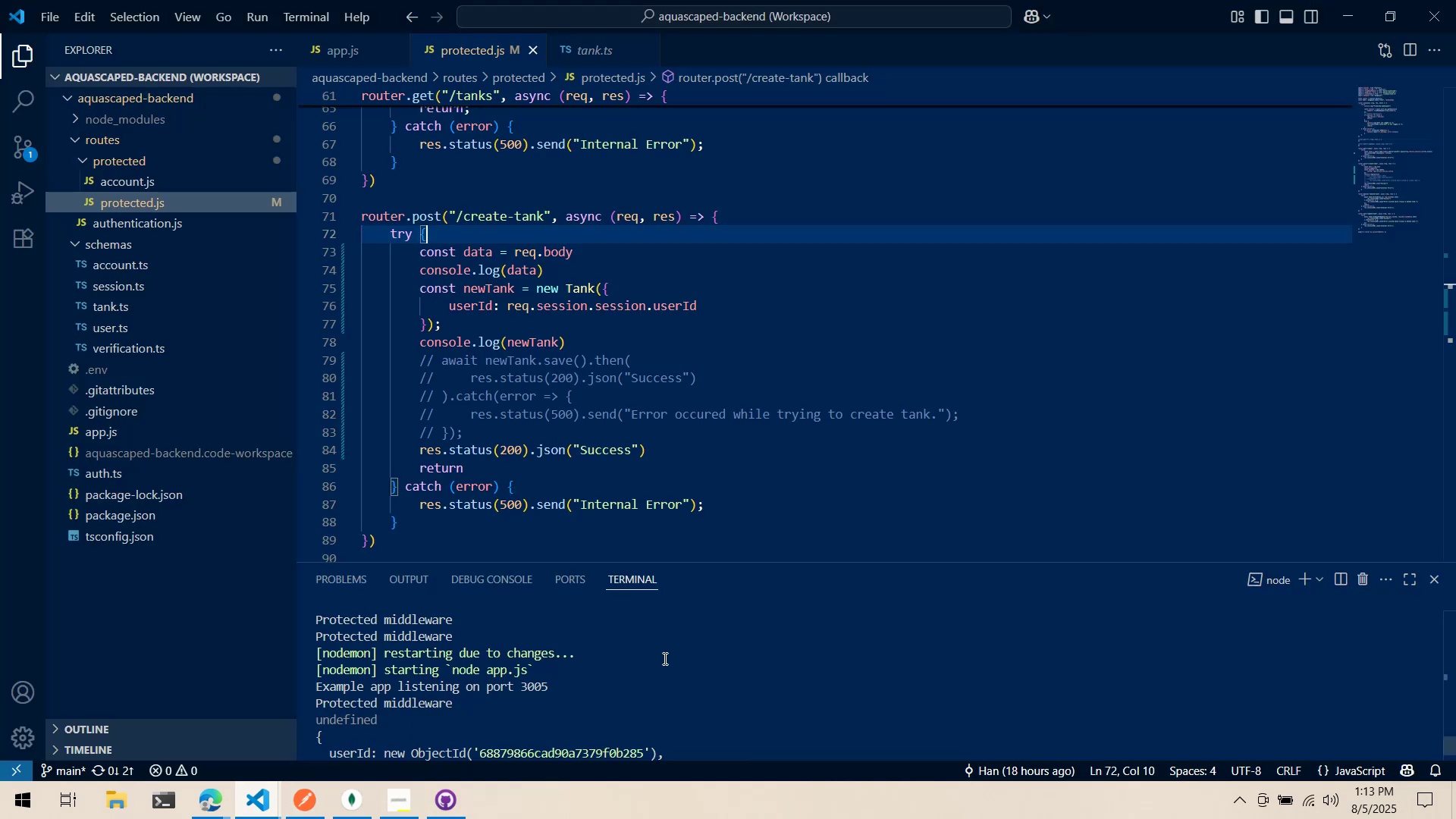 
key(Alt+AltLeft)
 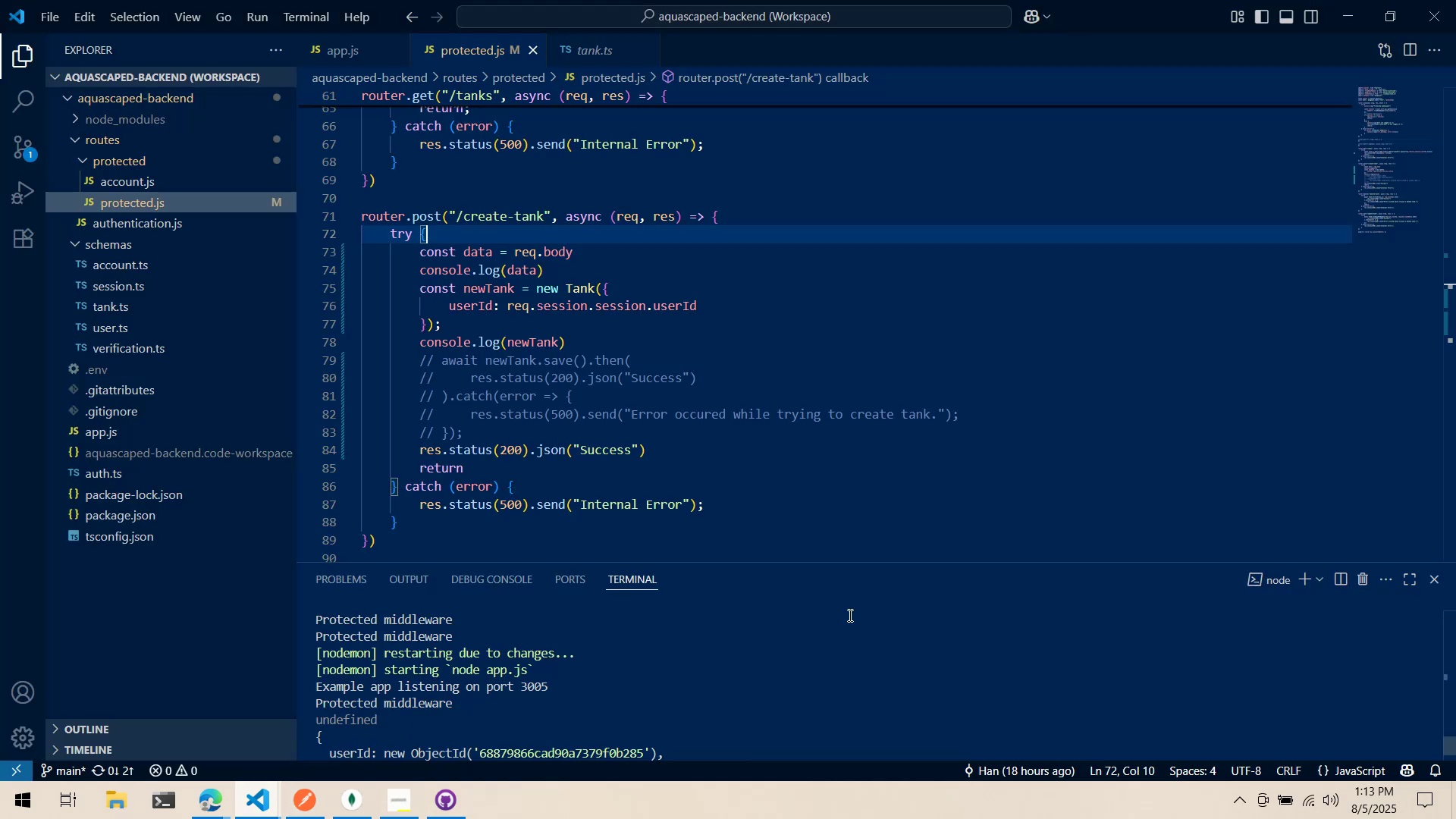 
key(Alt+Tab)
 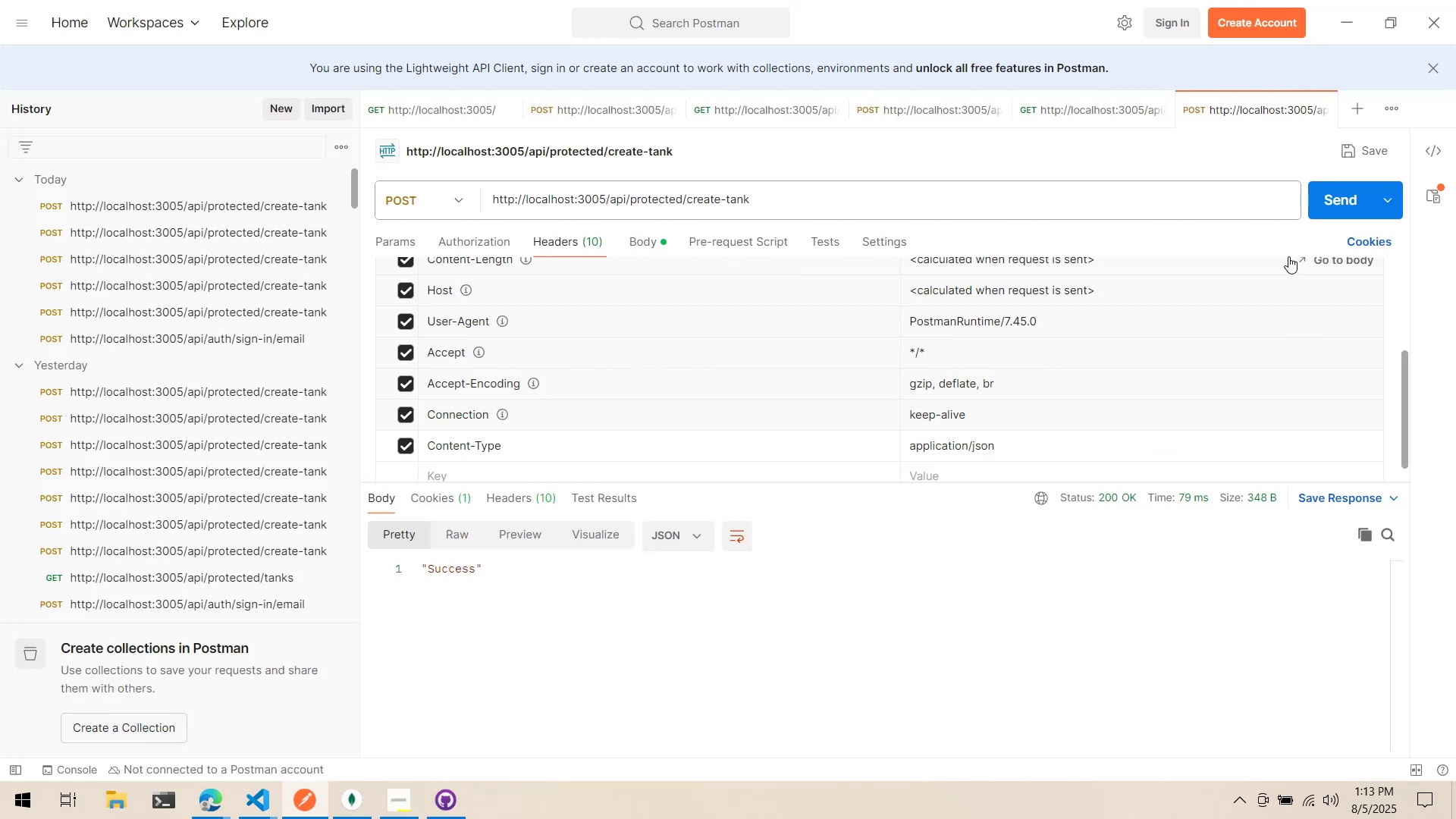 
left_click([1332, 214])
 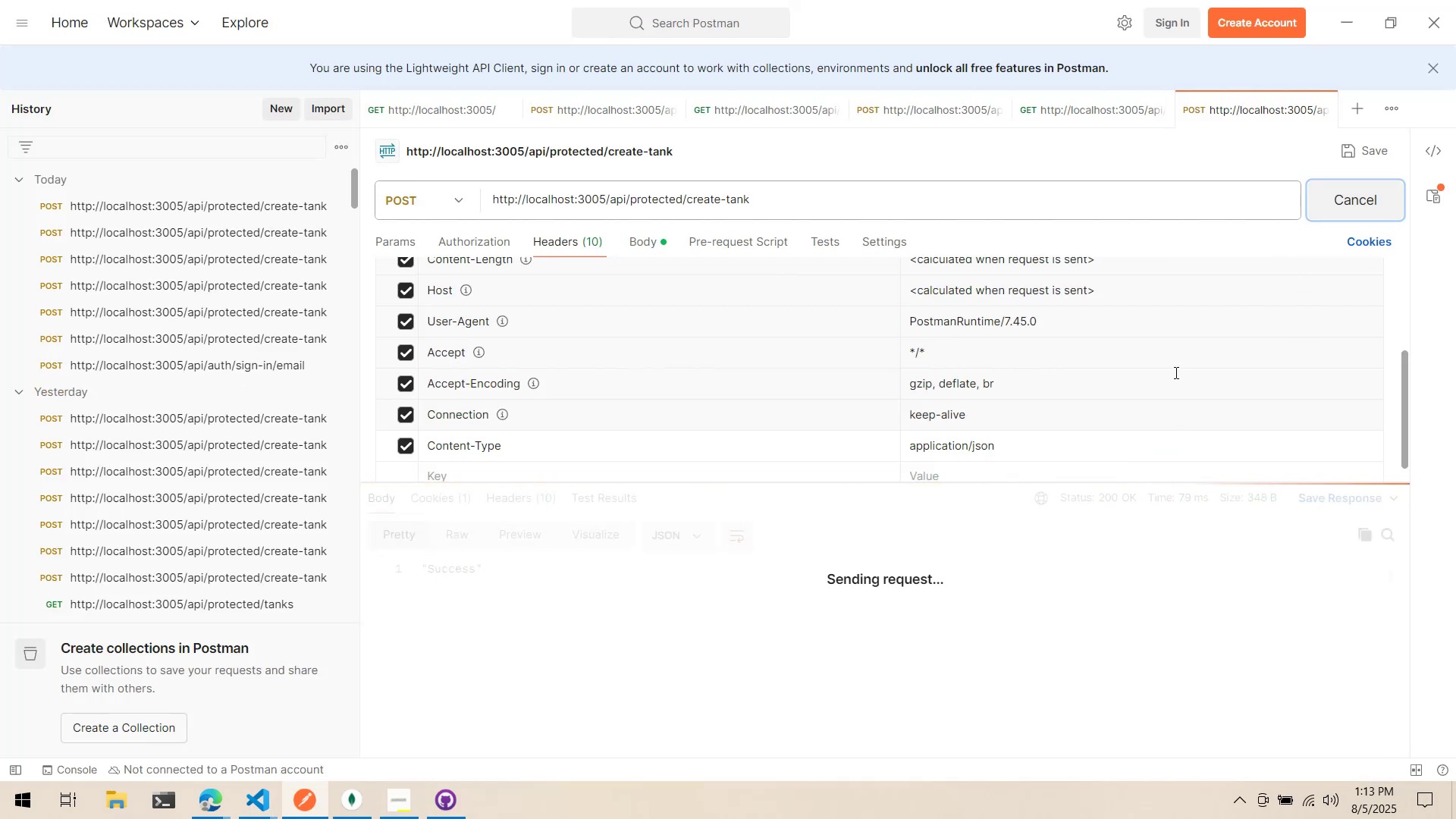 
key(Alt+AltLeft)
 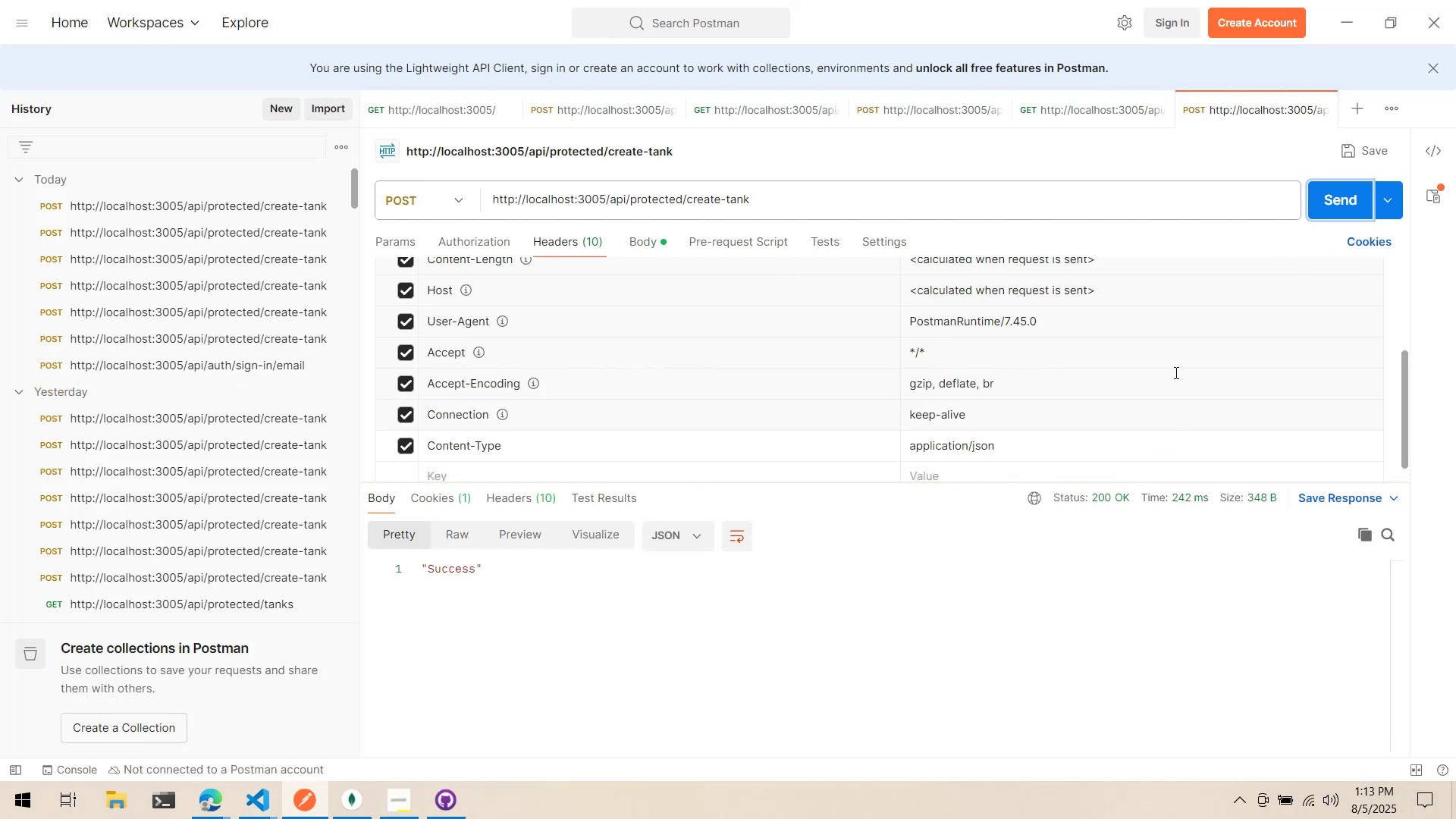 
key(Alt+Tab)
 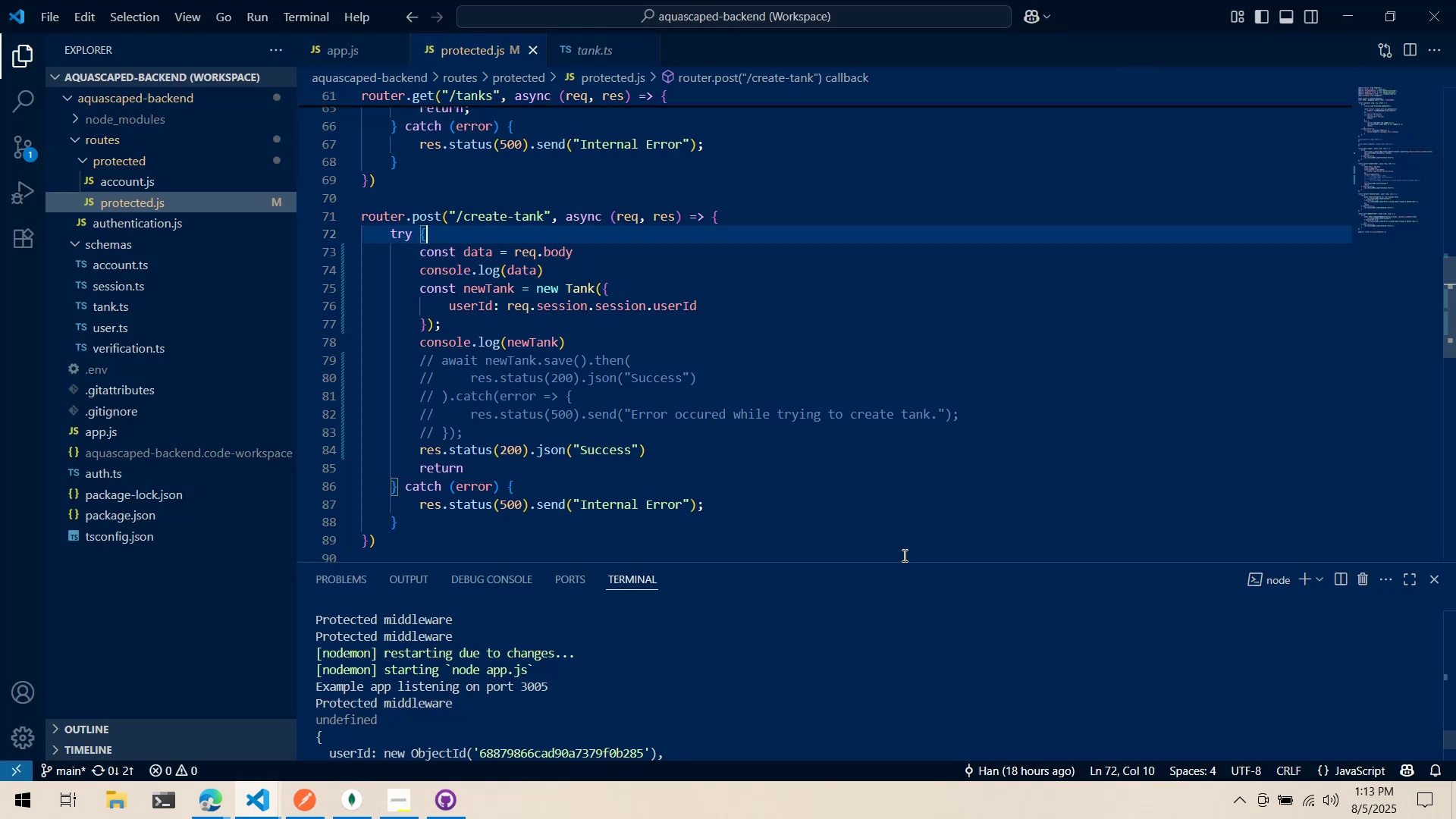 
scroll: coordinate [708, 648], scroll_direction: down, amount: 9.0
 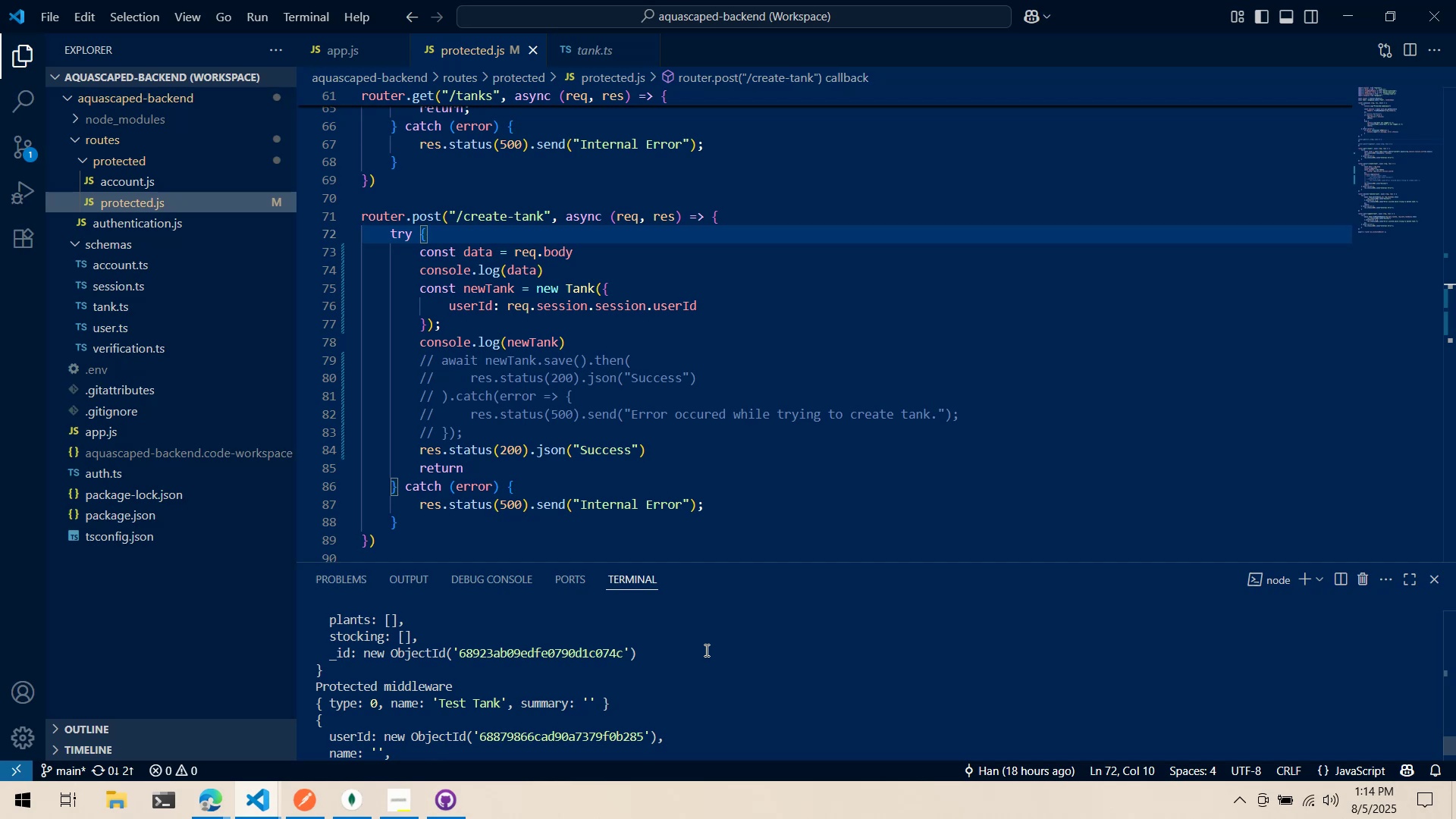 
wait(73.76)
 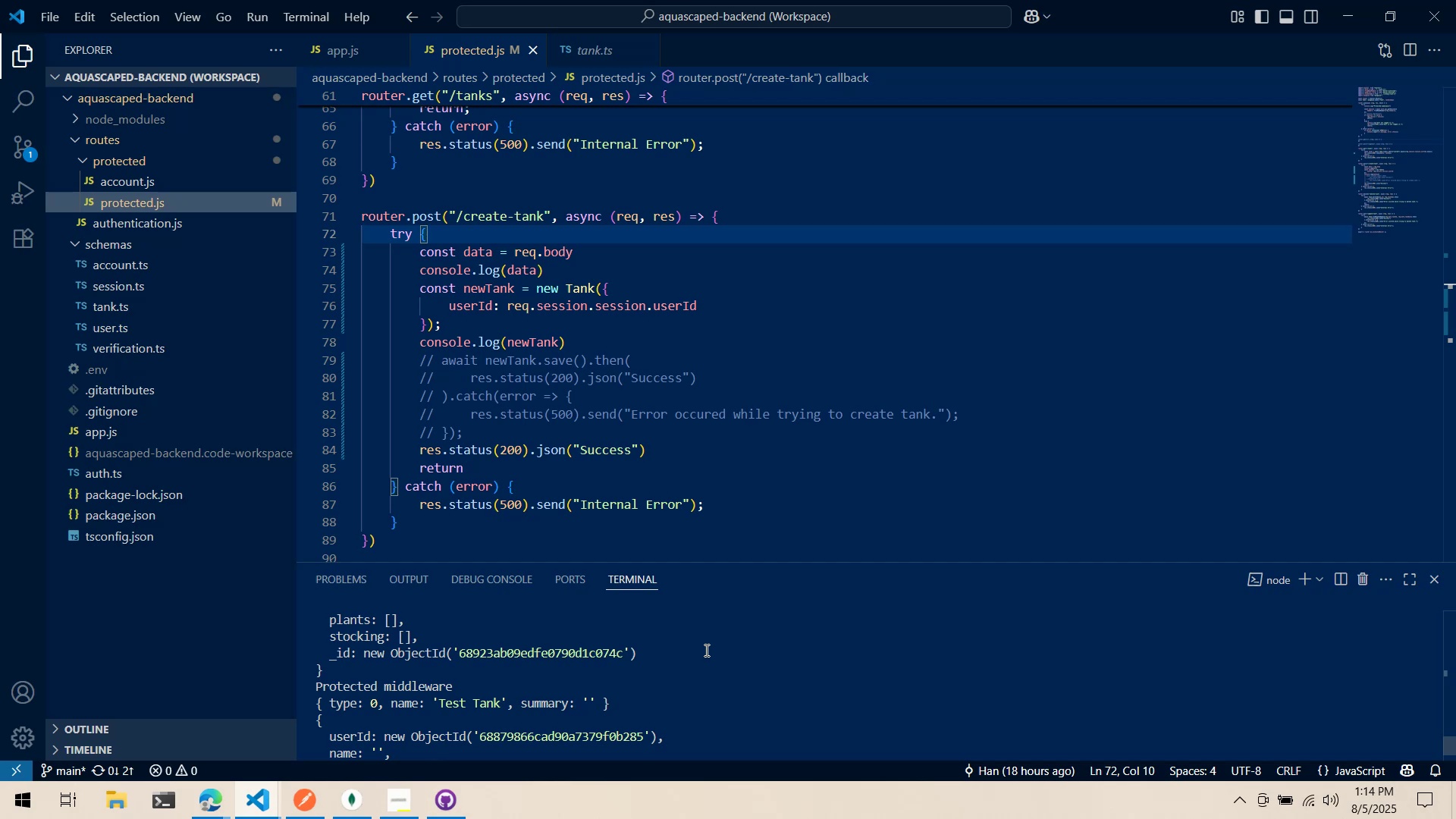 
key(Alt+AltLeft)
 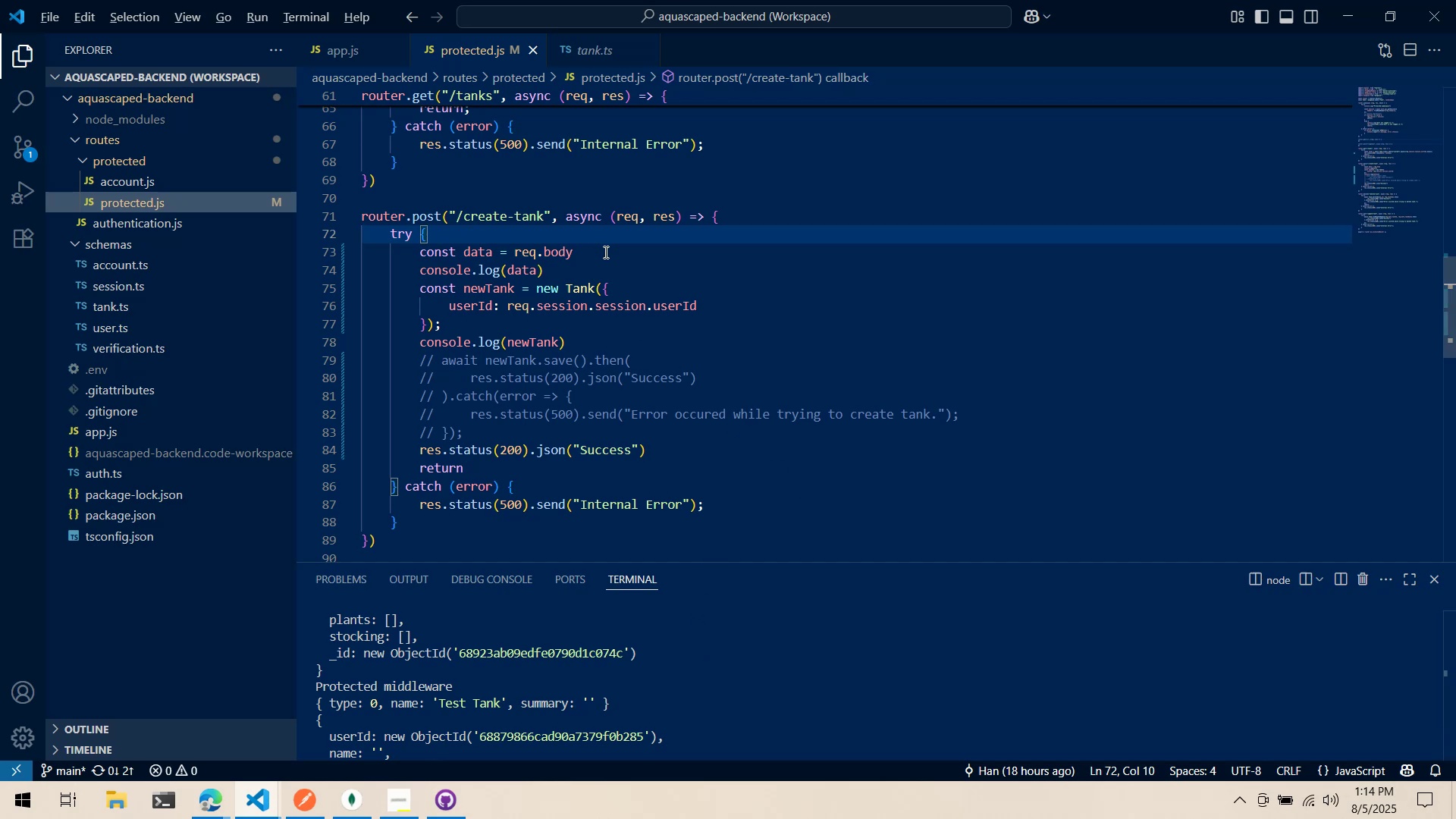 
key(Alt+Tab)
 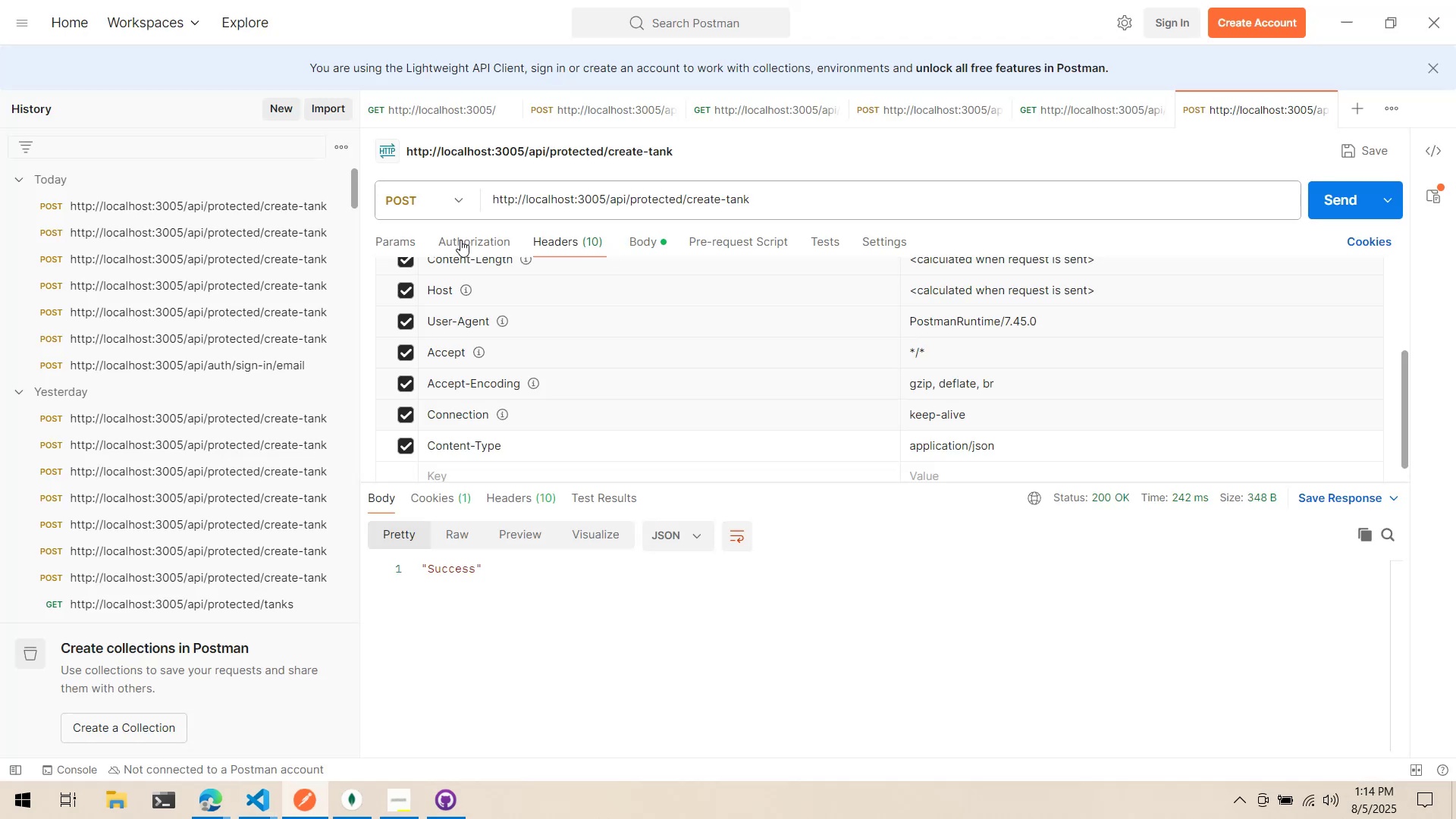 
key(Alt+AltLeft)
 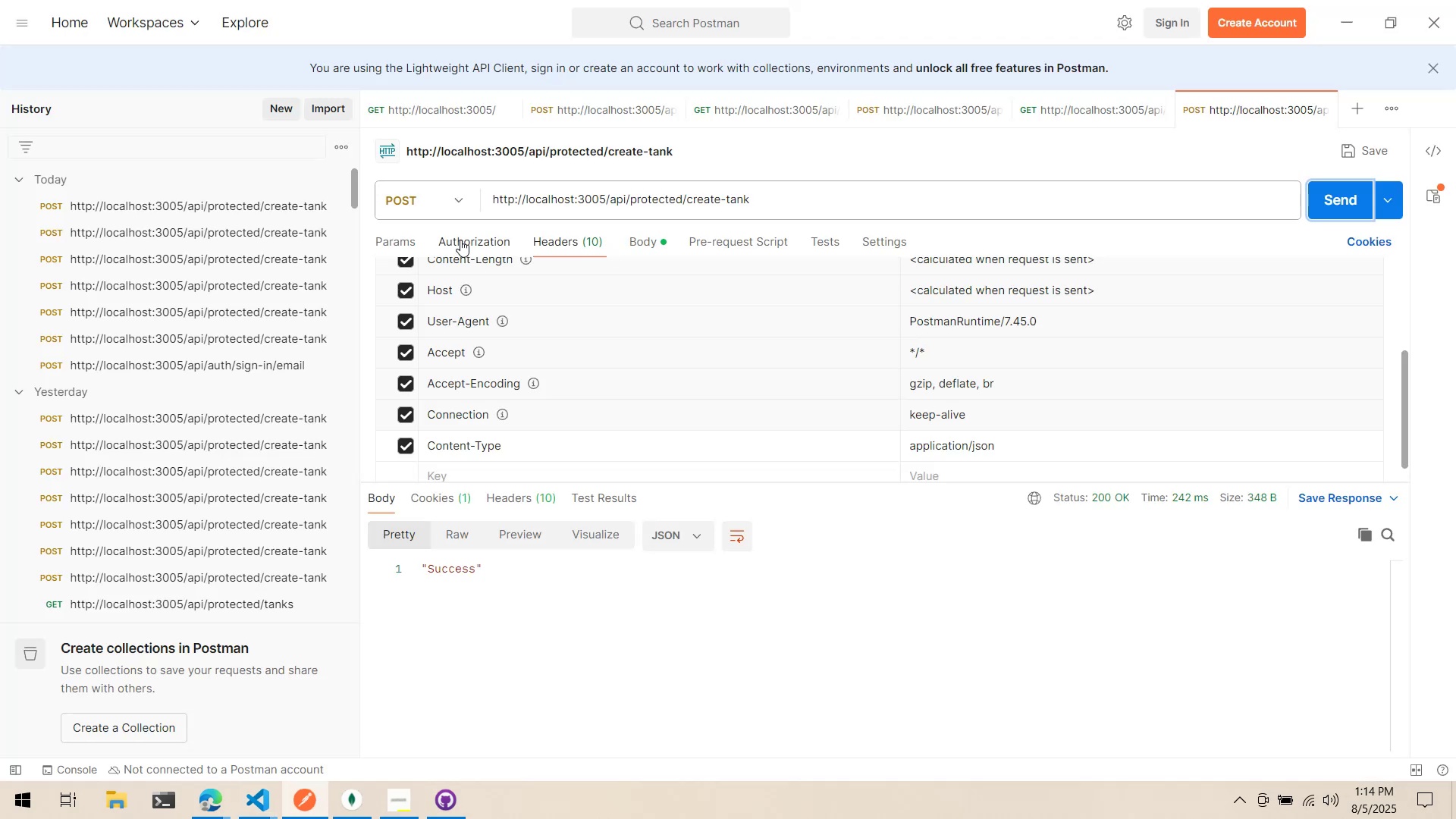 
key(Alt+Tab)
 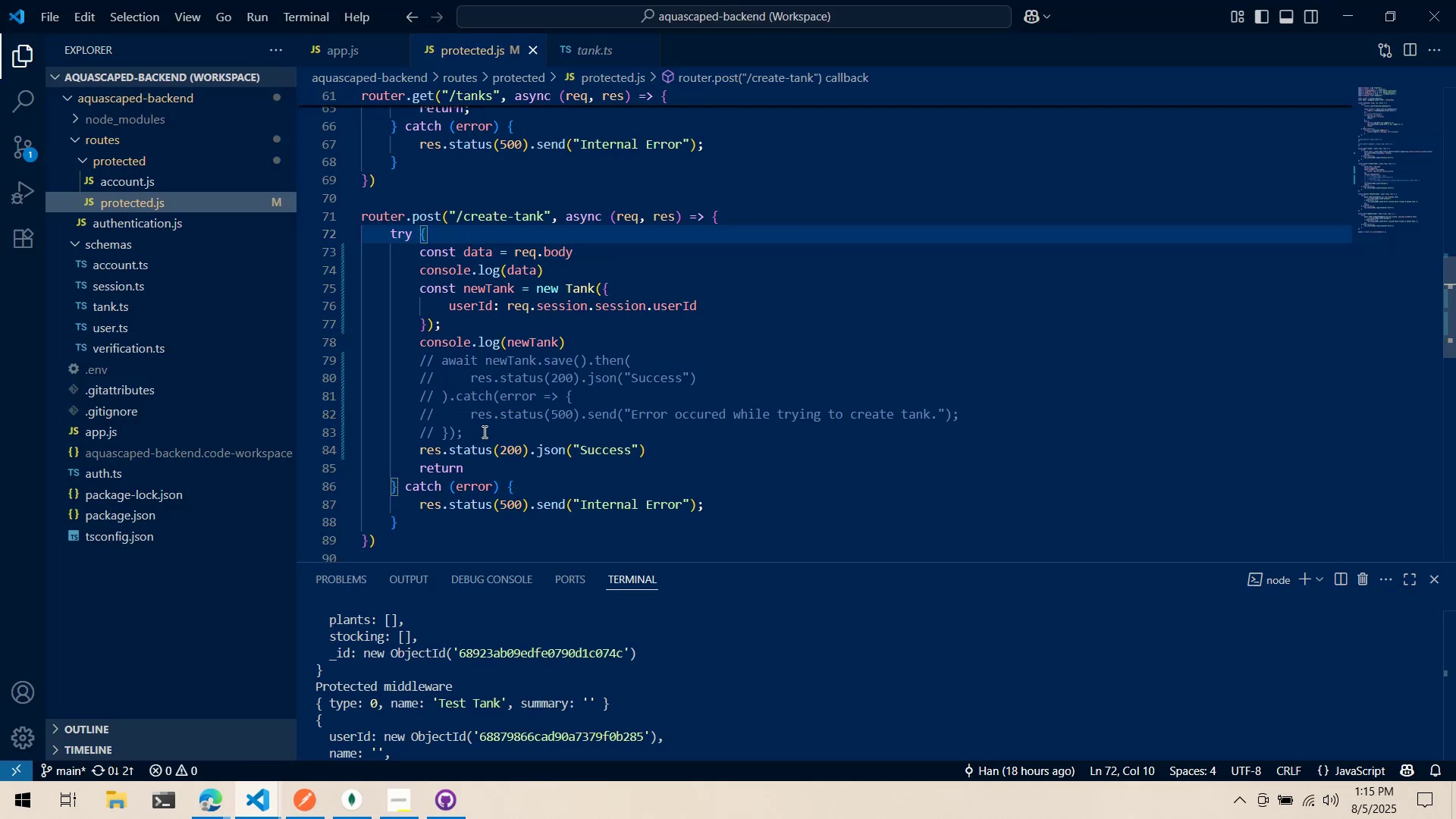 
wait(5.19)
 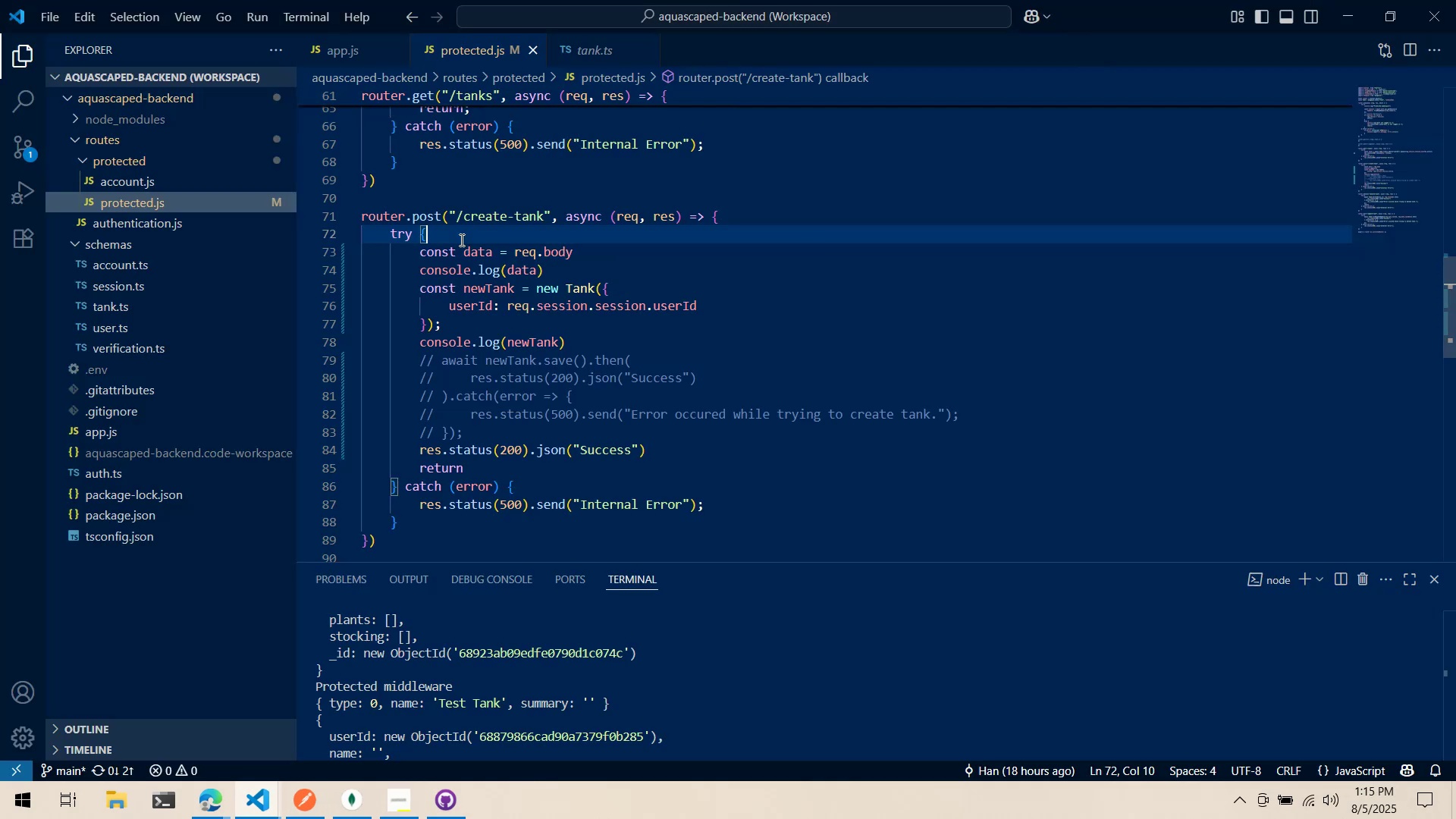 
left_click([642, 289])
 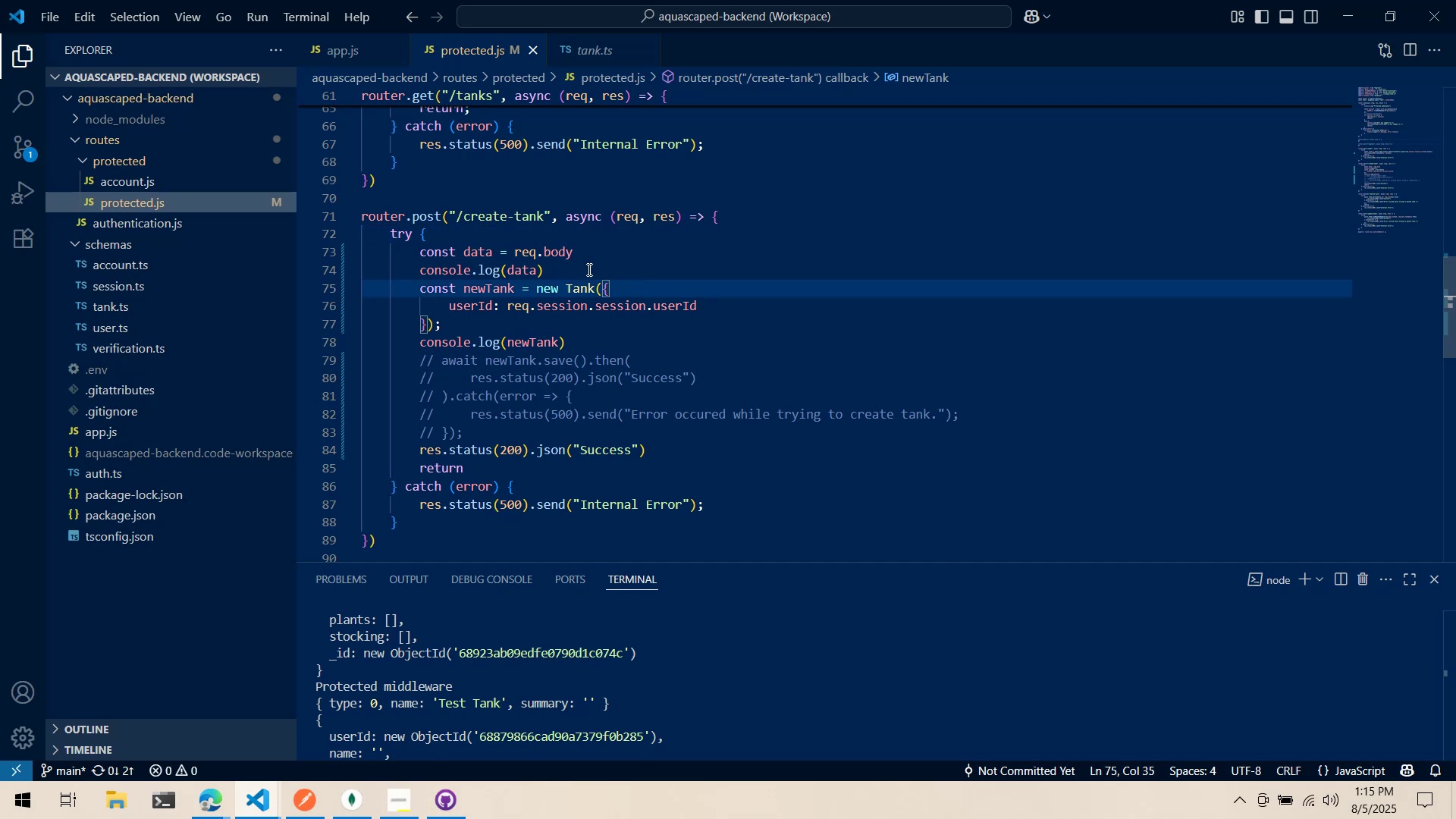 
left_click([555, 235])
 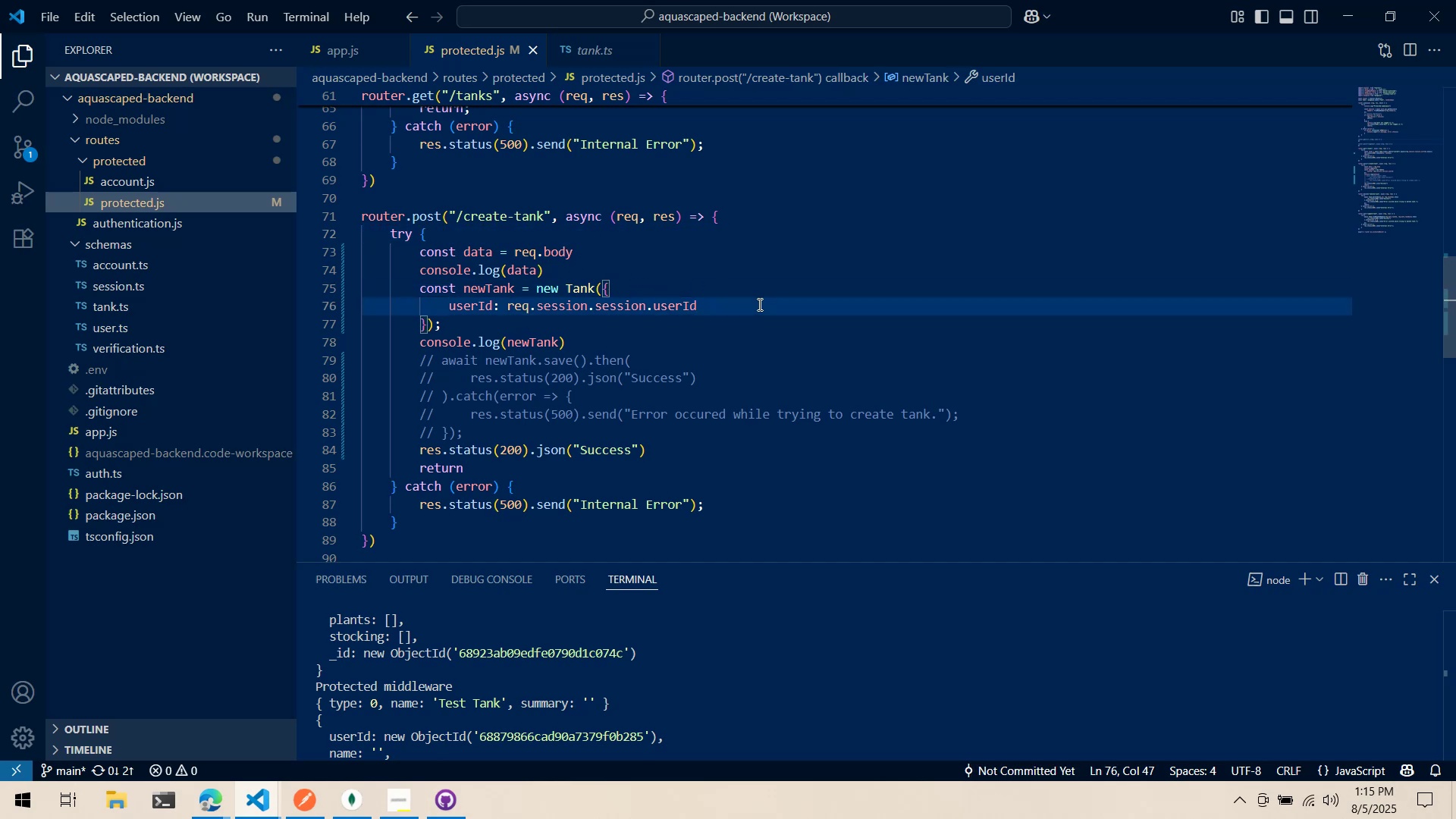 
key(Enter)
 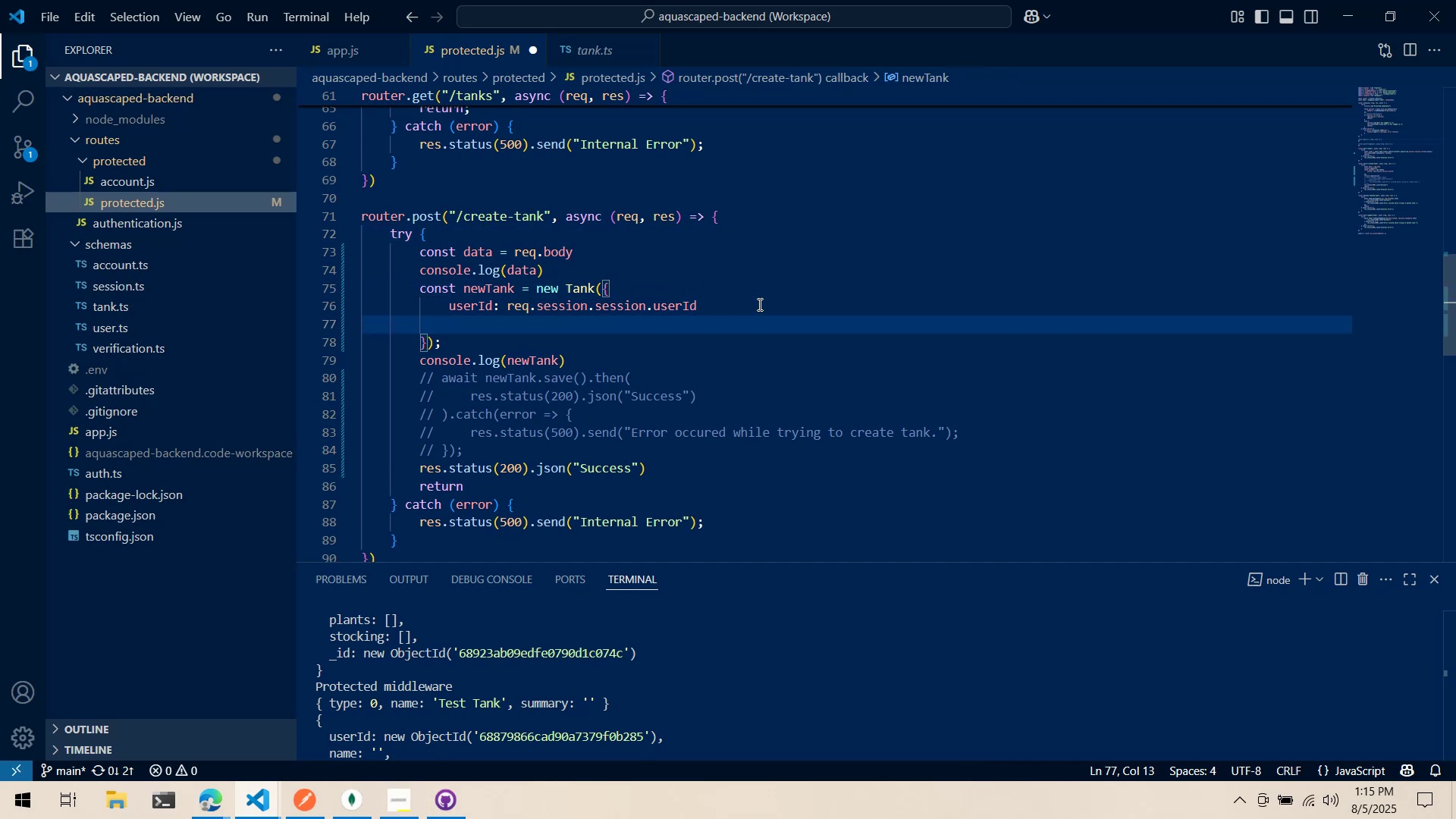 
type(name: data.name,)
 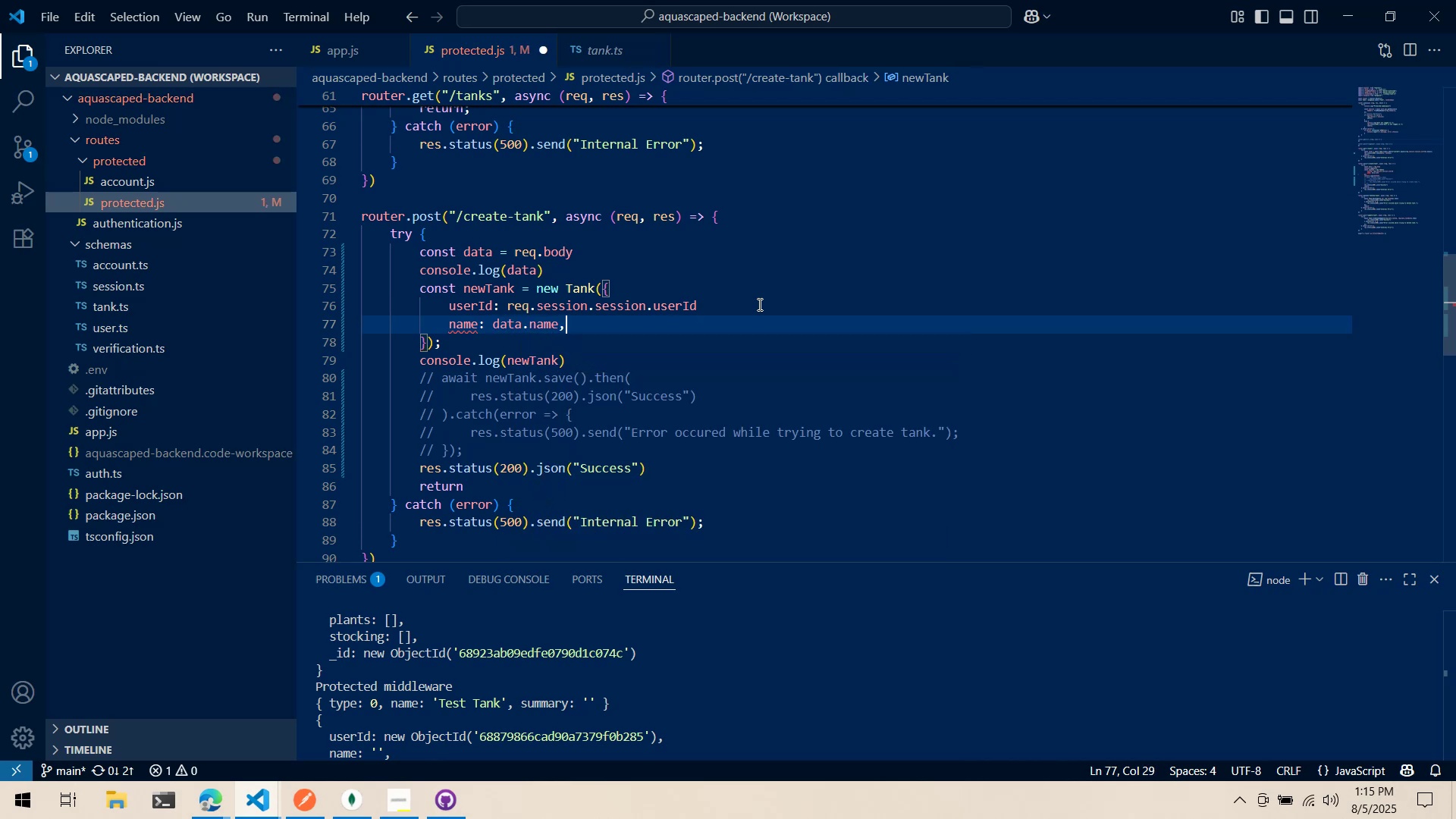 
key(ArrowUp)
 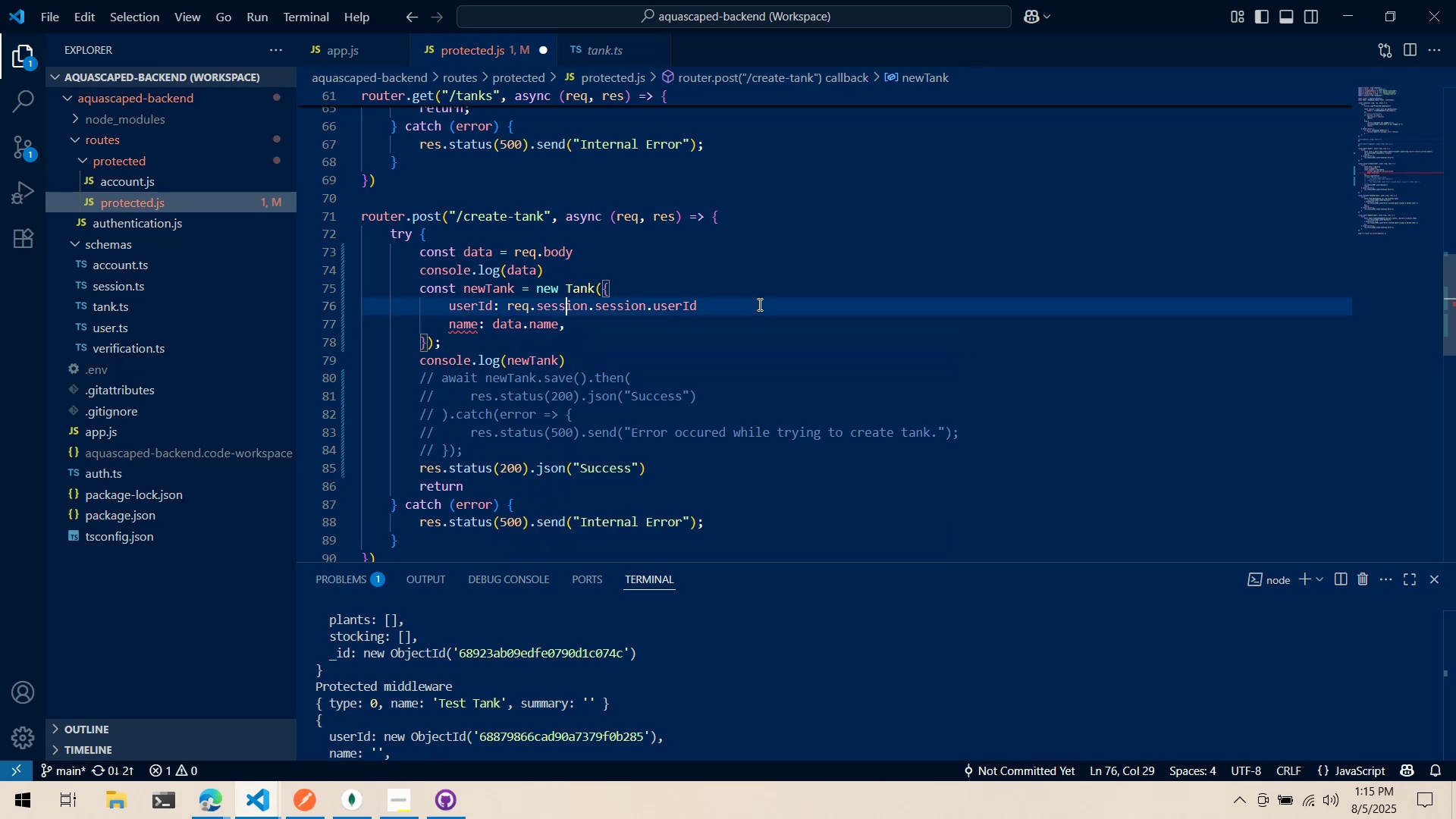 
key(Control+ArrowRight)
 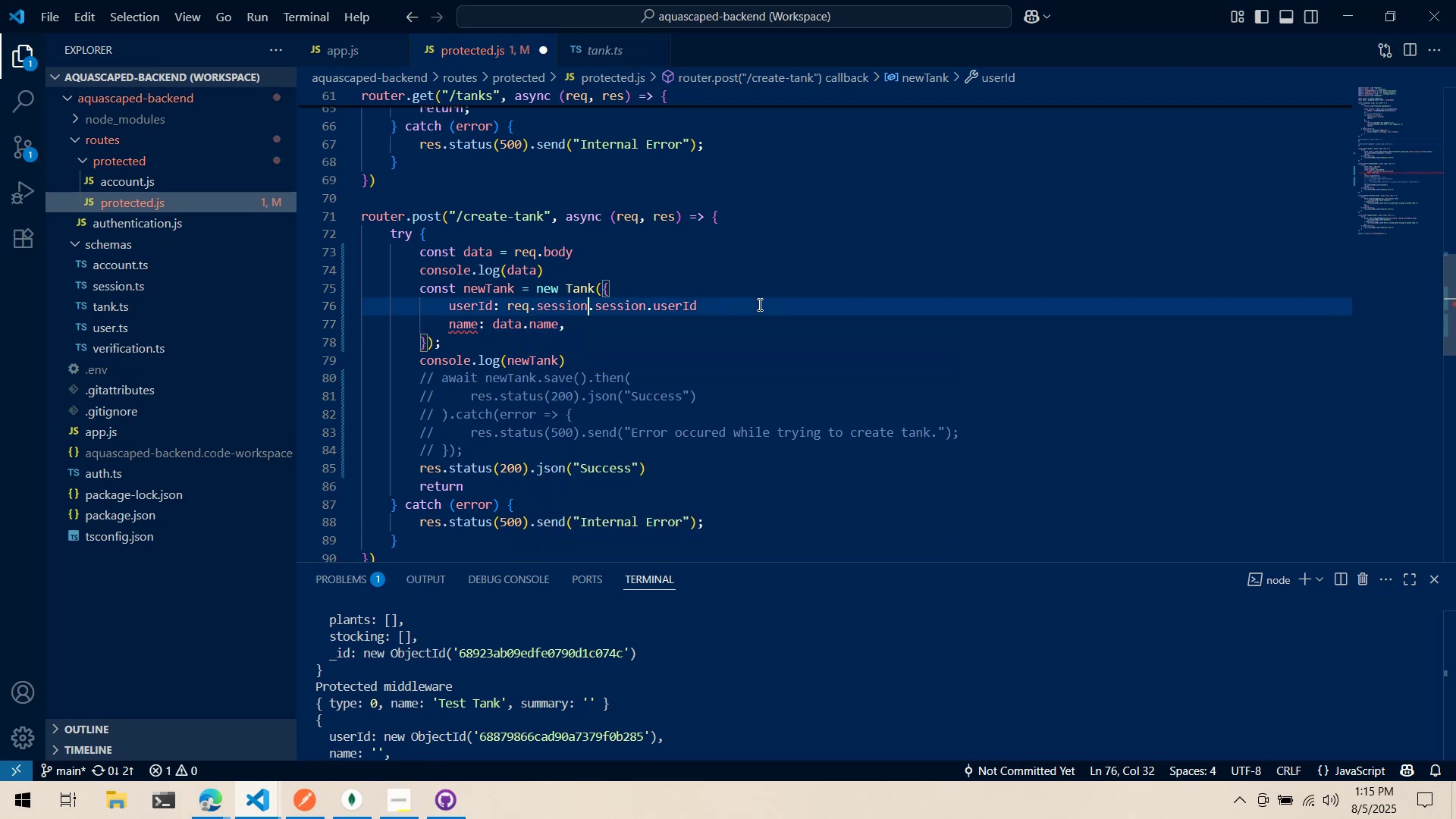 
key(Control+ArrowRight)
 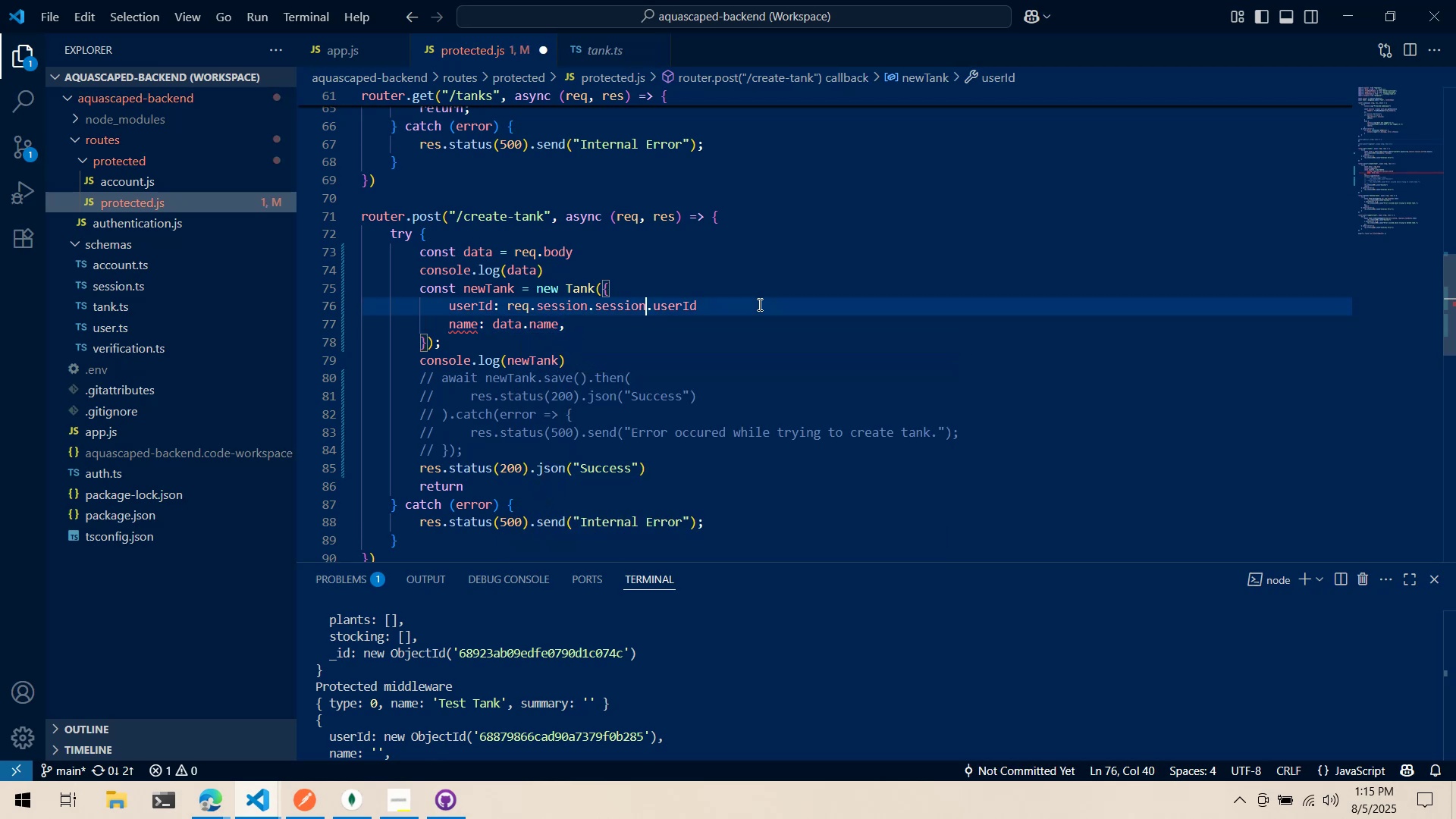 
key(Control+ArrowRight)
 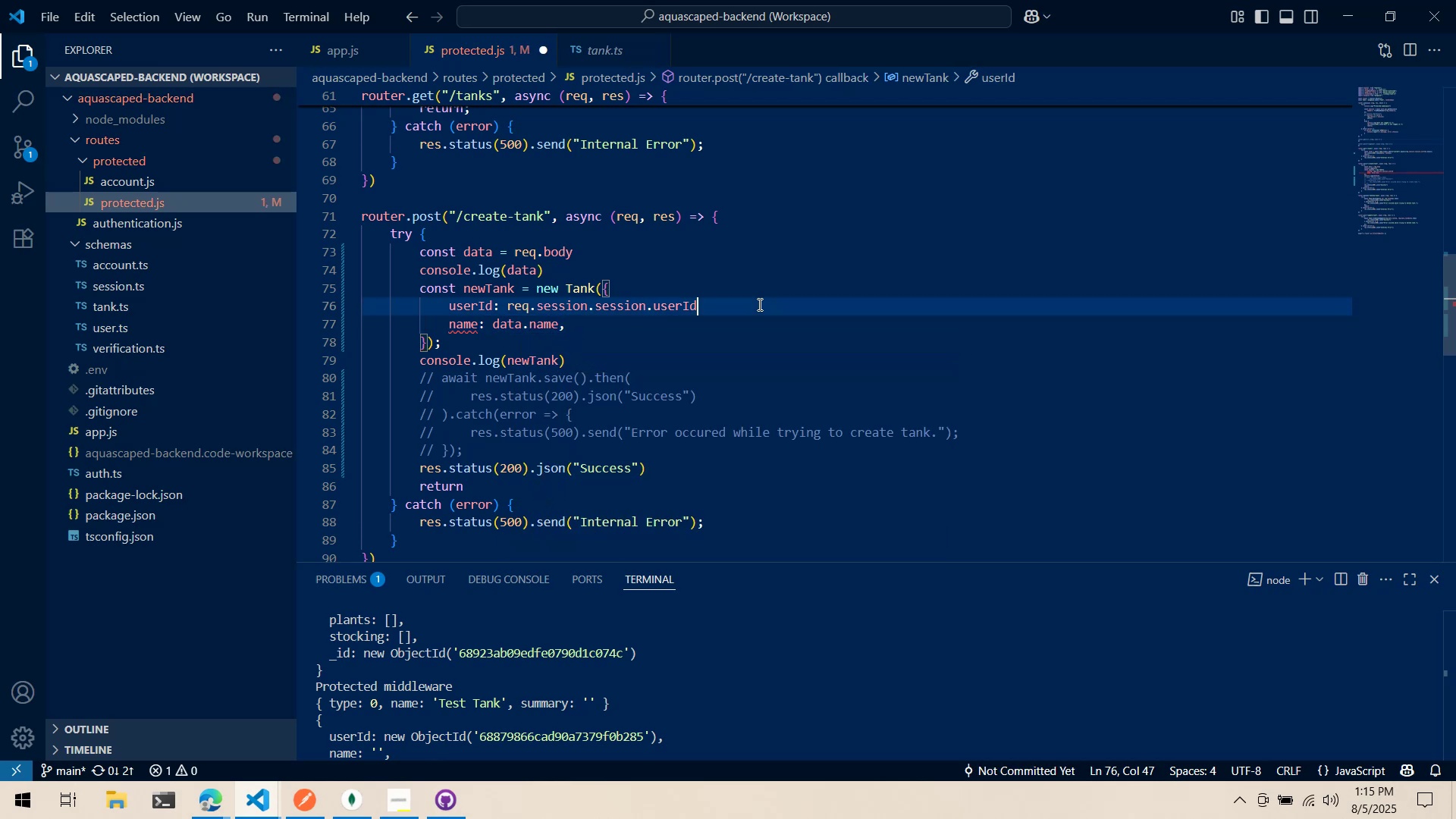 
key(Control+ArrowRight)
 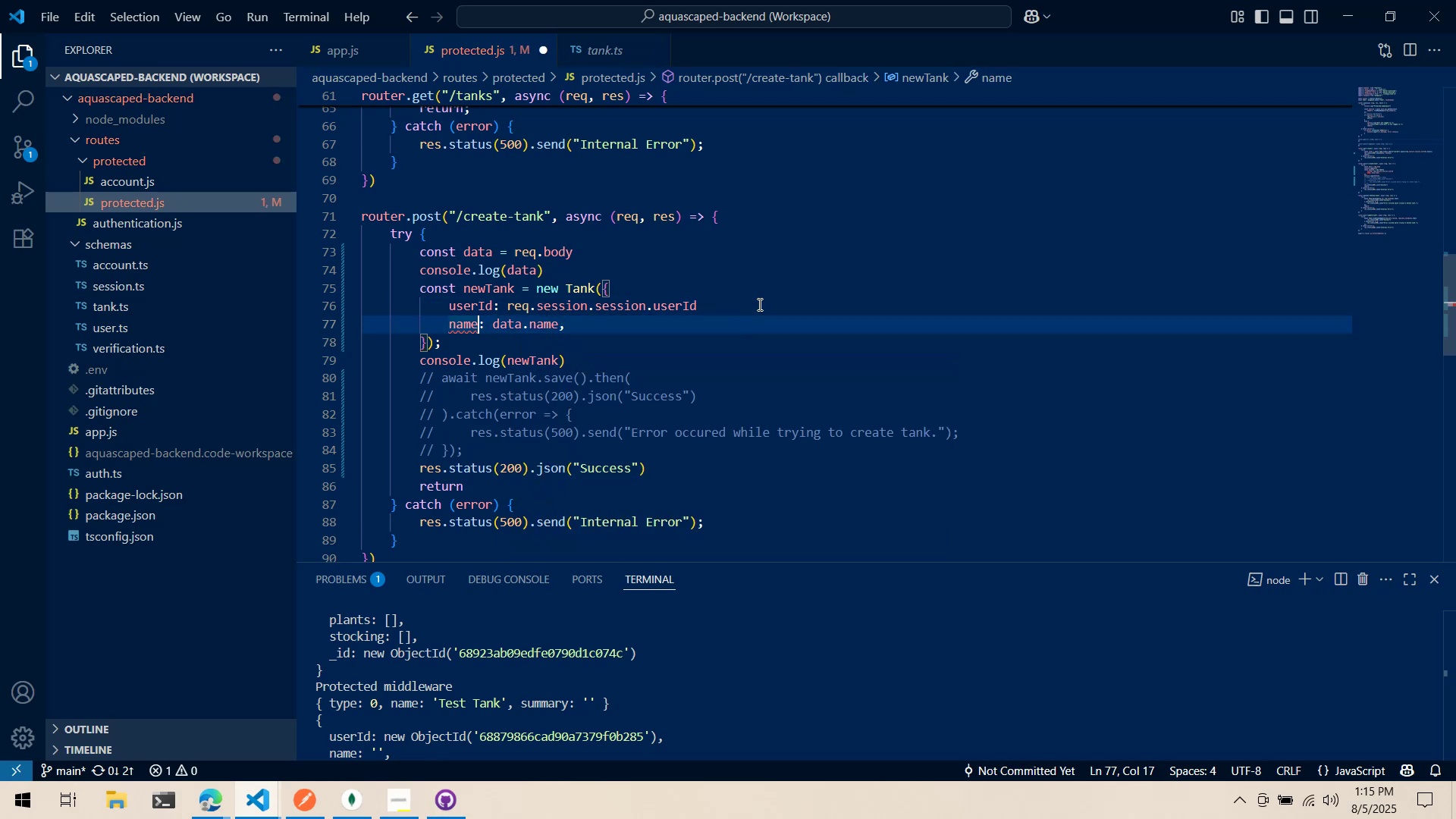 
key(ArrowLeft)
 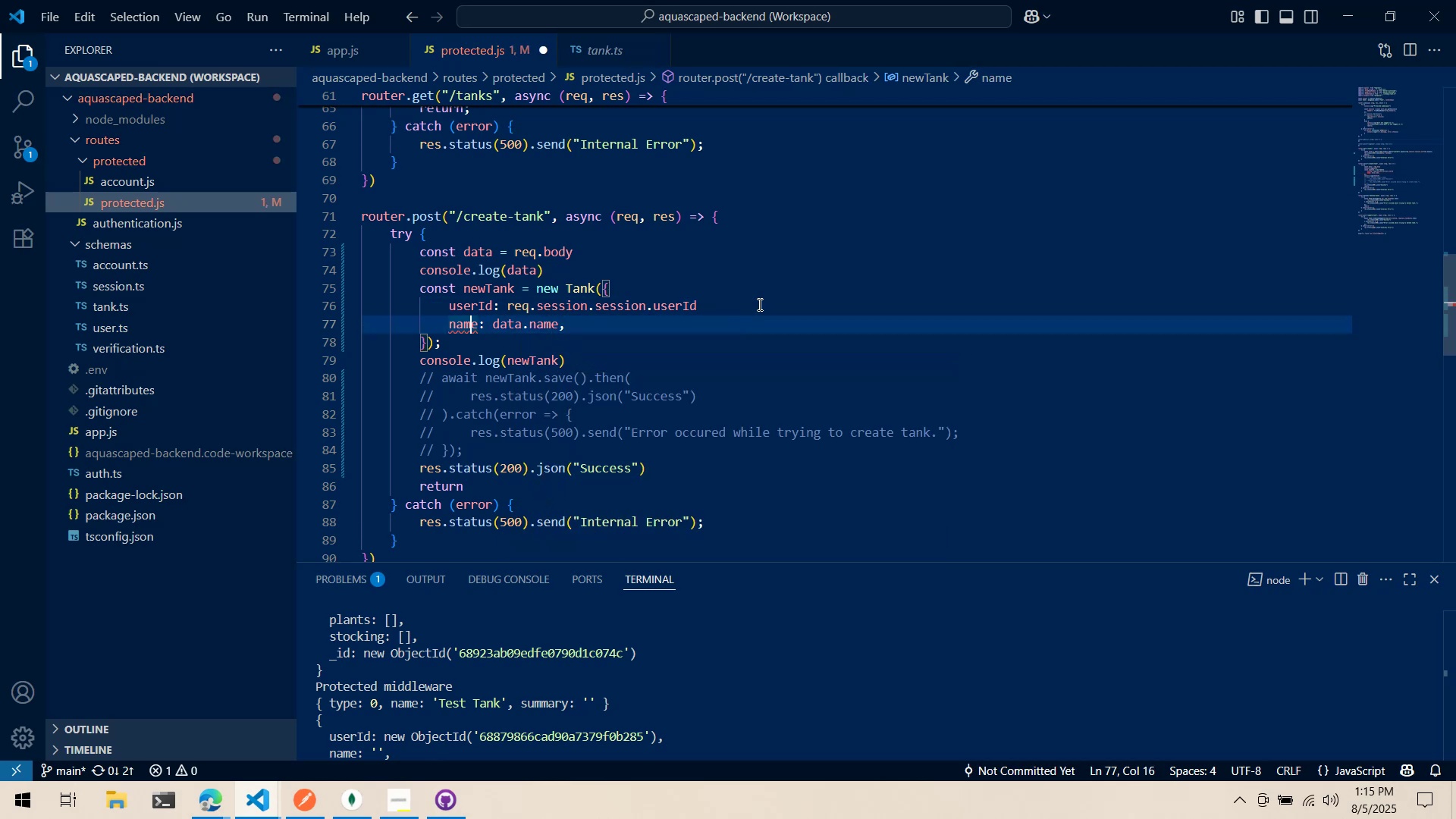 
key(Control+ArrowLeft)
 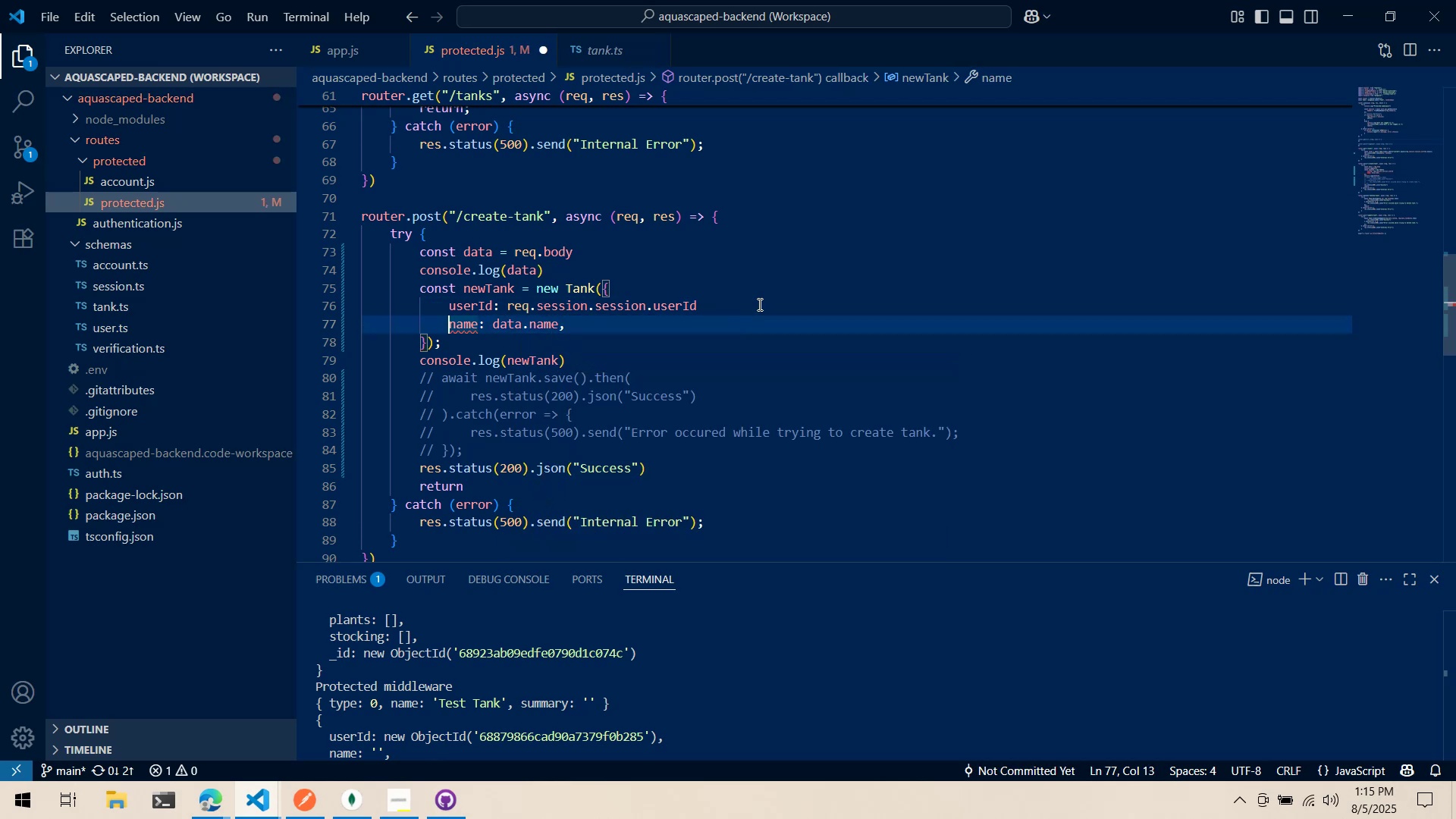 
key(Control+ArrowLeft)
 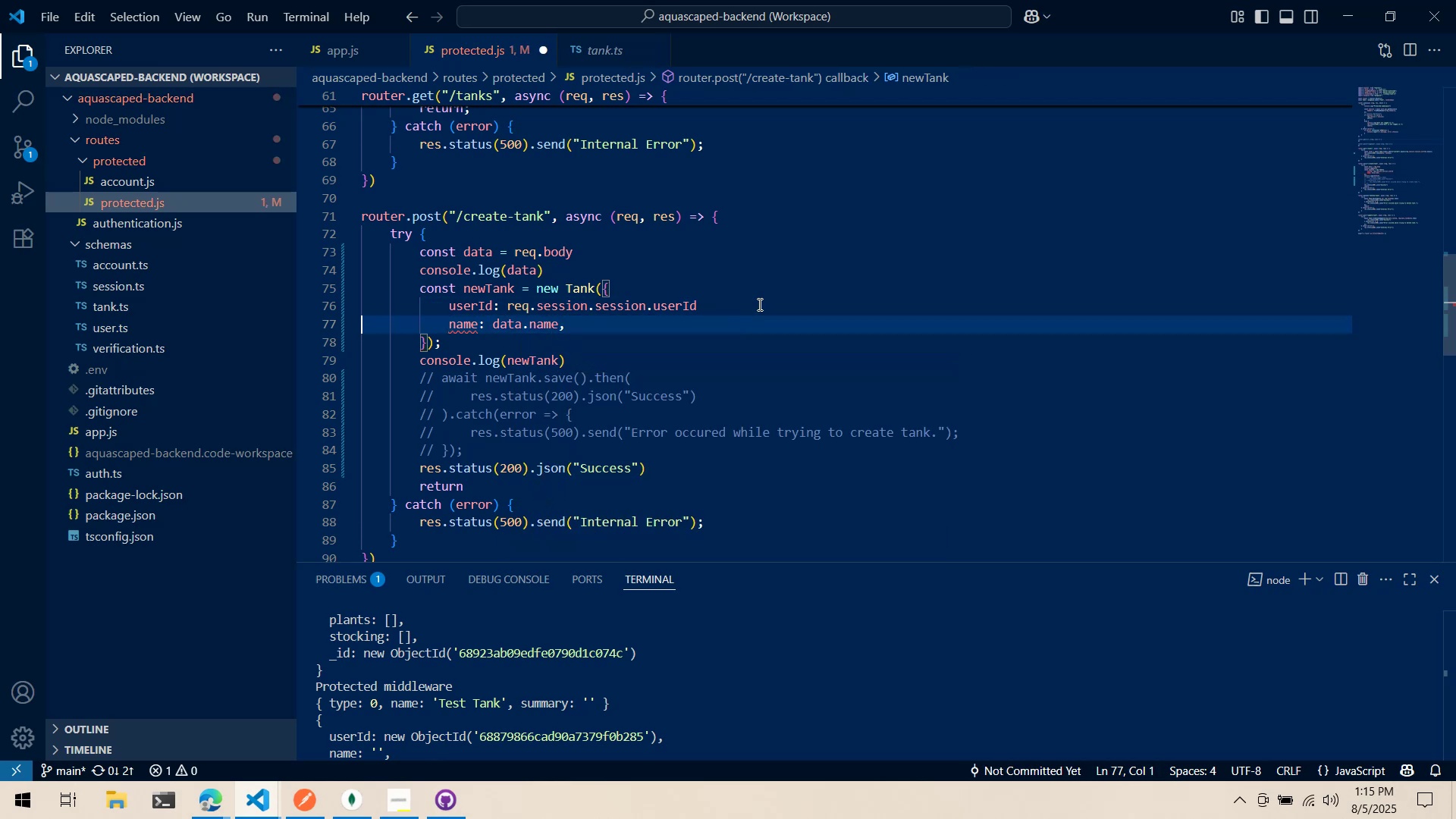 
key(Control+ArrowLeft)
 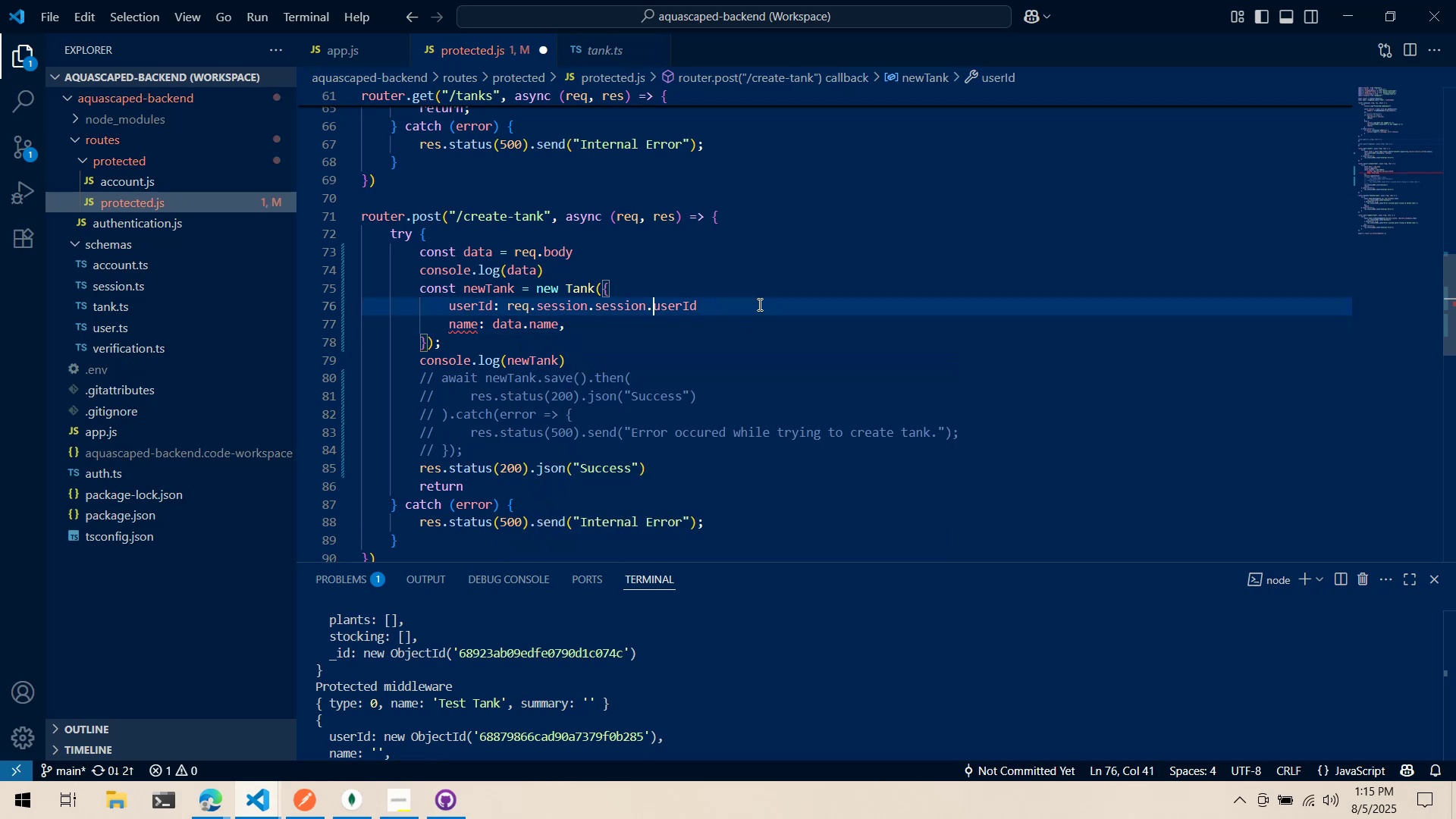 
key(Control+ControlLeft)
 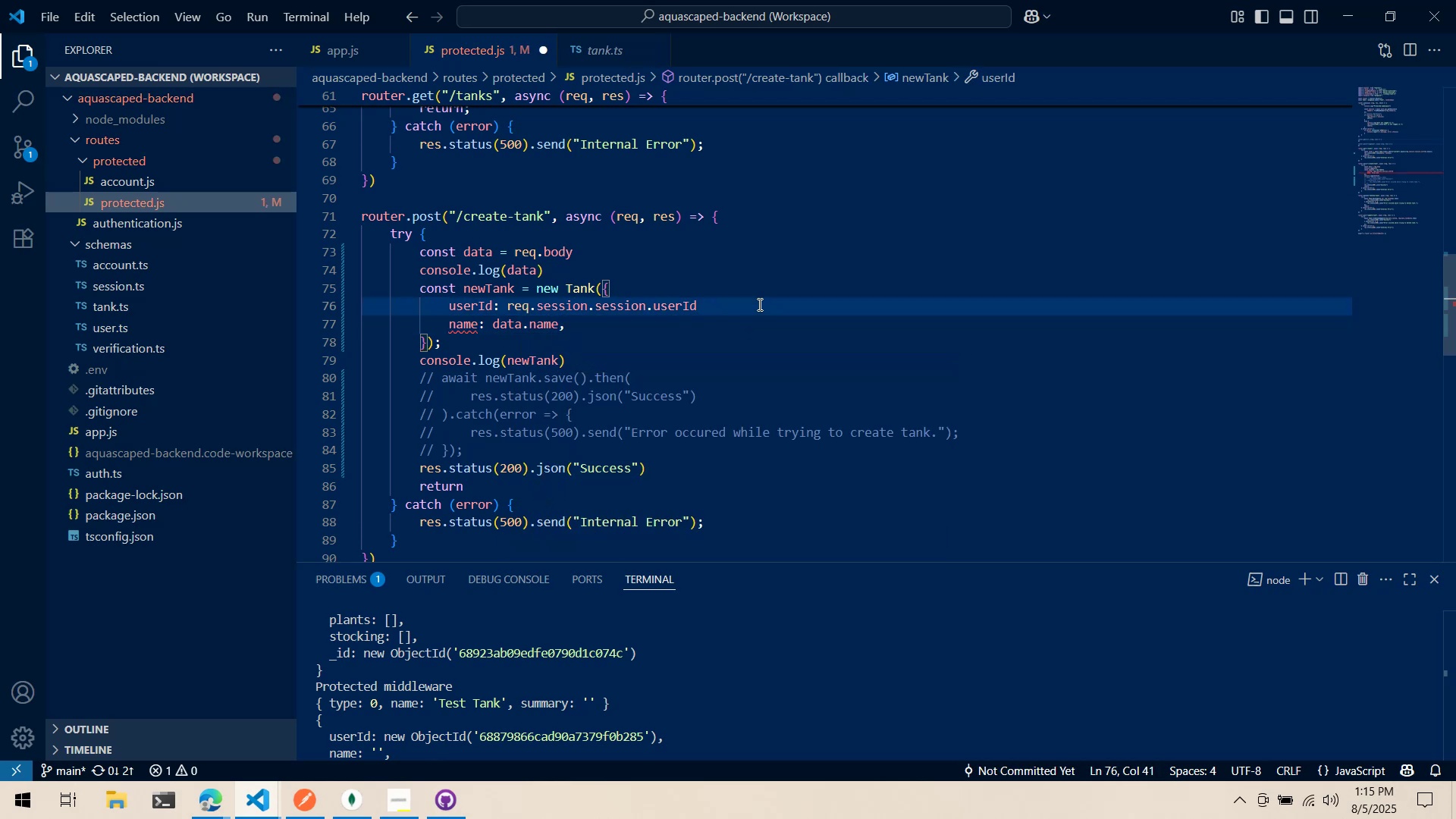 
key(Control+ArrowRight)
 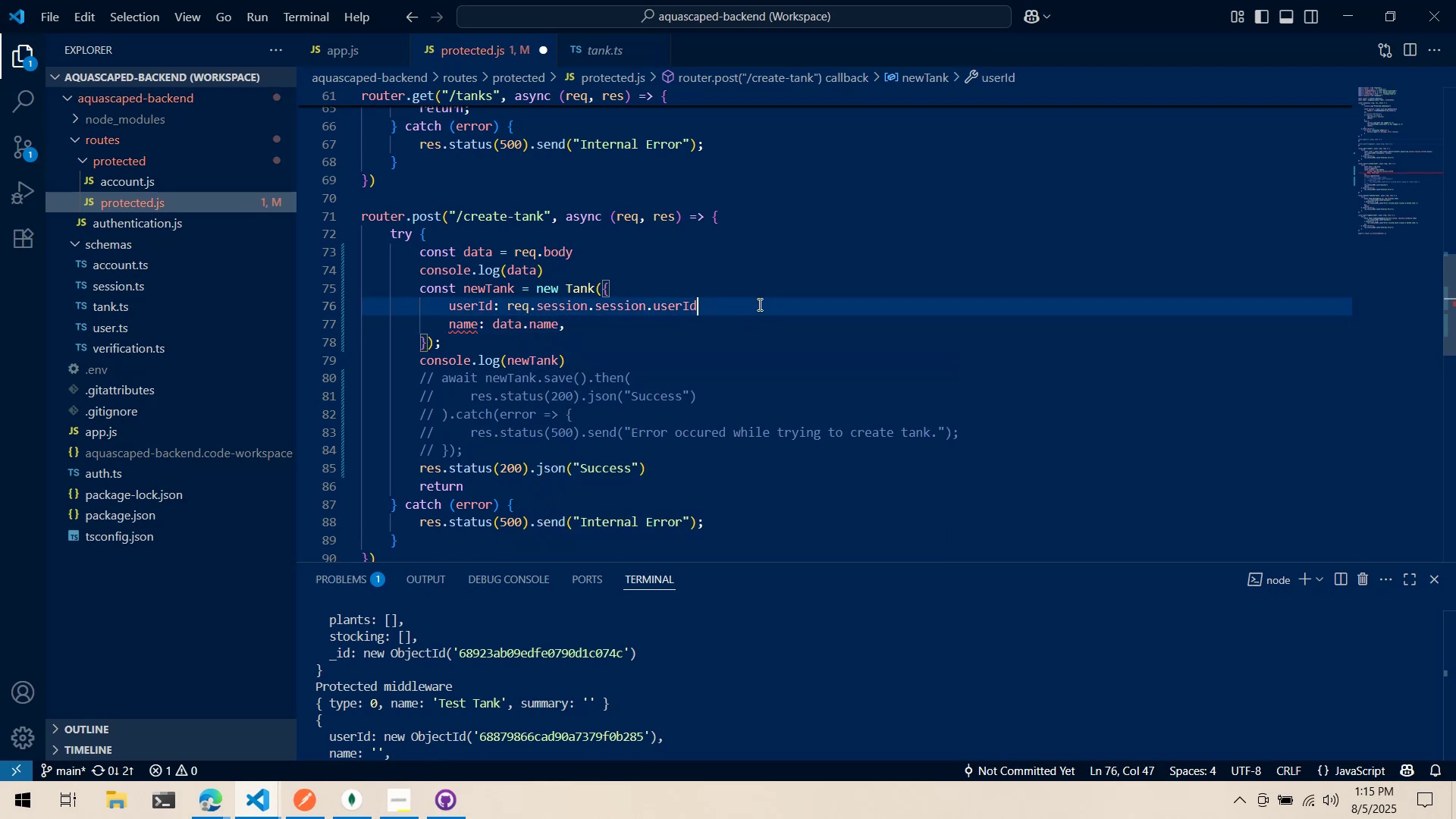 
key(Comma)
 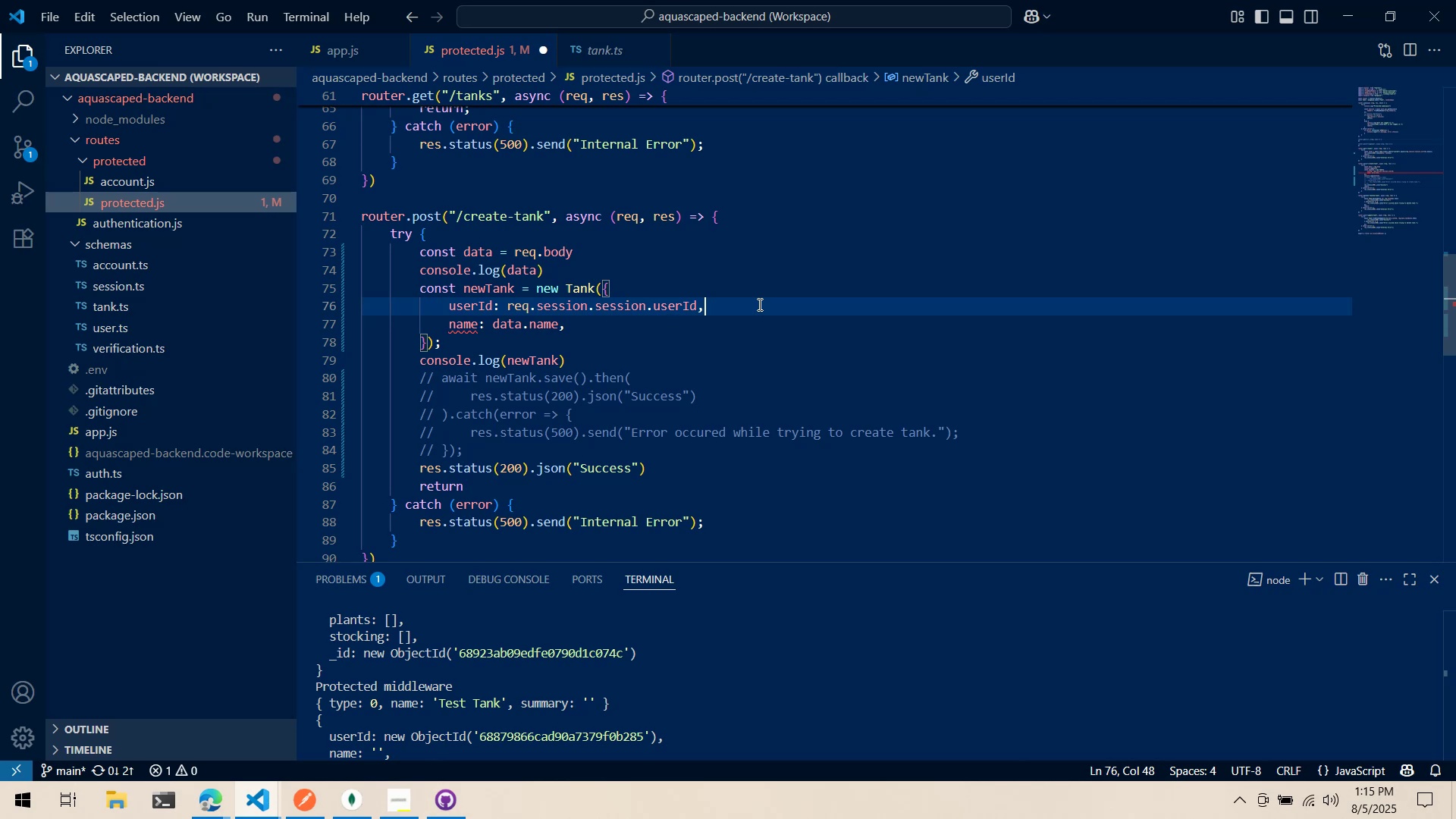 
key(ArrowDown)
 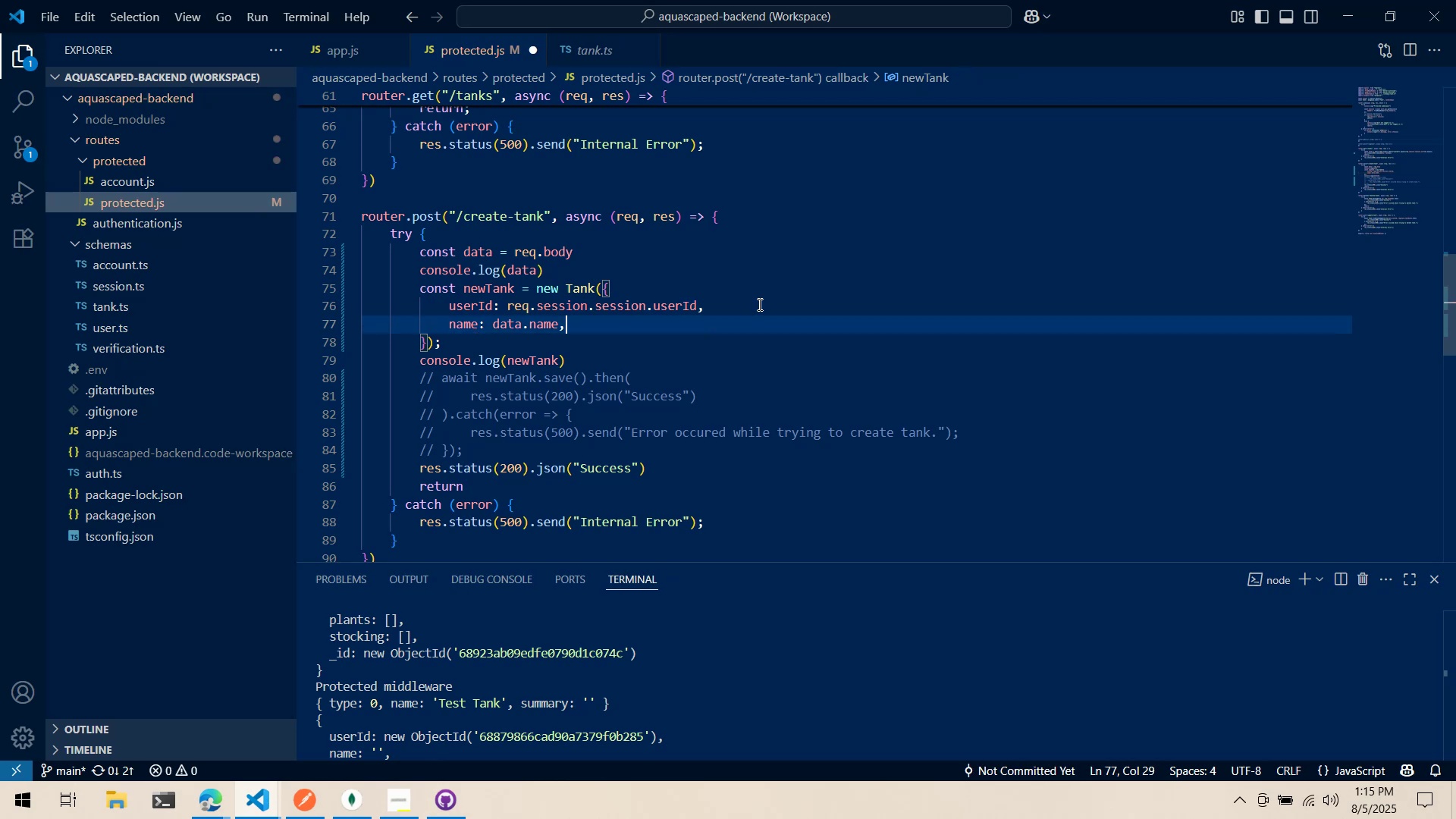 
key(Enter)
 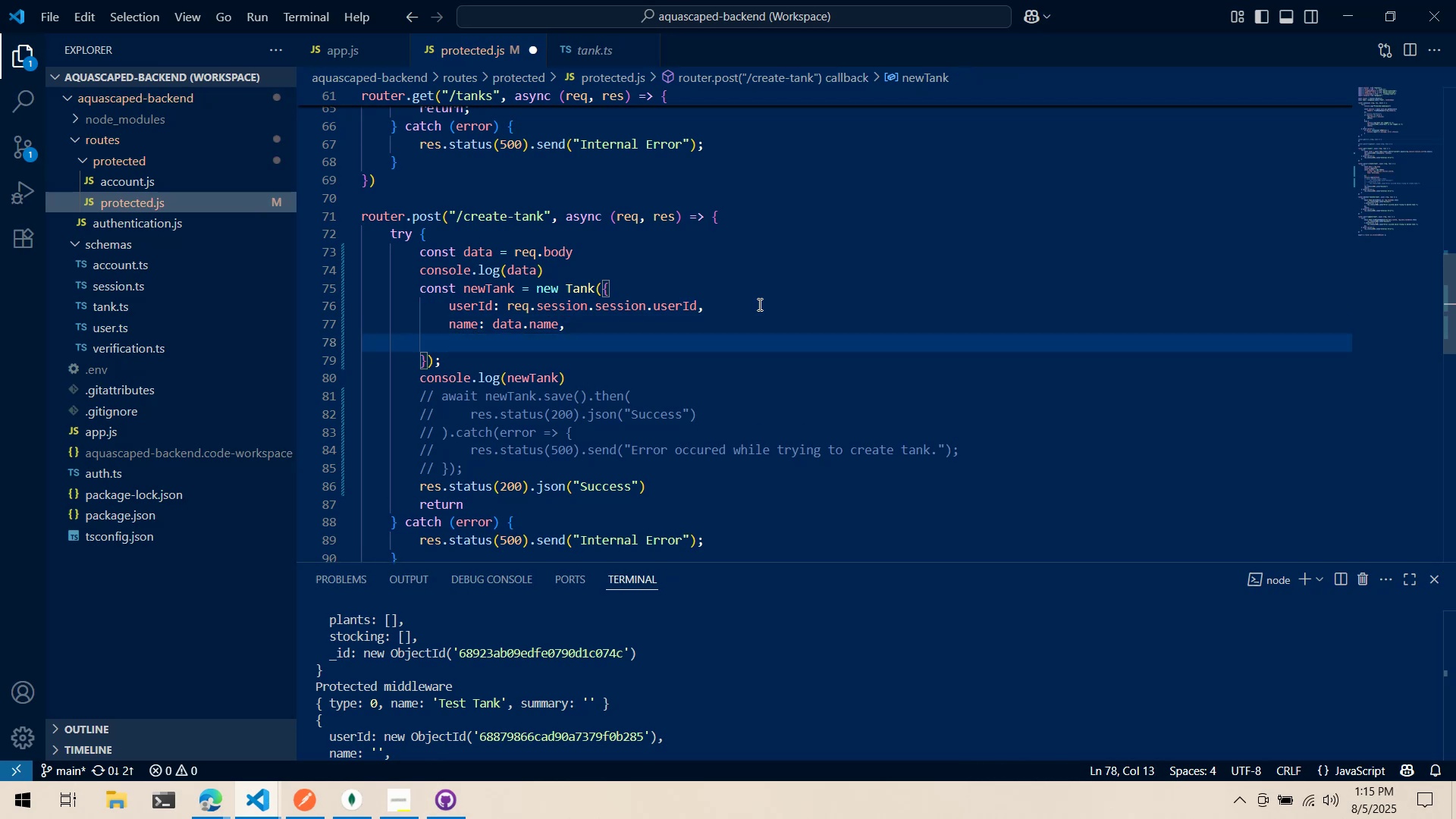 
left_click([590, 58])
 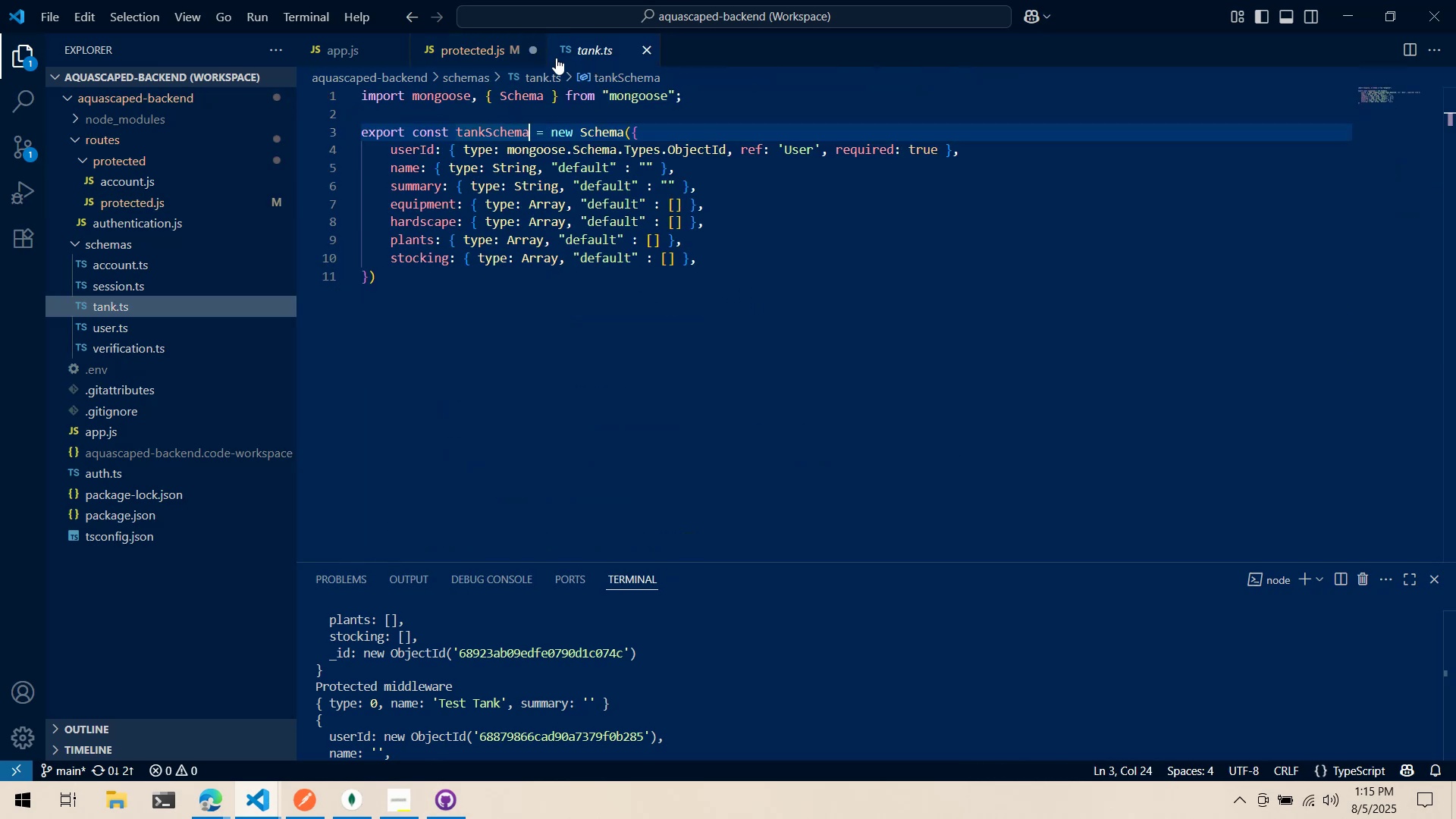 
mouse_move([485, 51])
 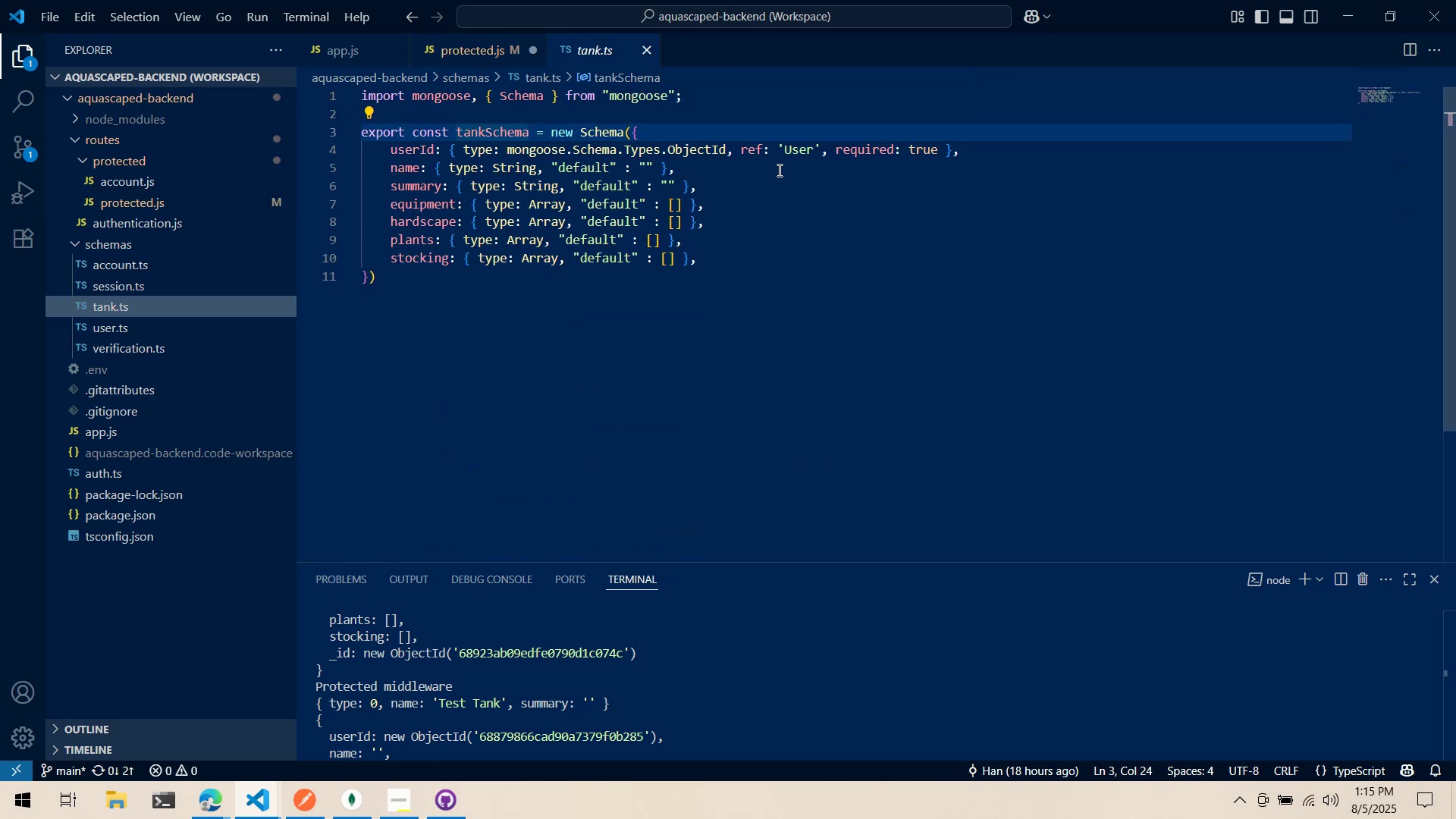 
left_click([778, 170])
 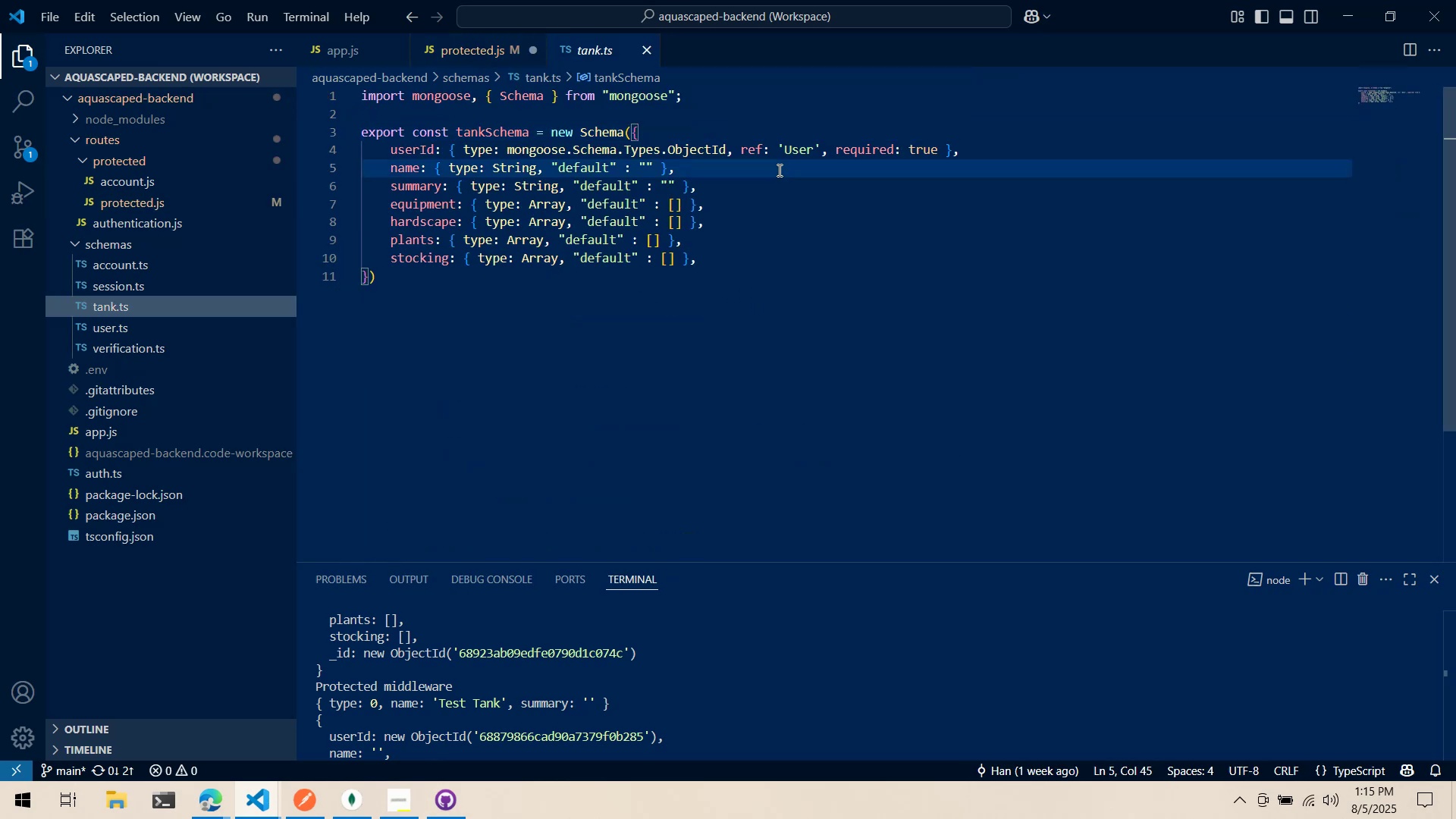 
key(Enter)
 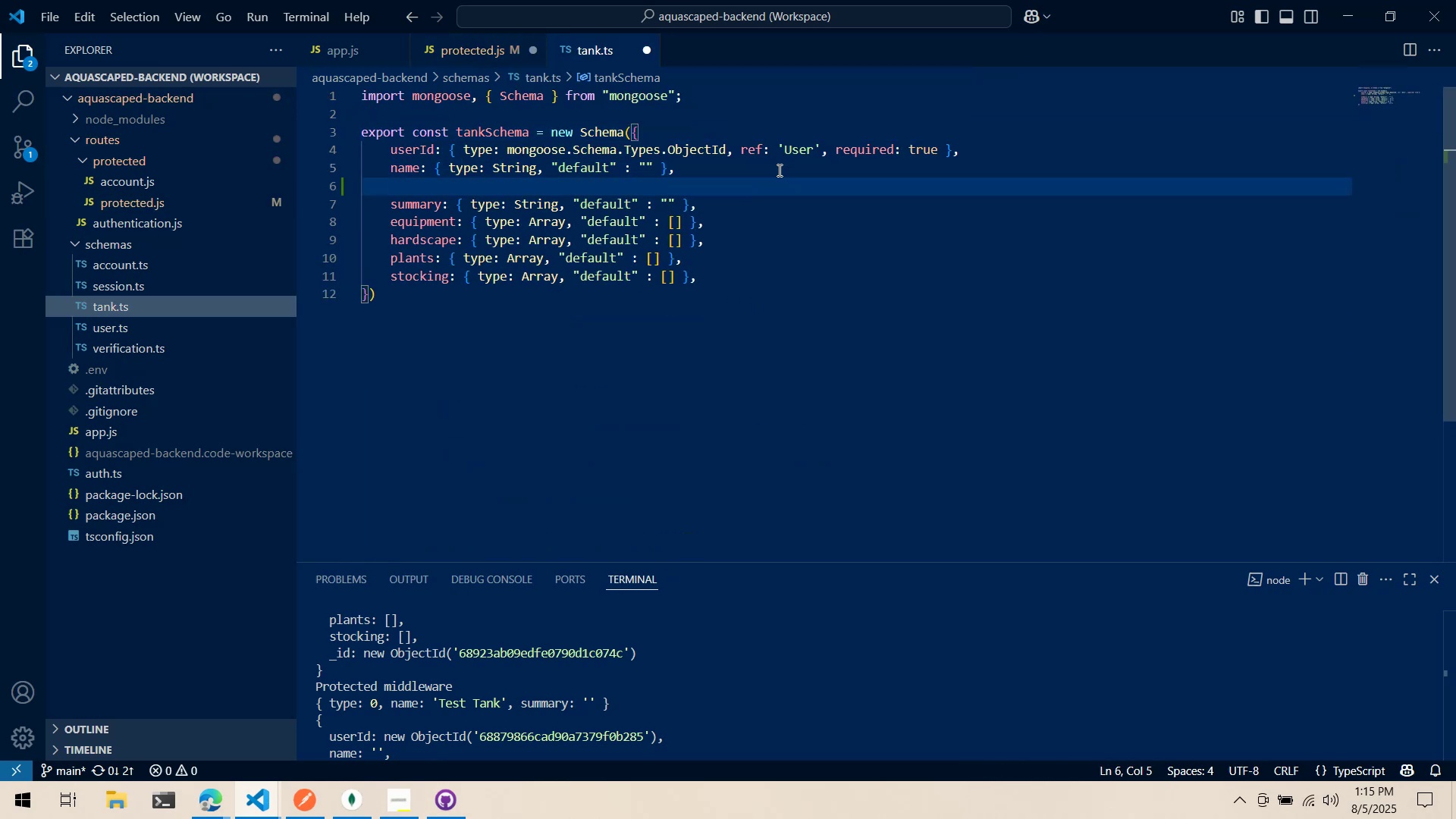 
type(type: {t)
key(Backspace)
type( type: number)
 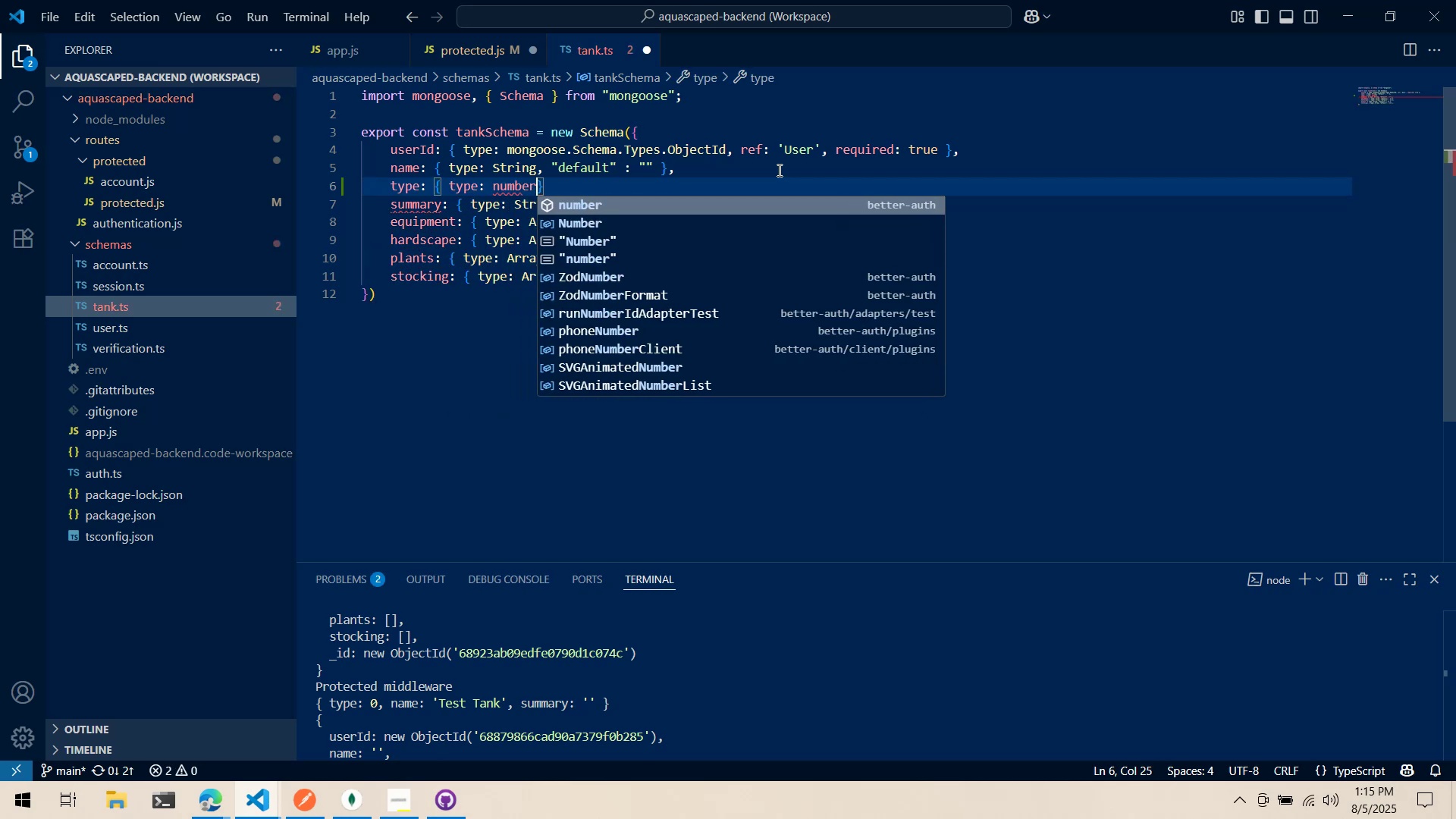 
key(ArrowDown)
 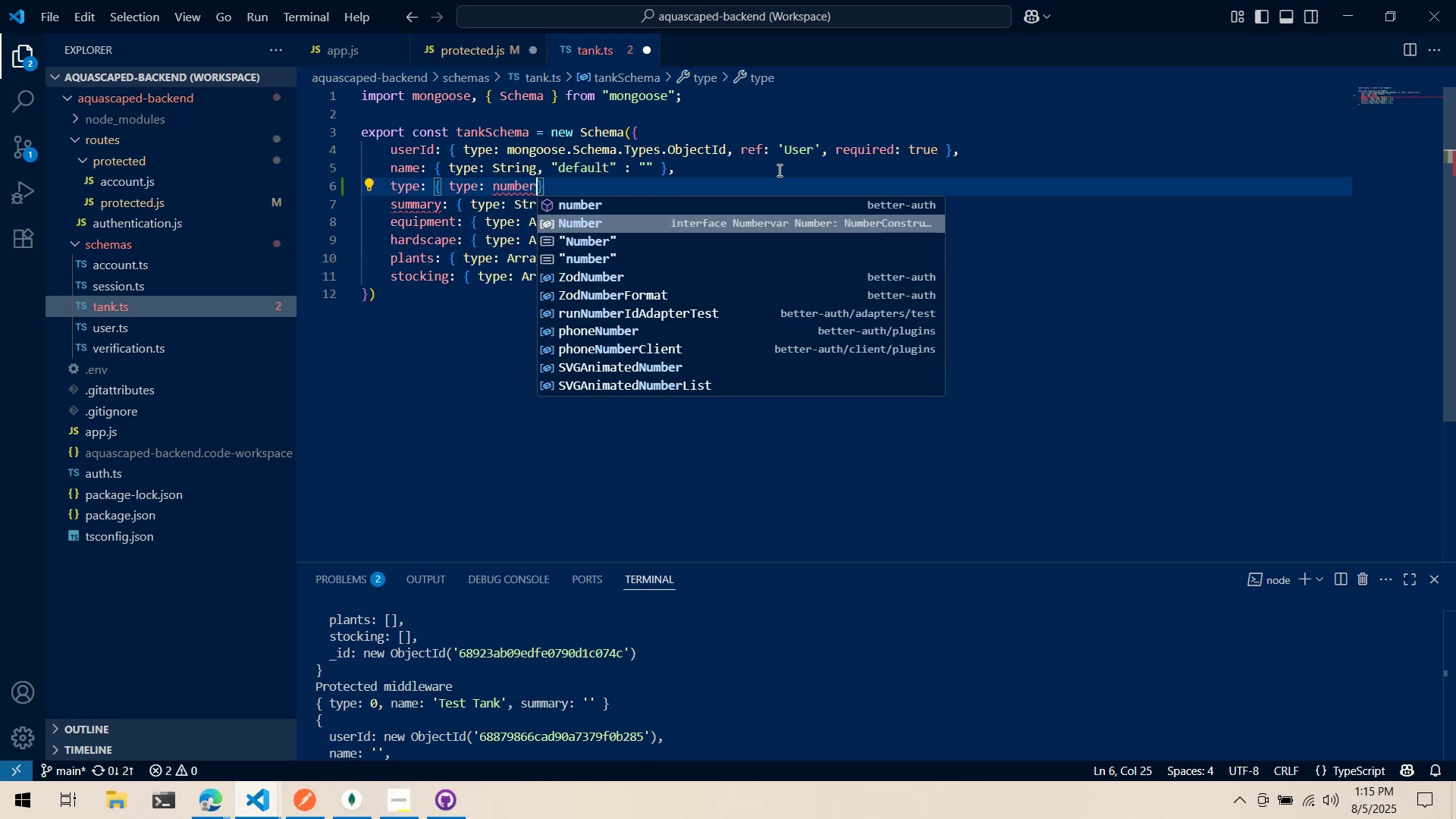 
key(ArrowRight)
 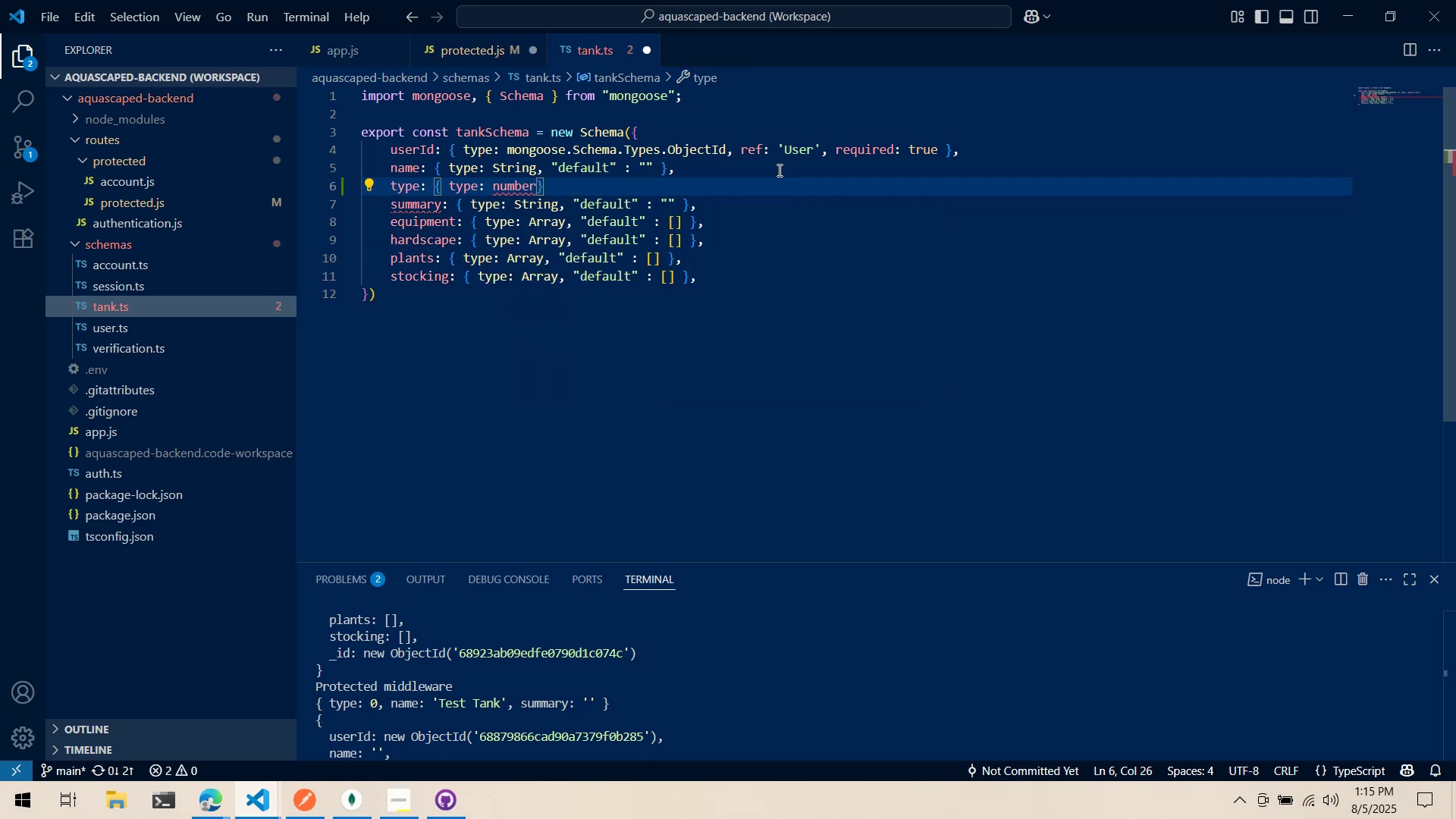 
key(Comma)
 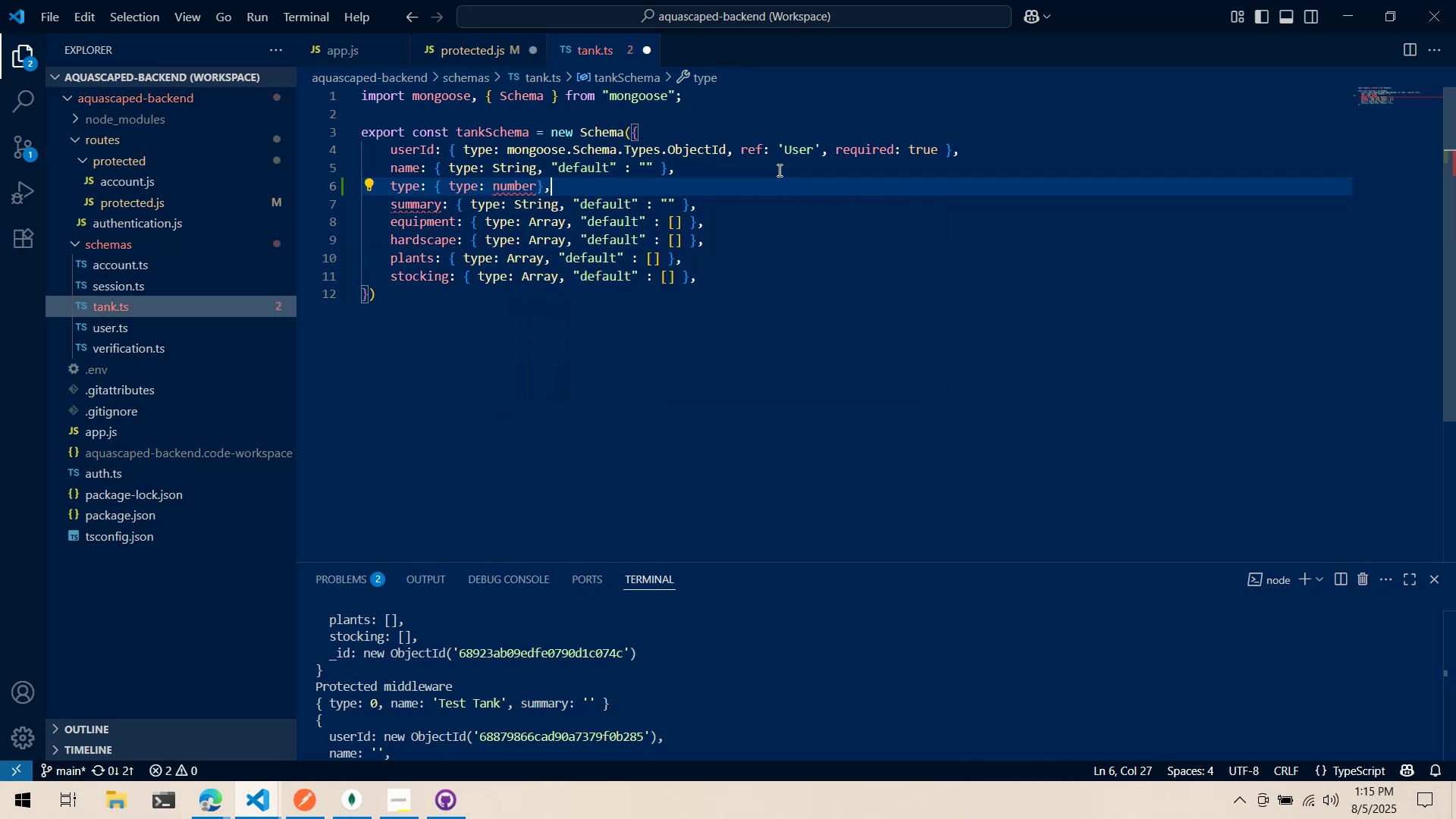 
key(ArrowLeft)
 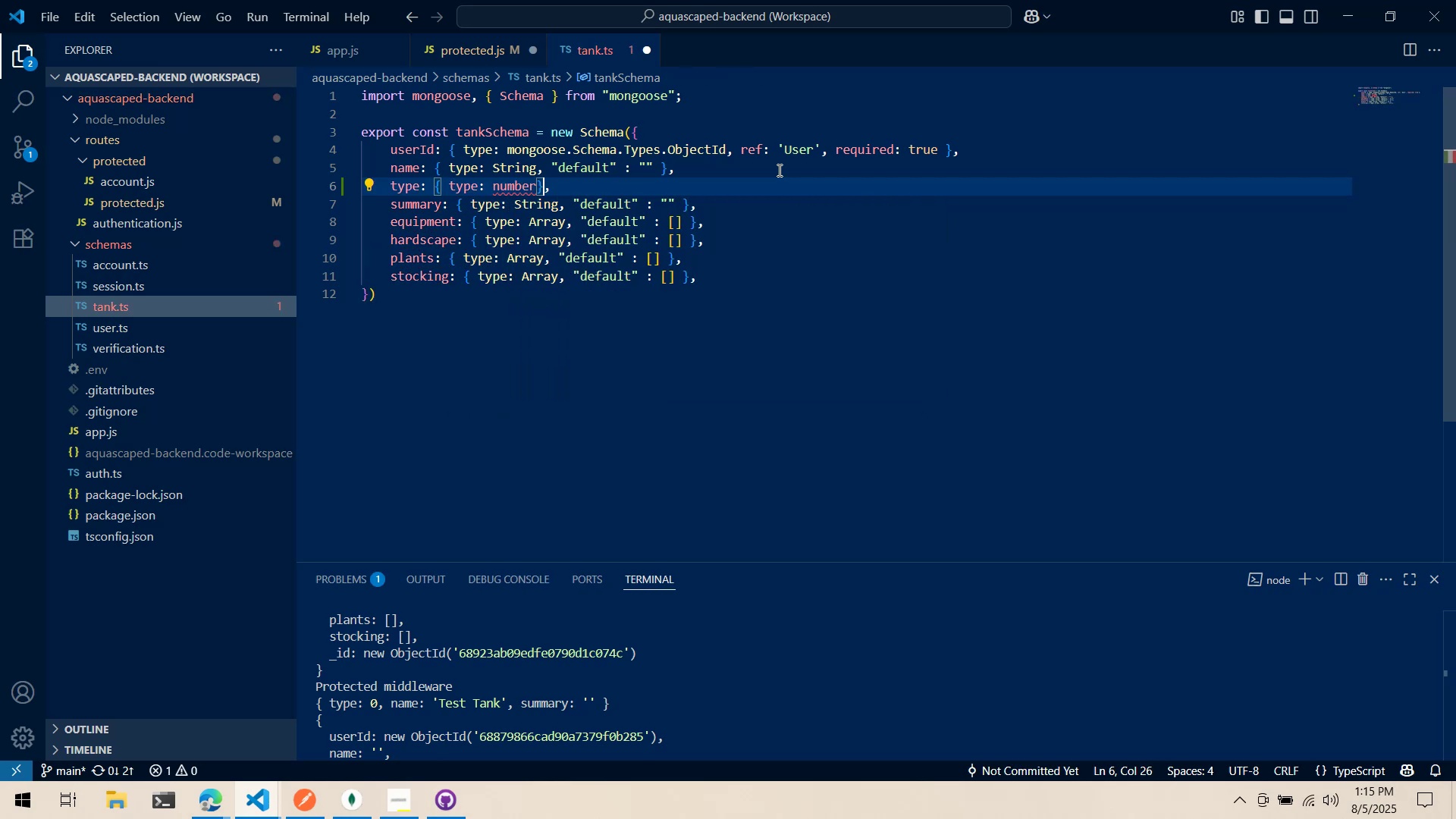 
key(ArrowLeft)
 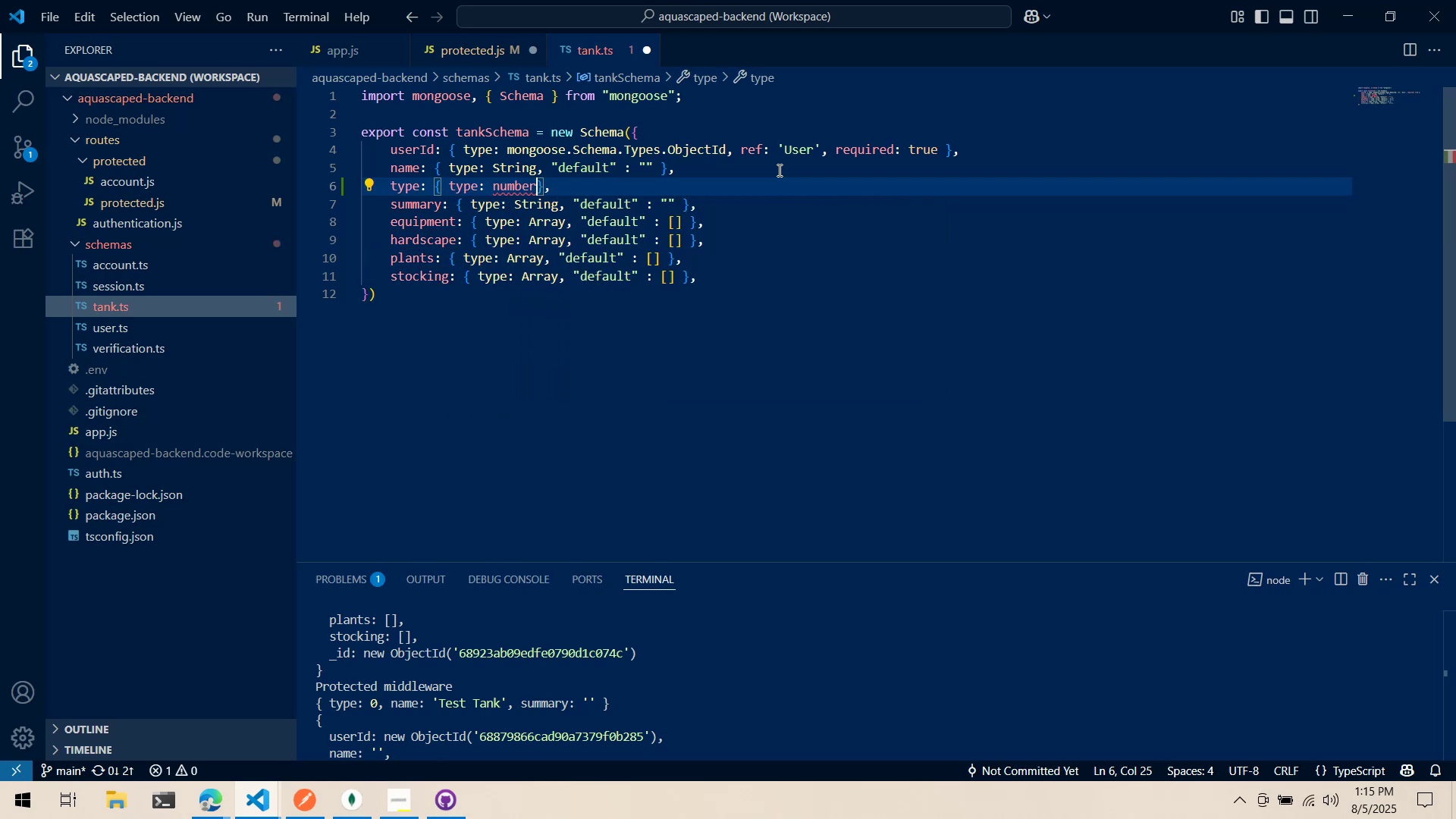 
key(ArrowLeft)
 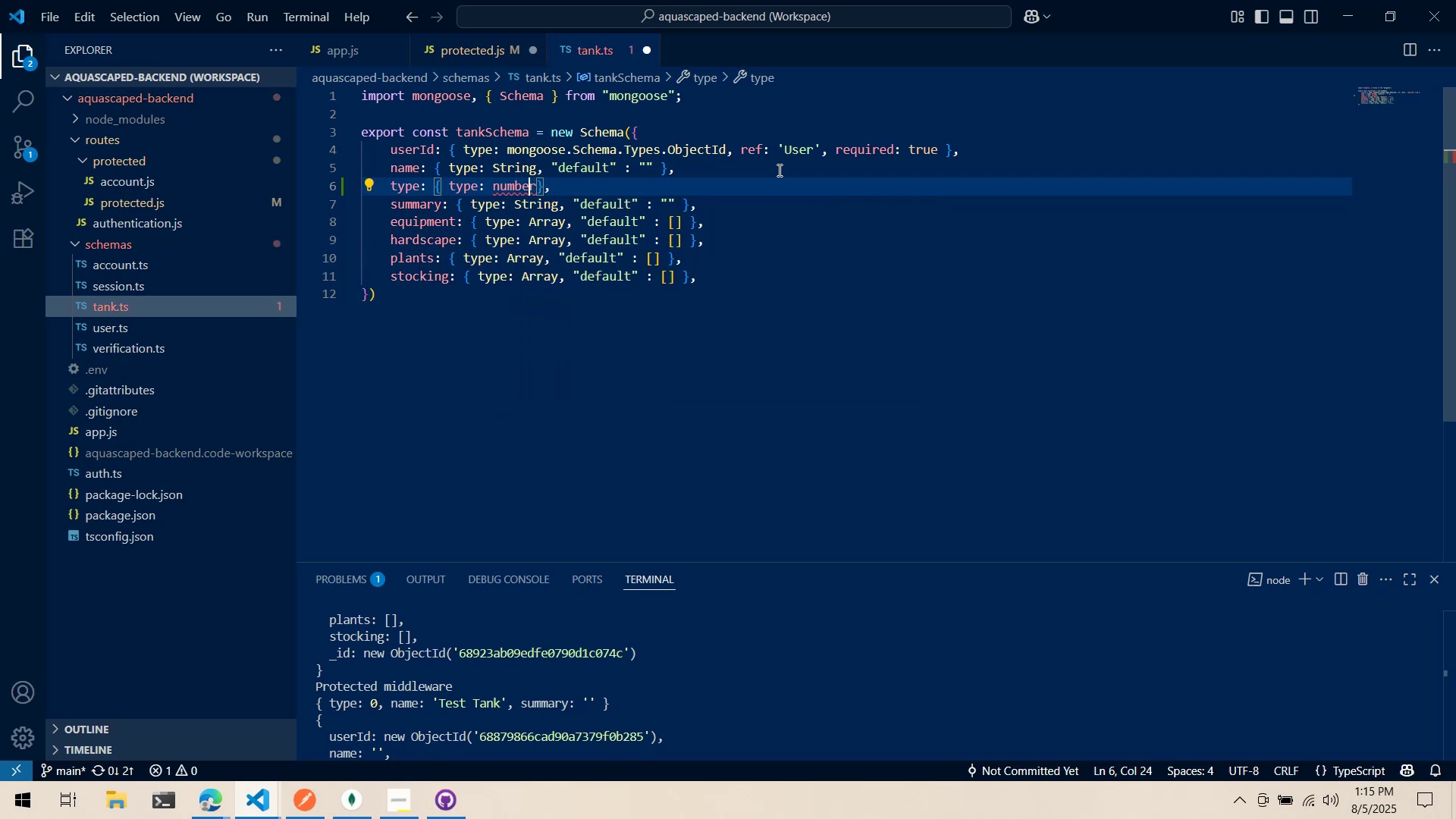 
key(ArrowLeft)
 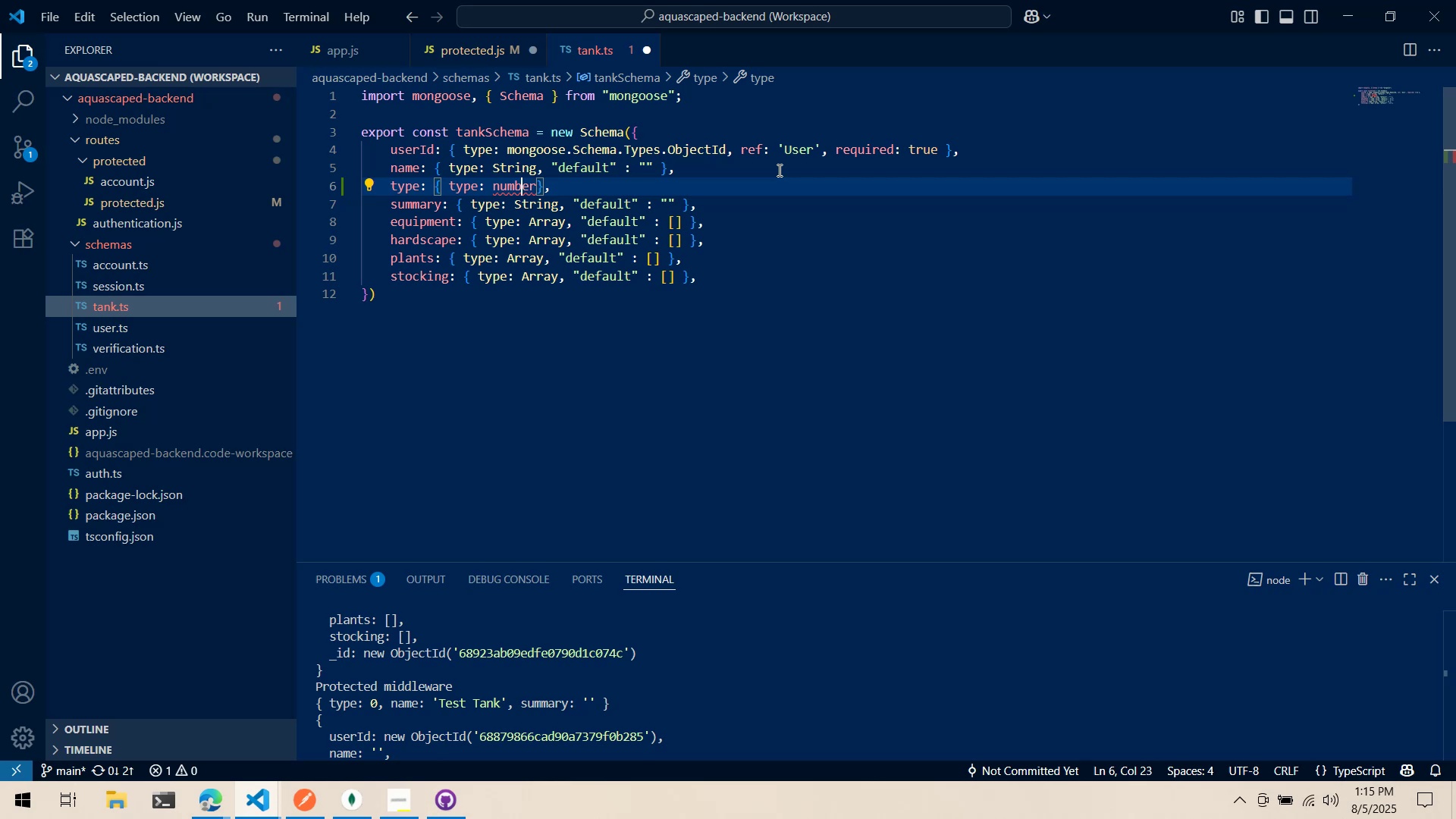 
key(ArrowLeft)
 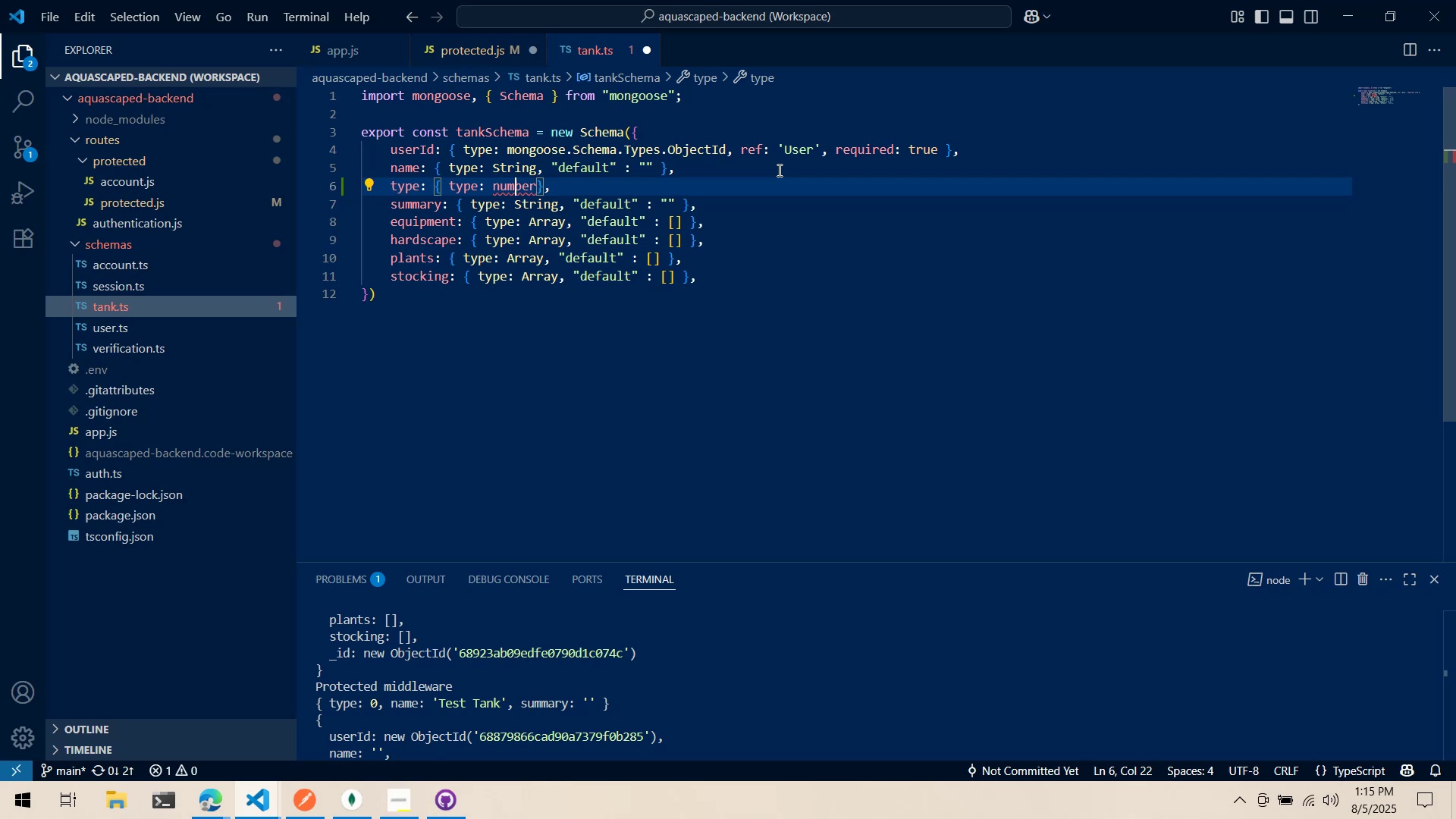 
key(ArrowLeft)
 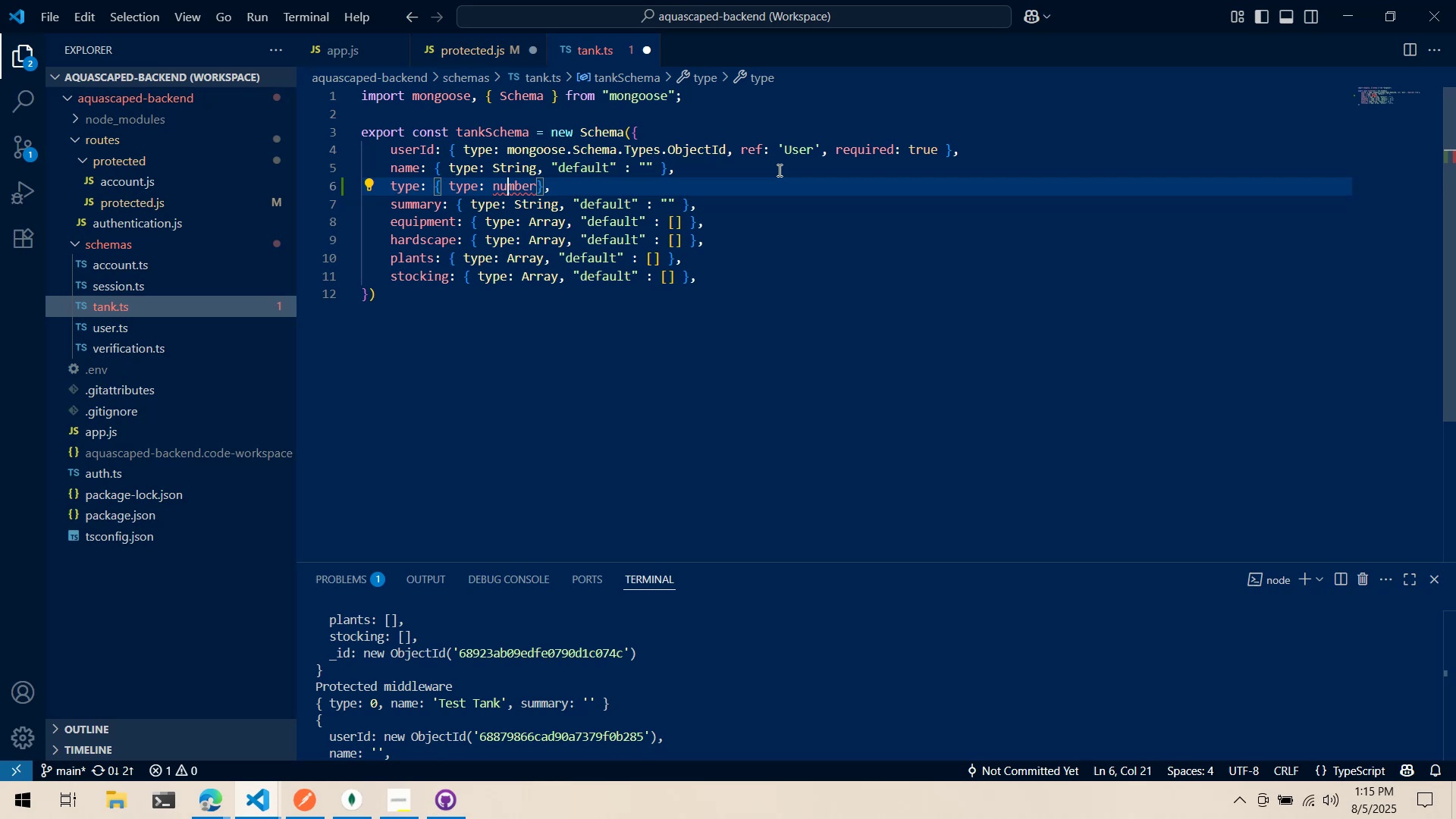 
key(ArrowLeft)
 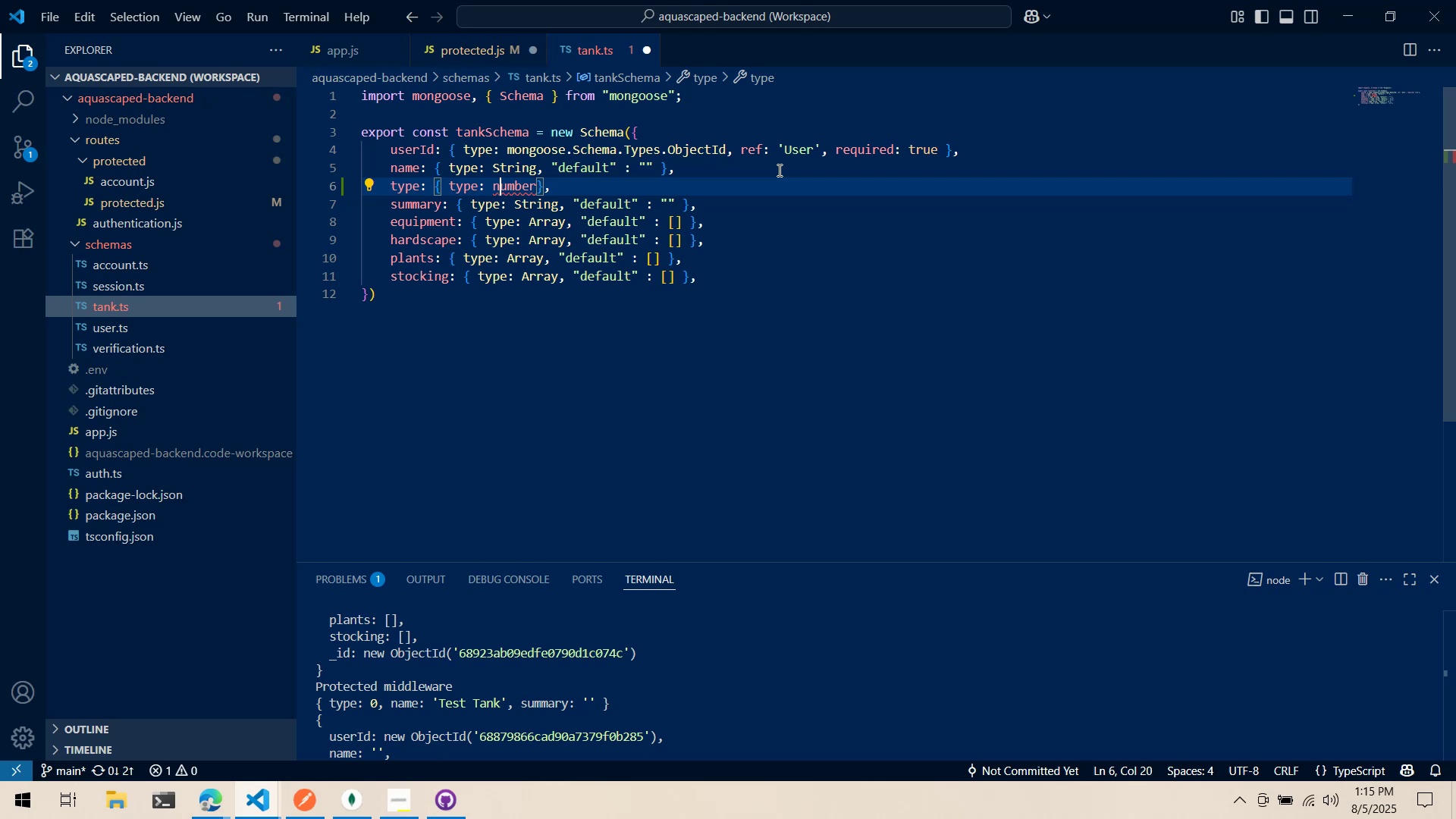 
key(Backspace)
 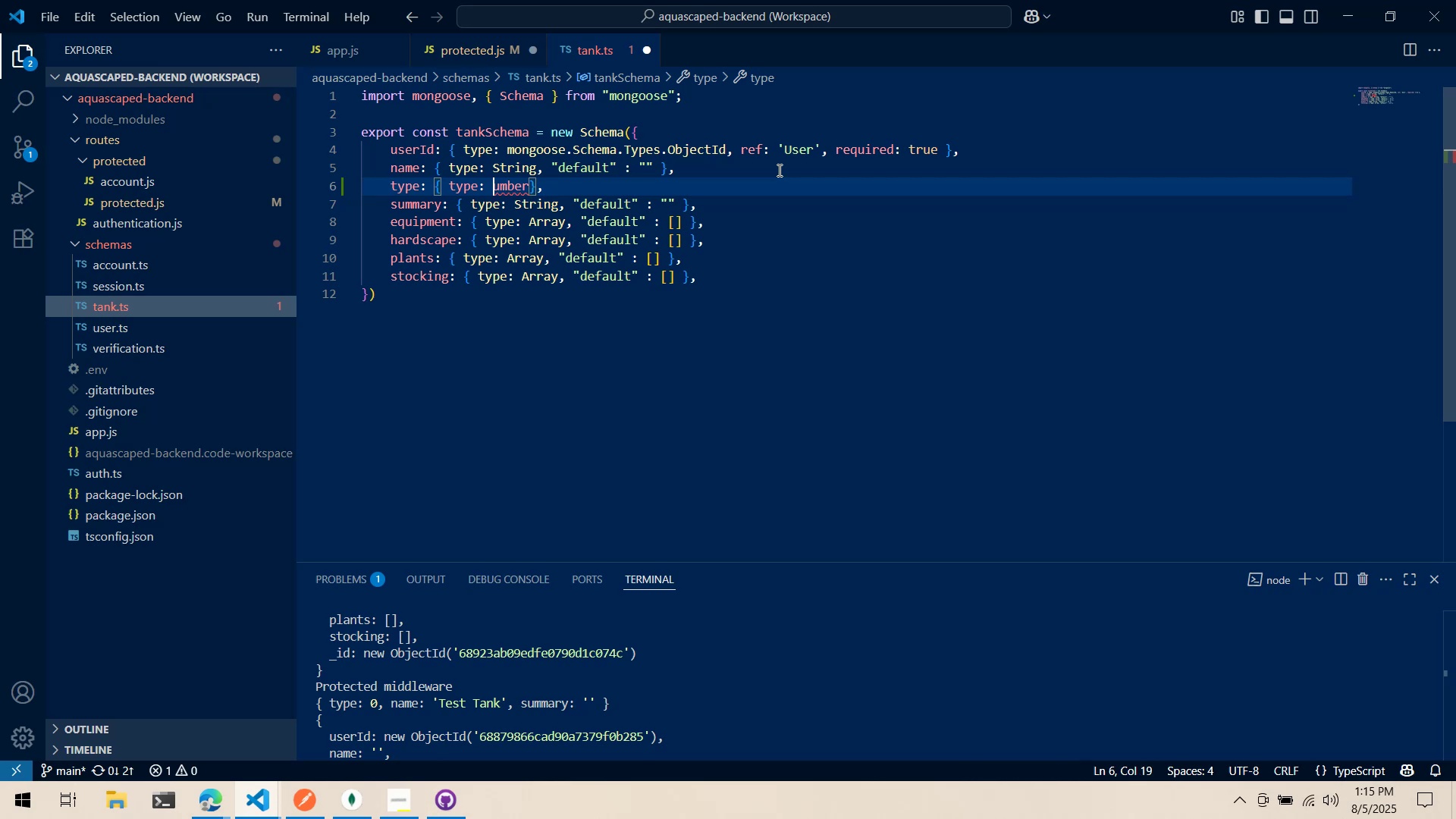 
key(Shift+ShiftLeft)
 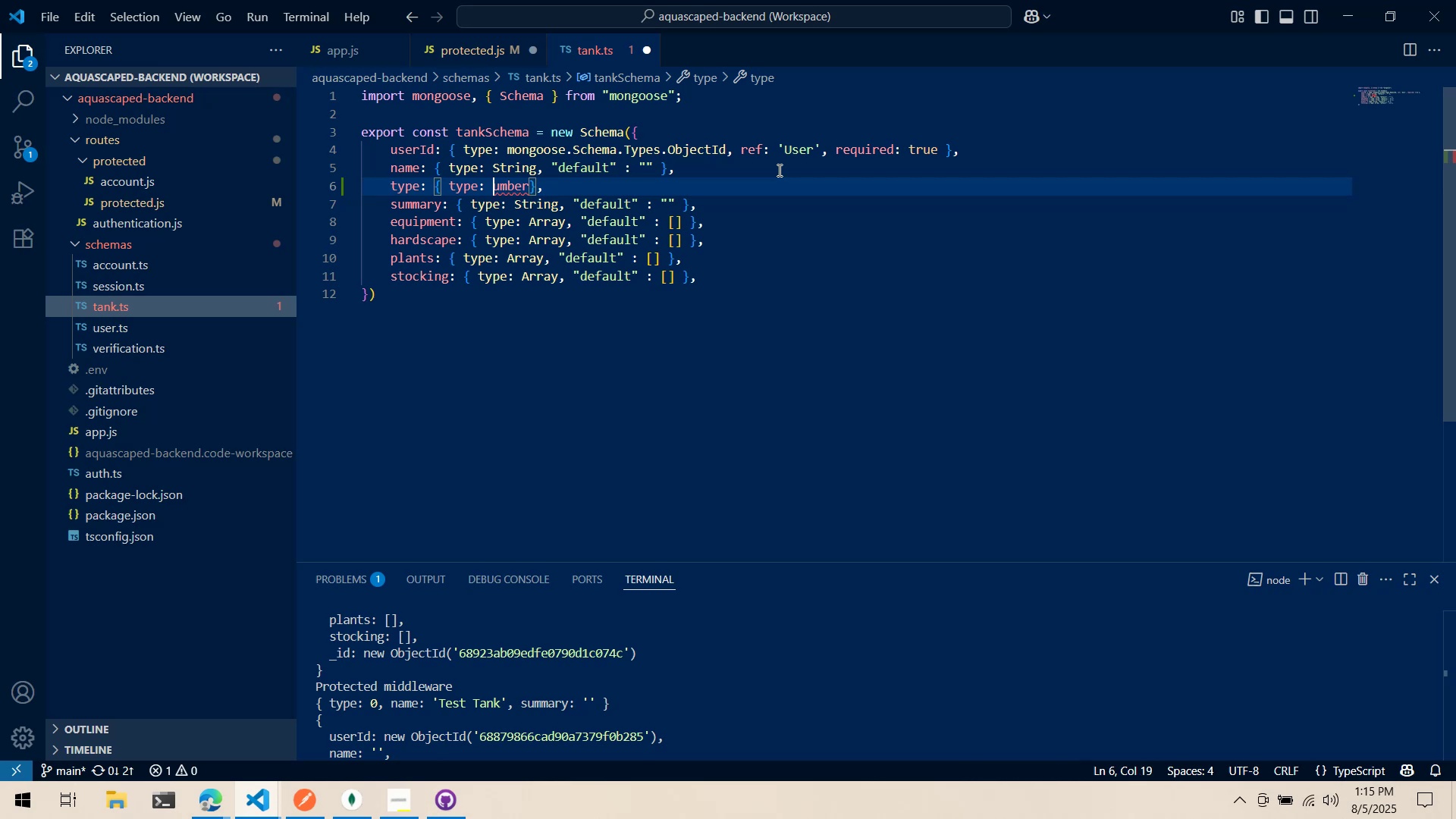 
key(Shift+N)
 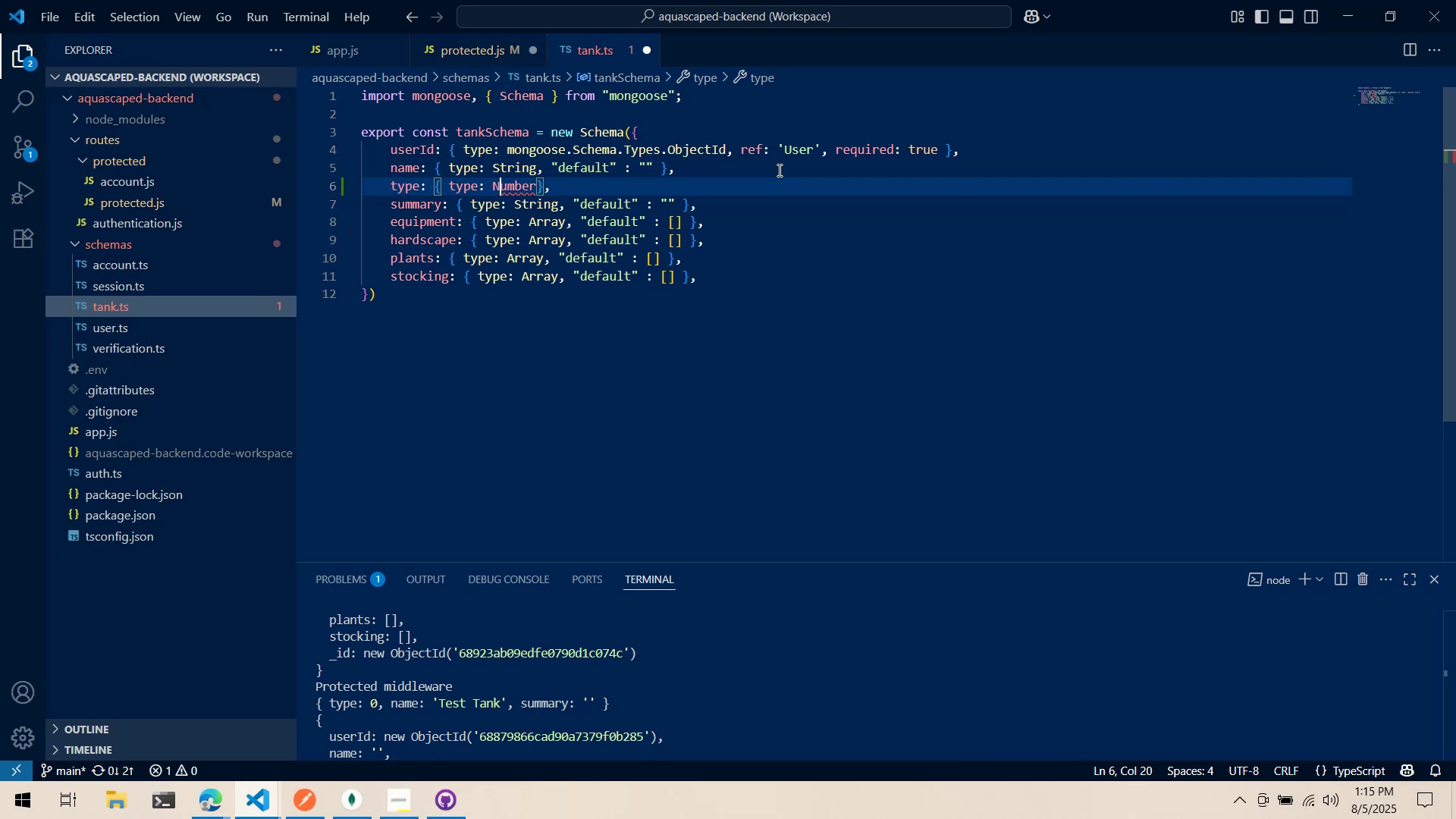 
key(ArrowRight)
 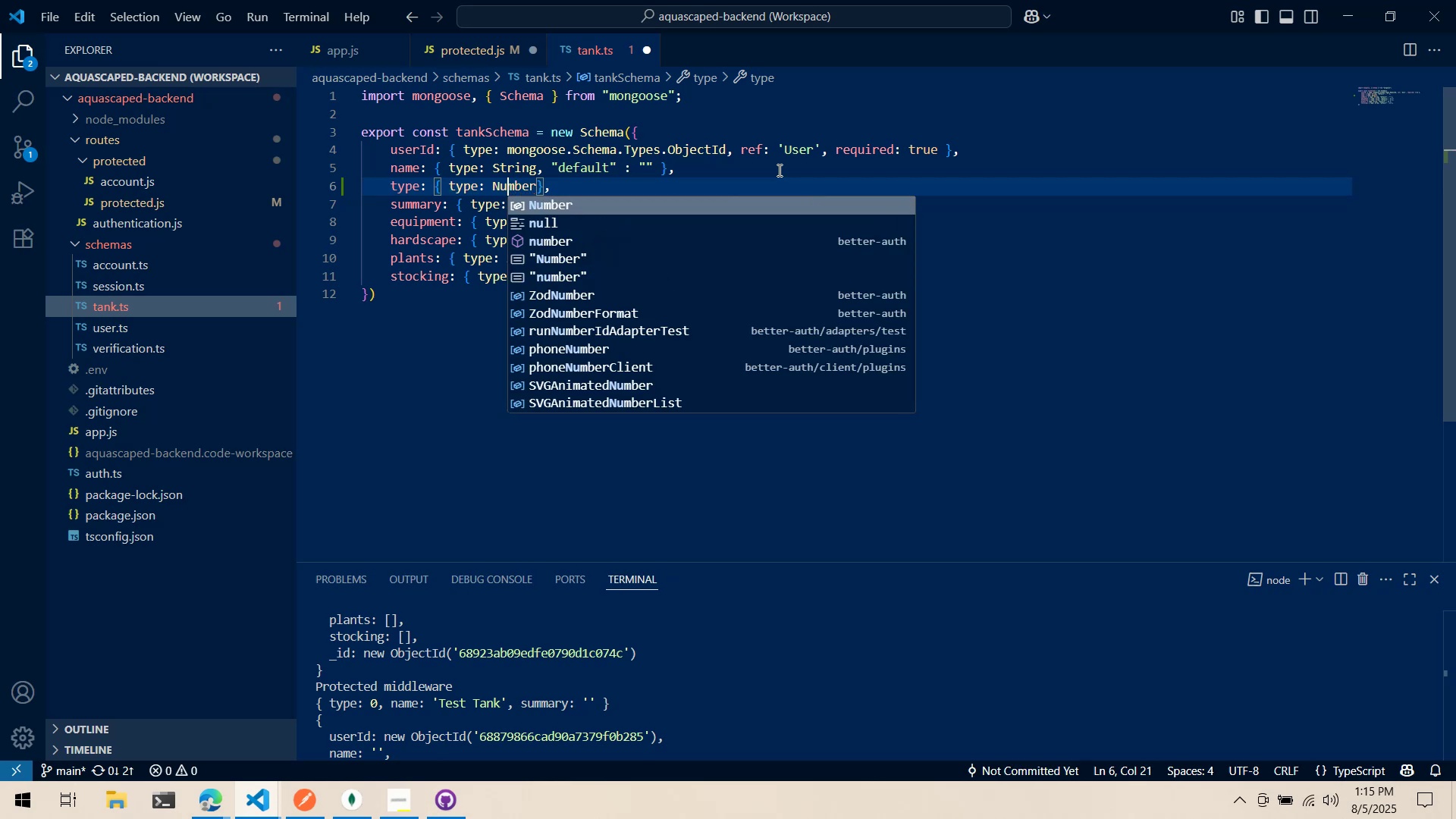 
key(ArrowRight)
 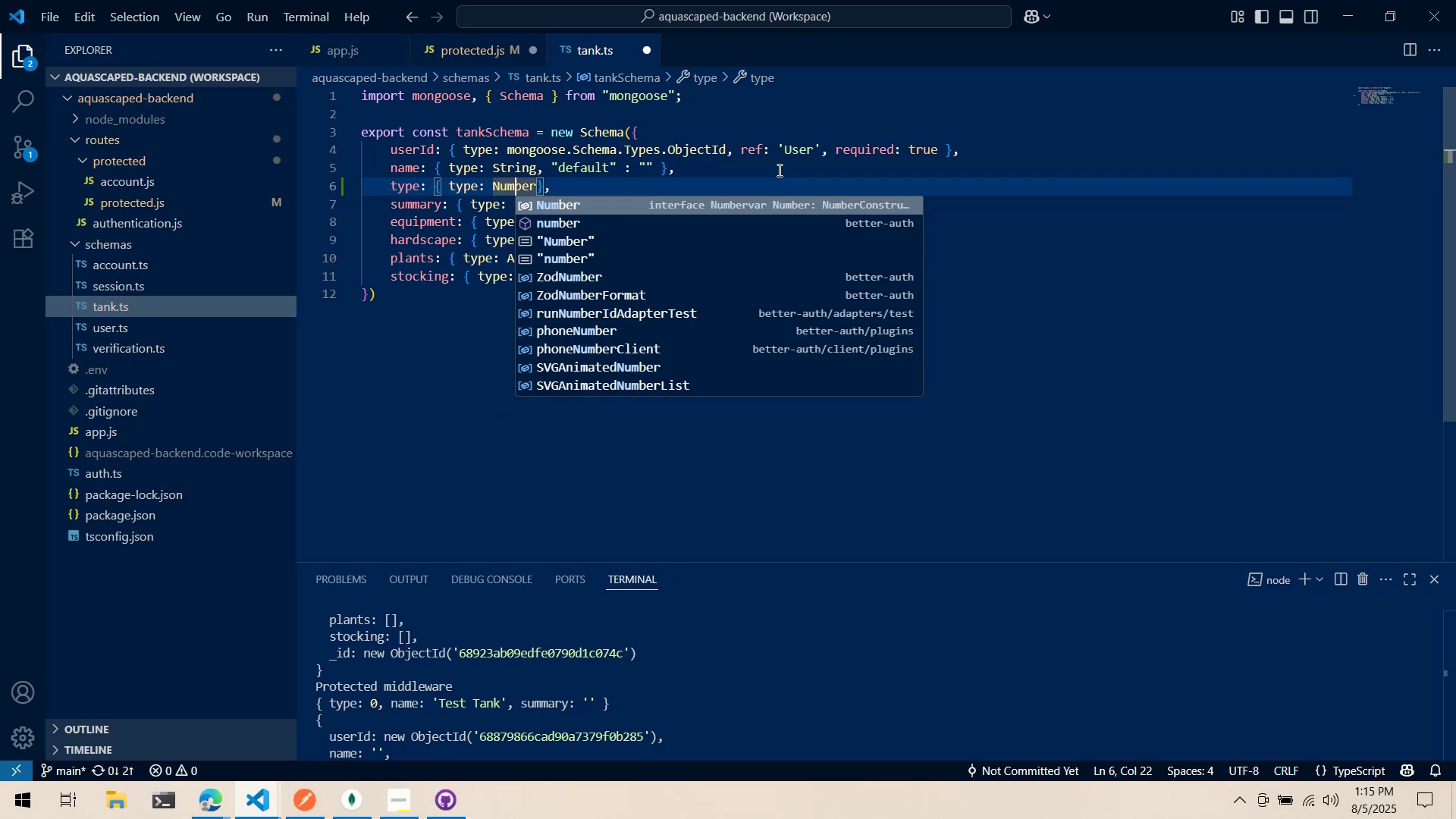 
key(ArrowRight)
 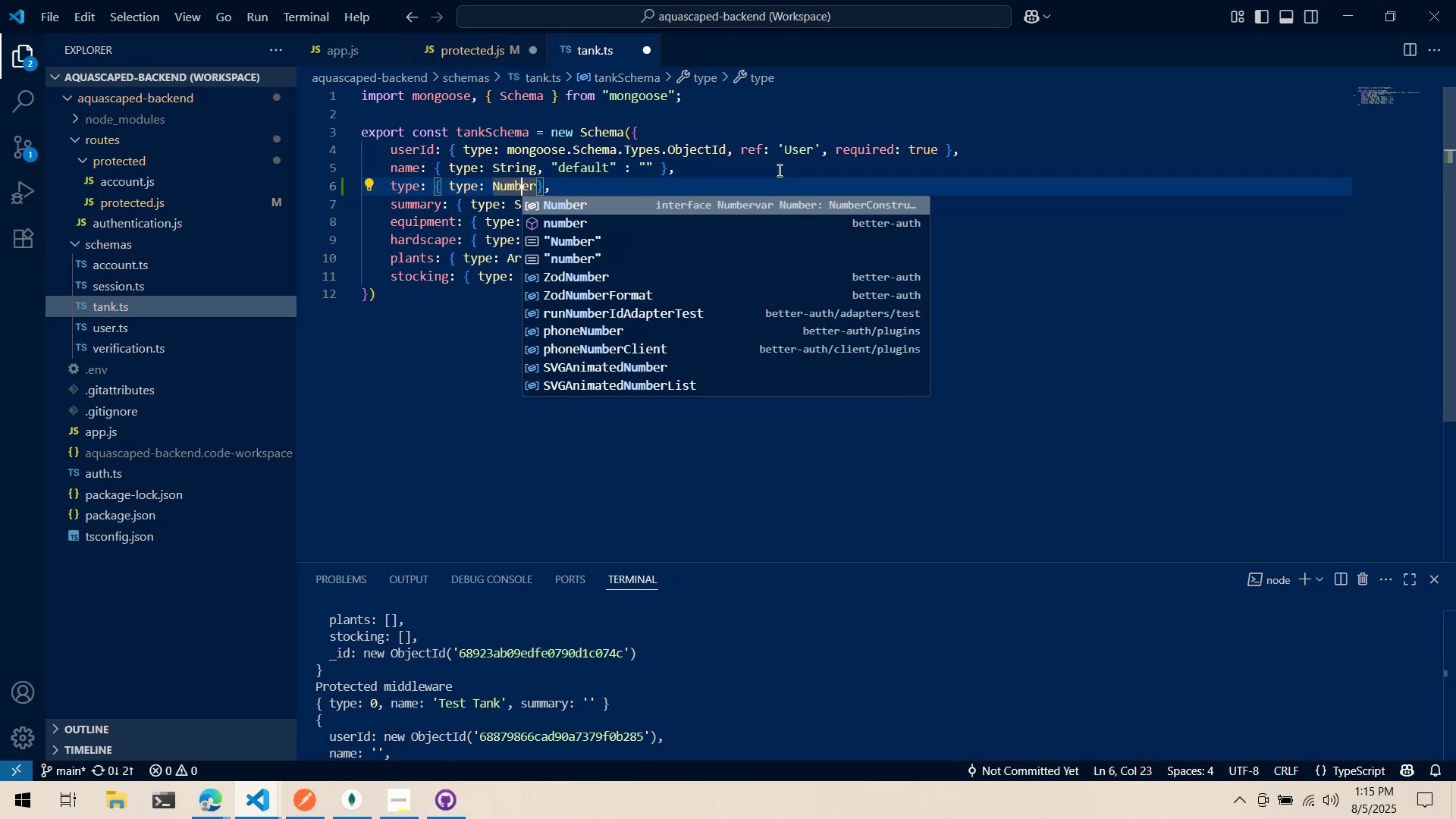 
key(ArrowRight)
 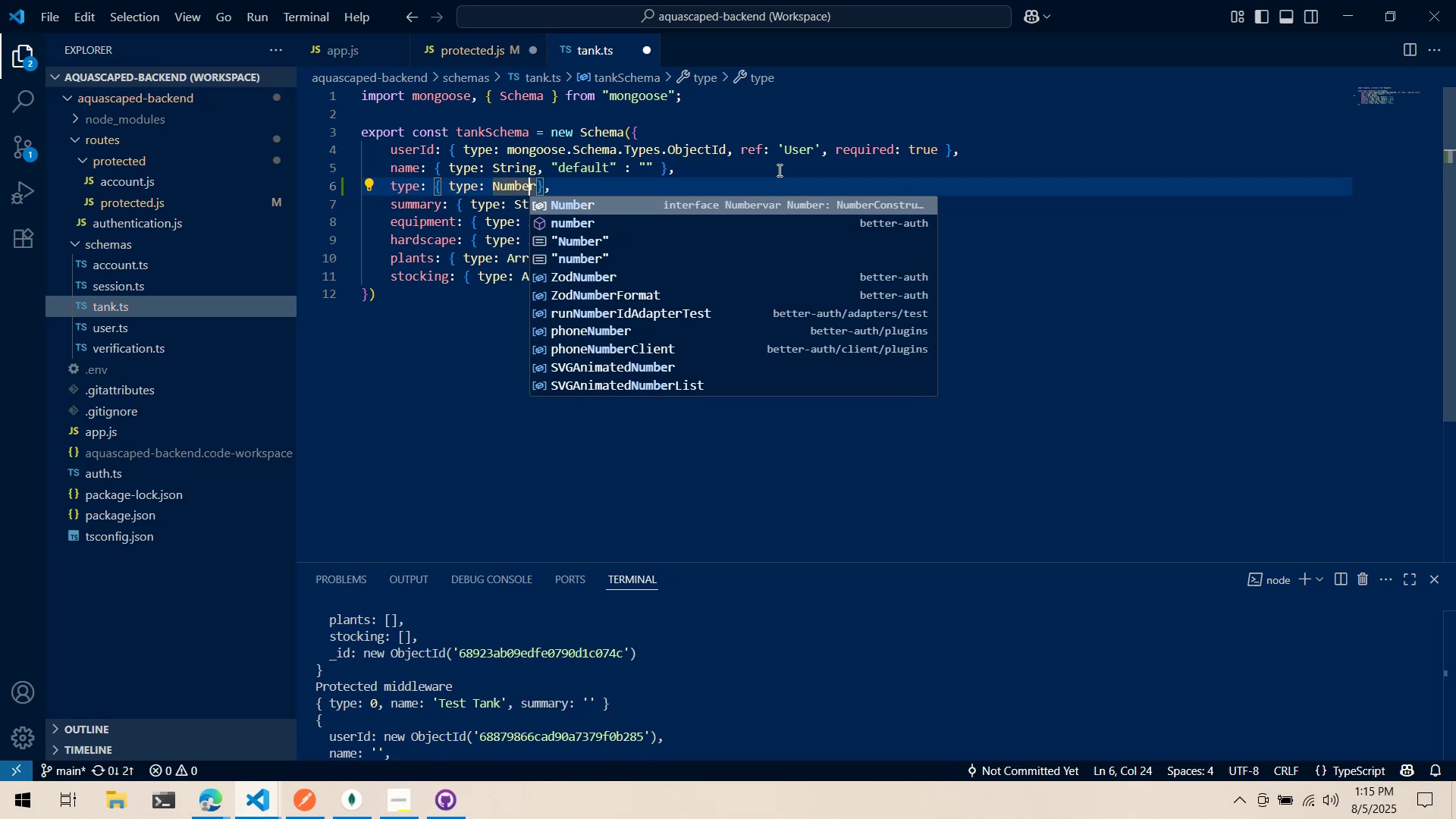 
key(ArrowRight)
 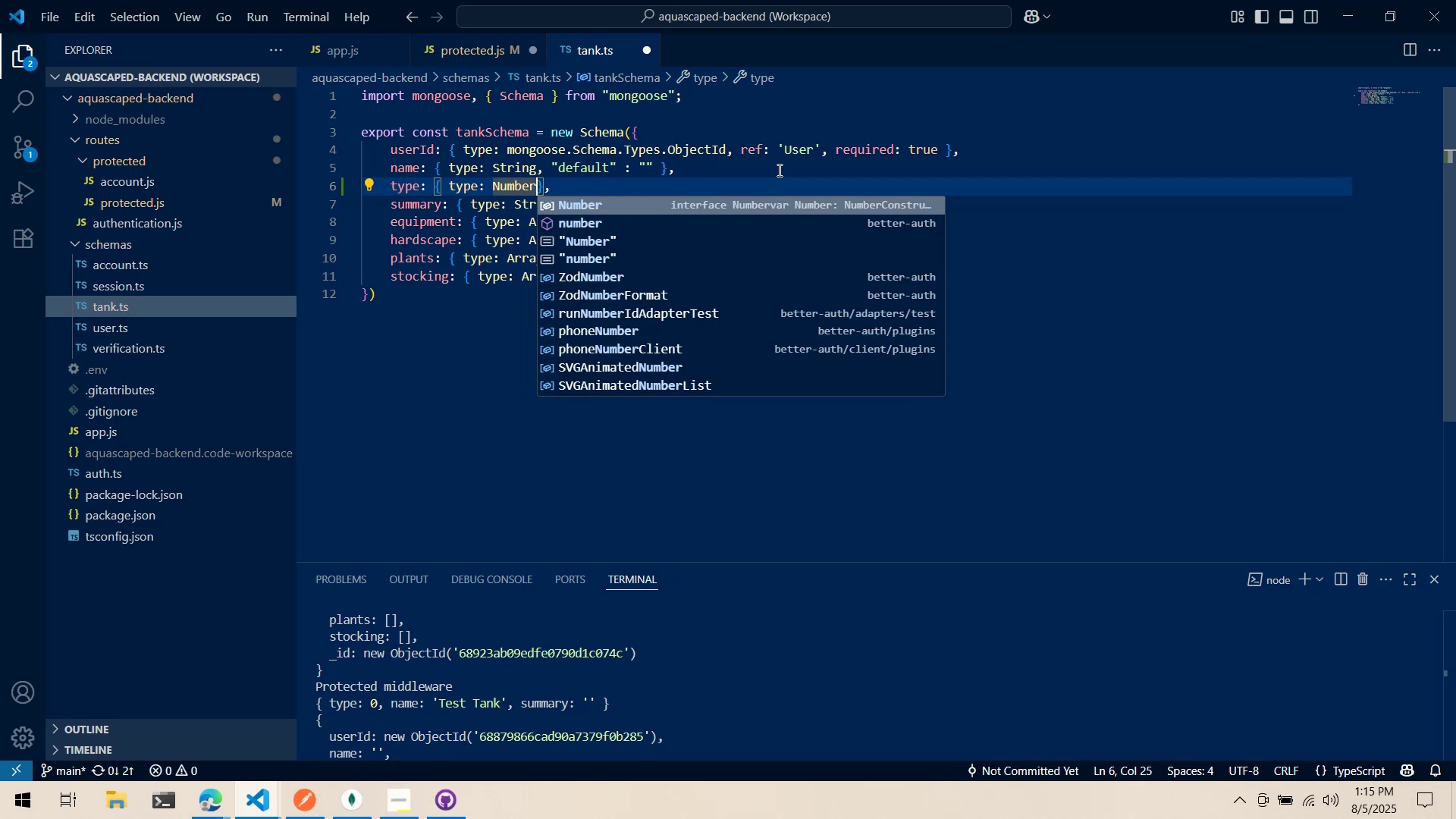 
type(, defau)
 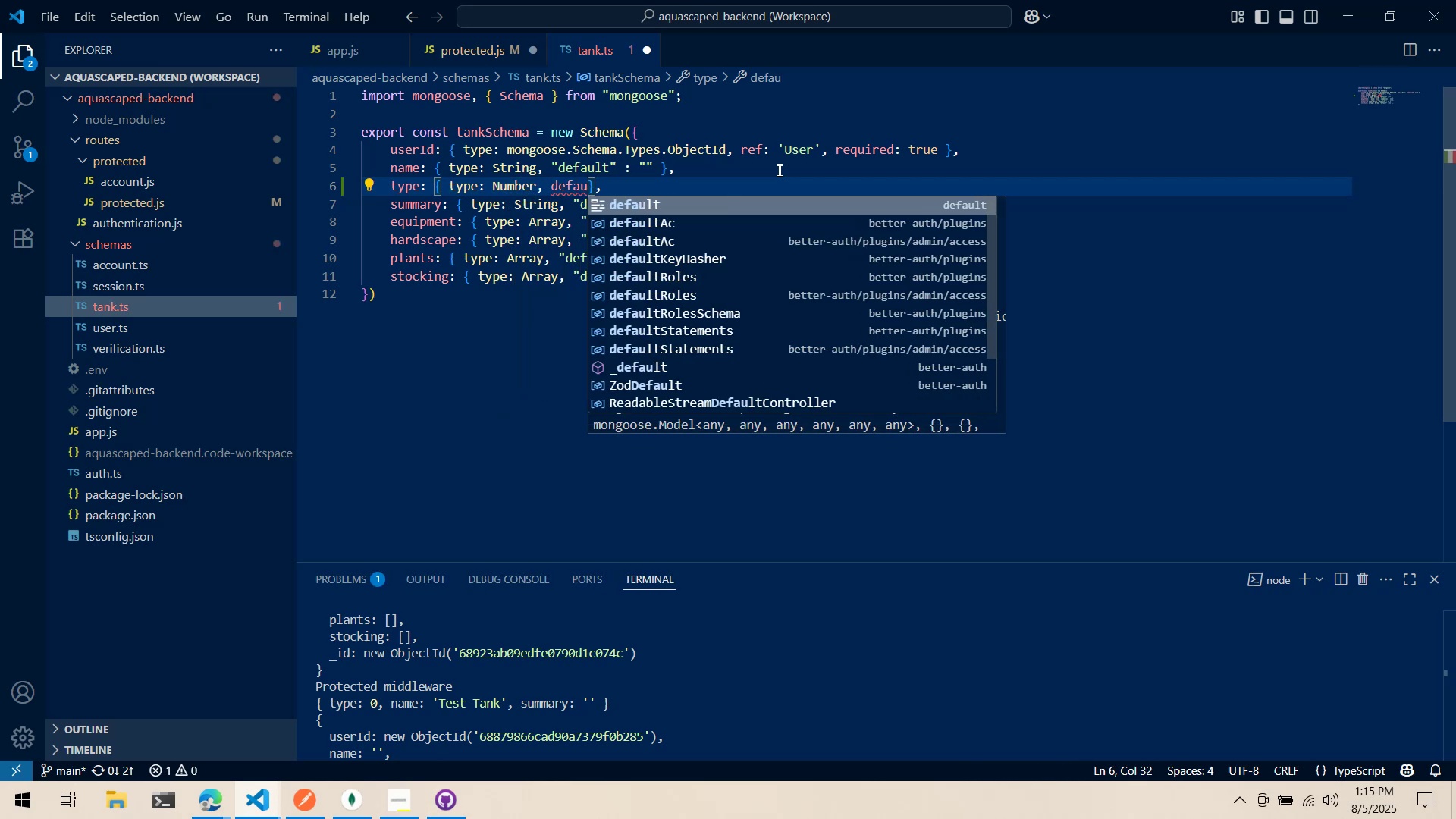 
key(Control+Backspace)
 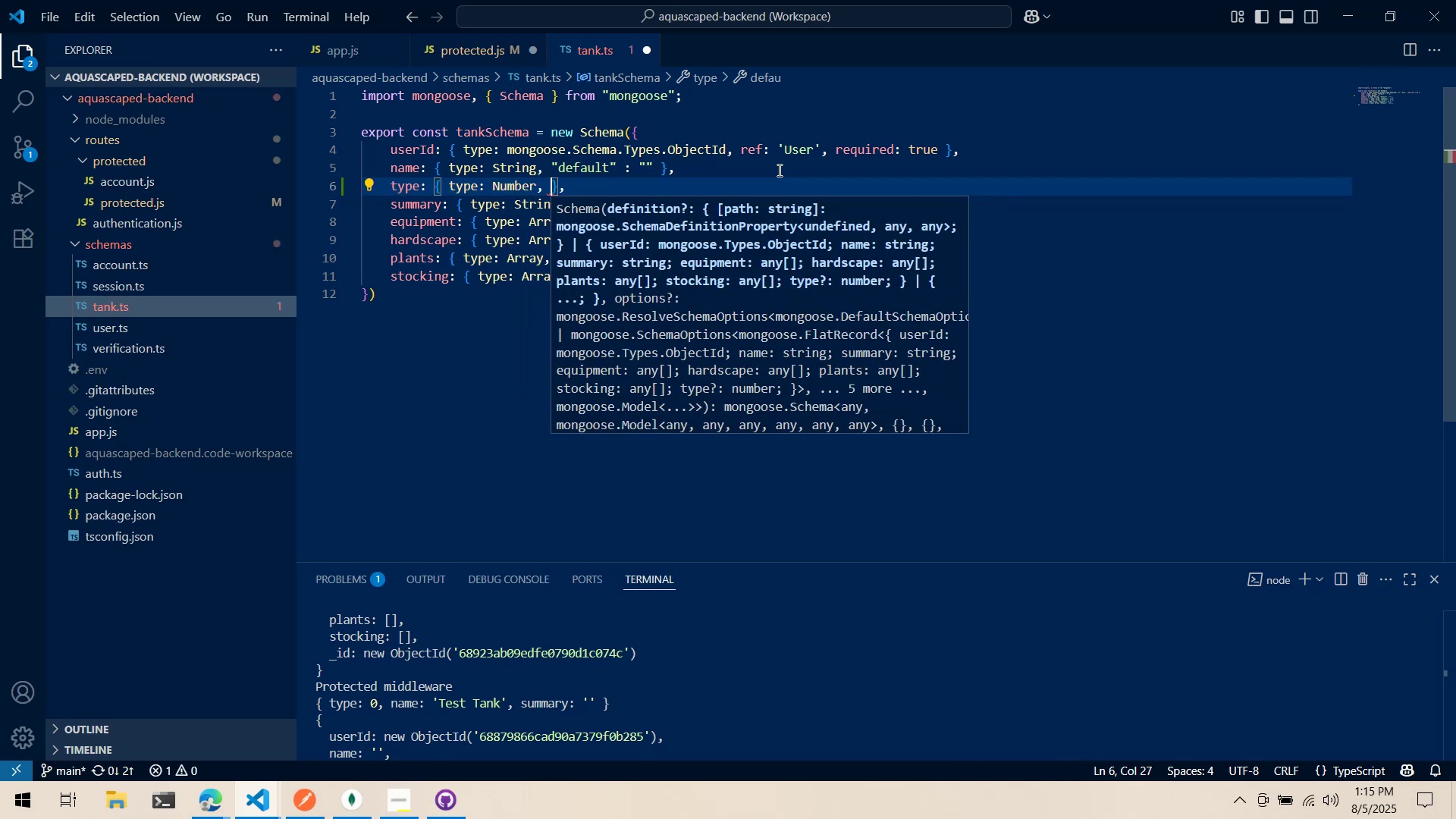 
type("f)
key(Backspace)
type(default )
key(Backspace)
 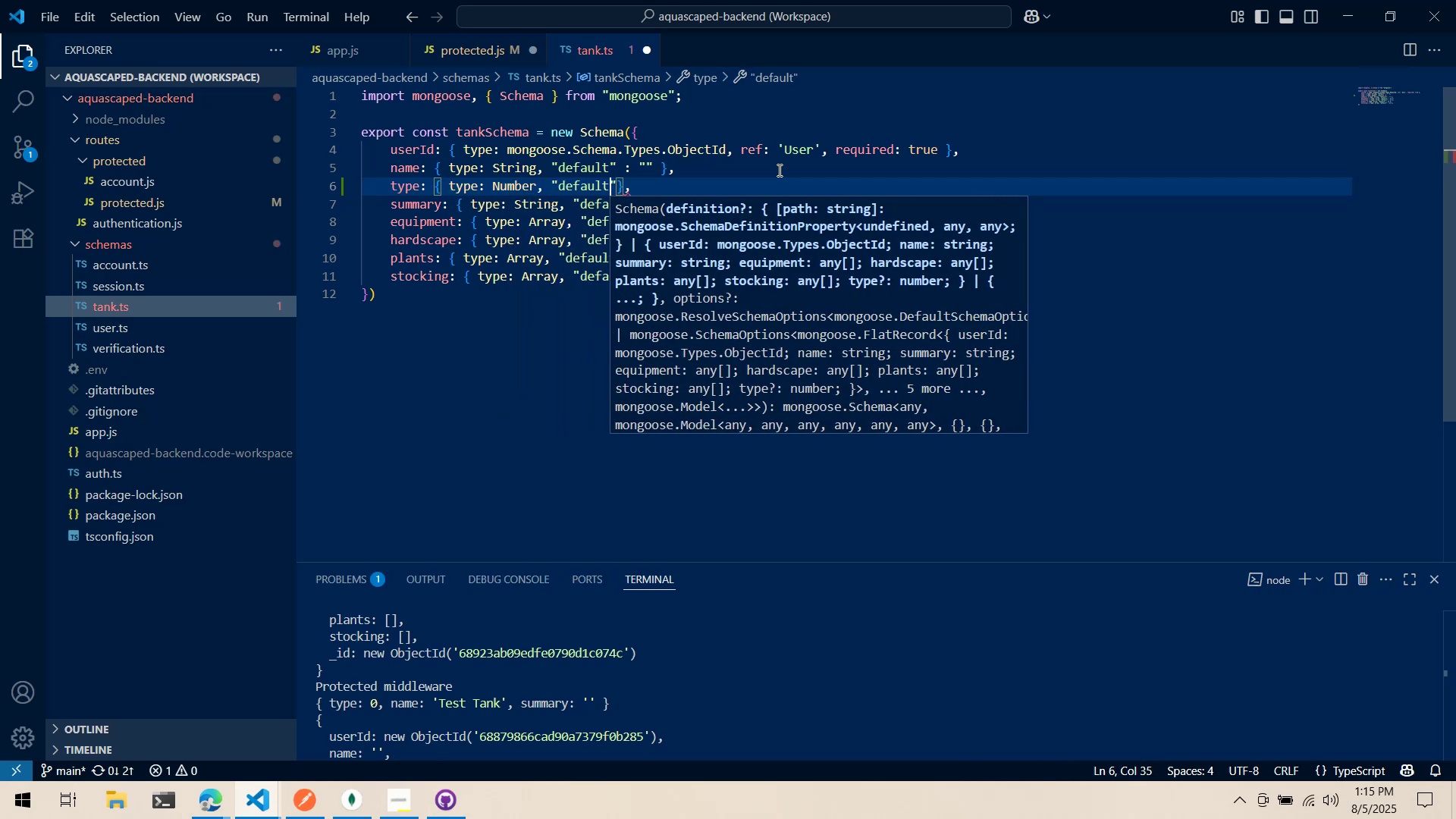 
key(ArrowRight)
 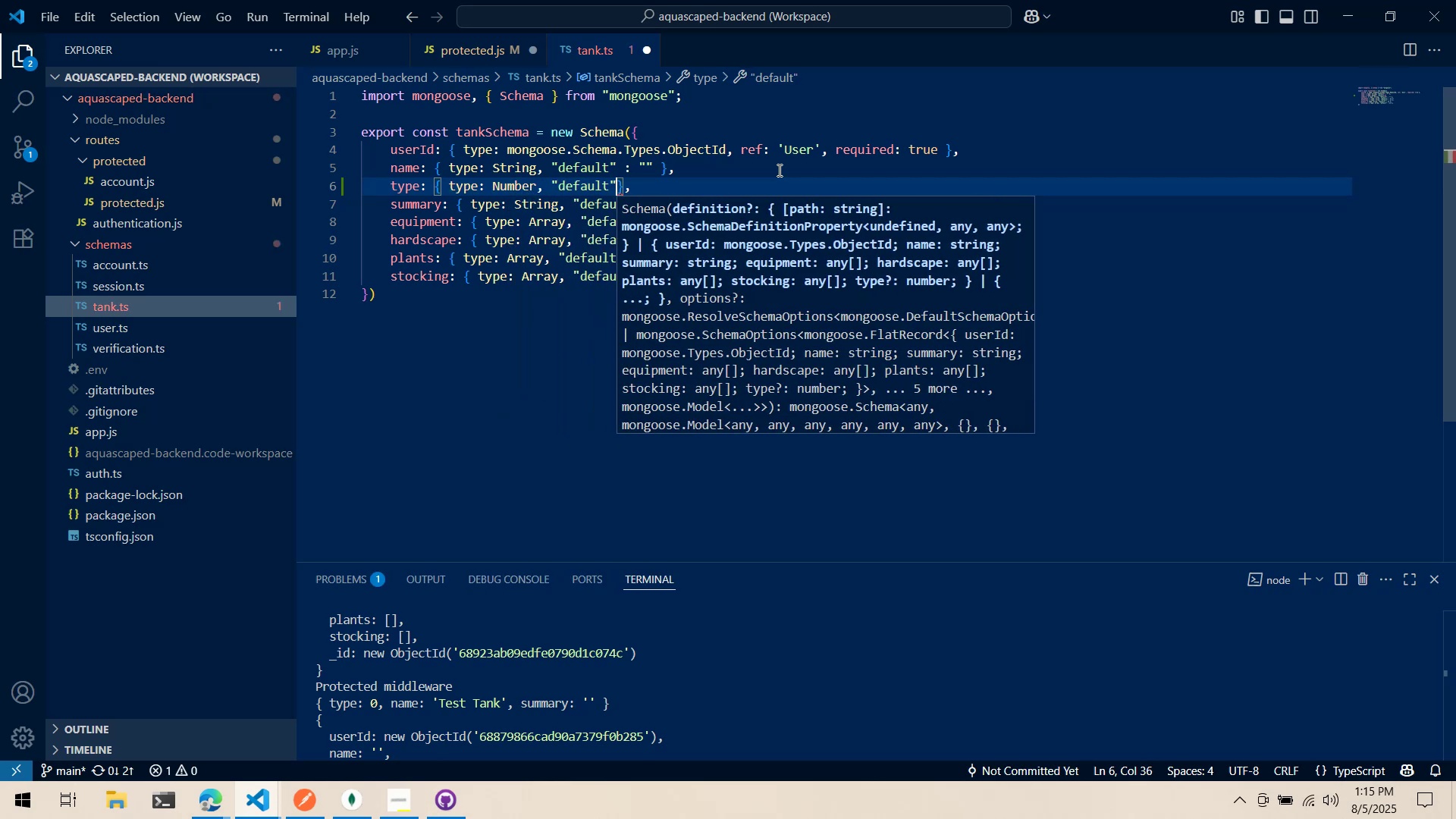 
key(Shift+Semicolon)
 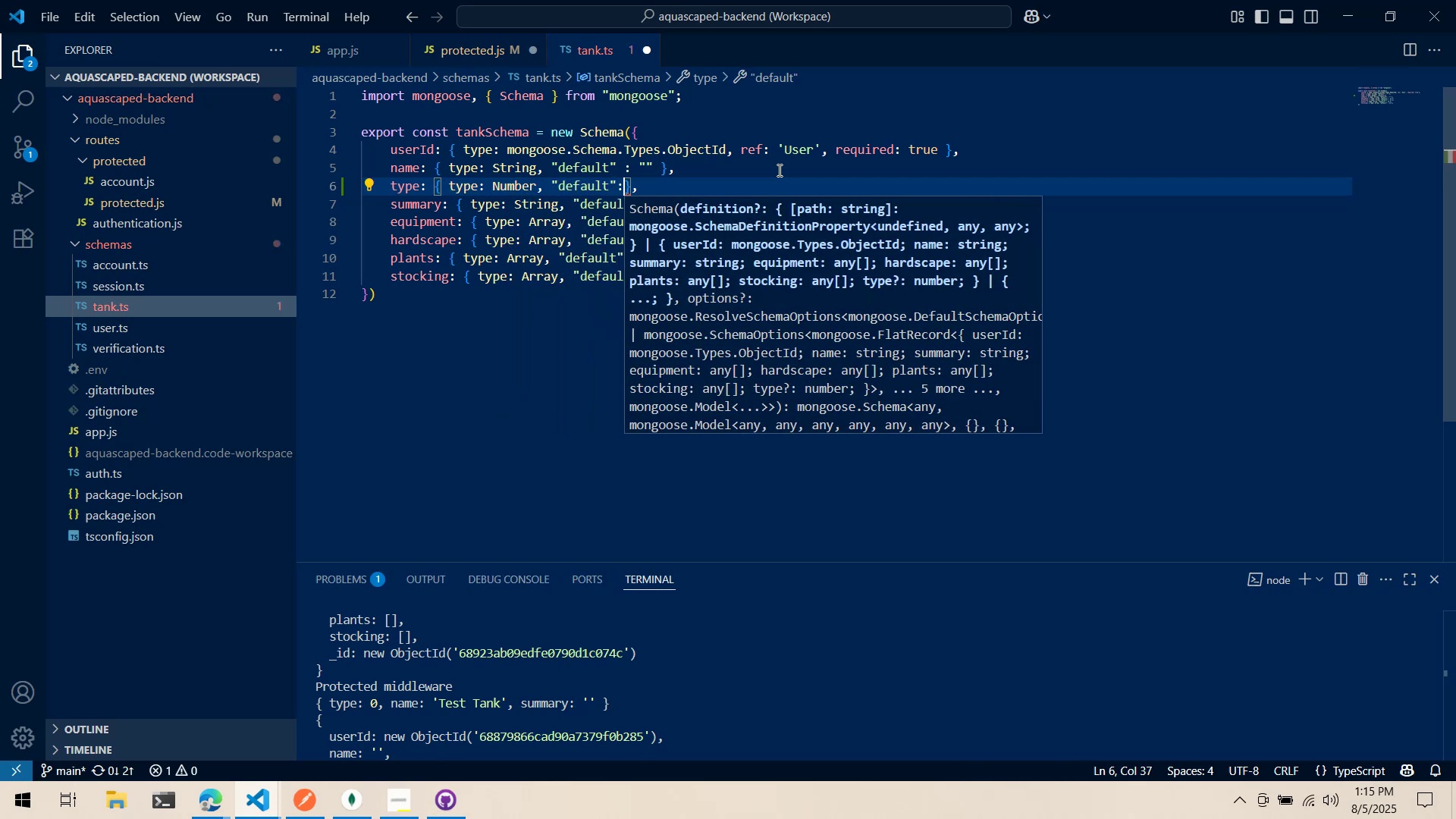 
key(Shift+Space)
 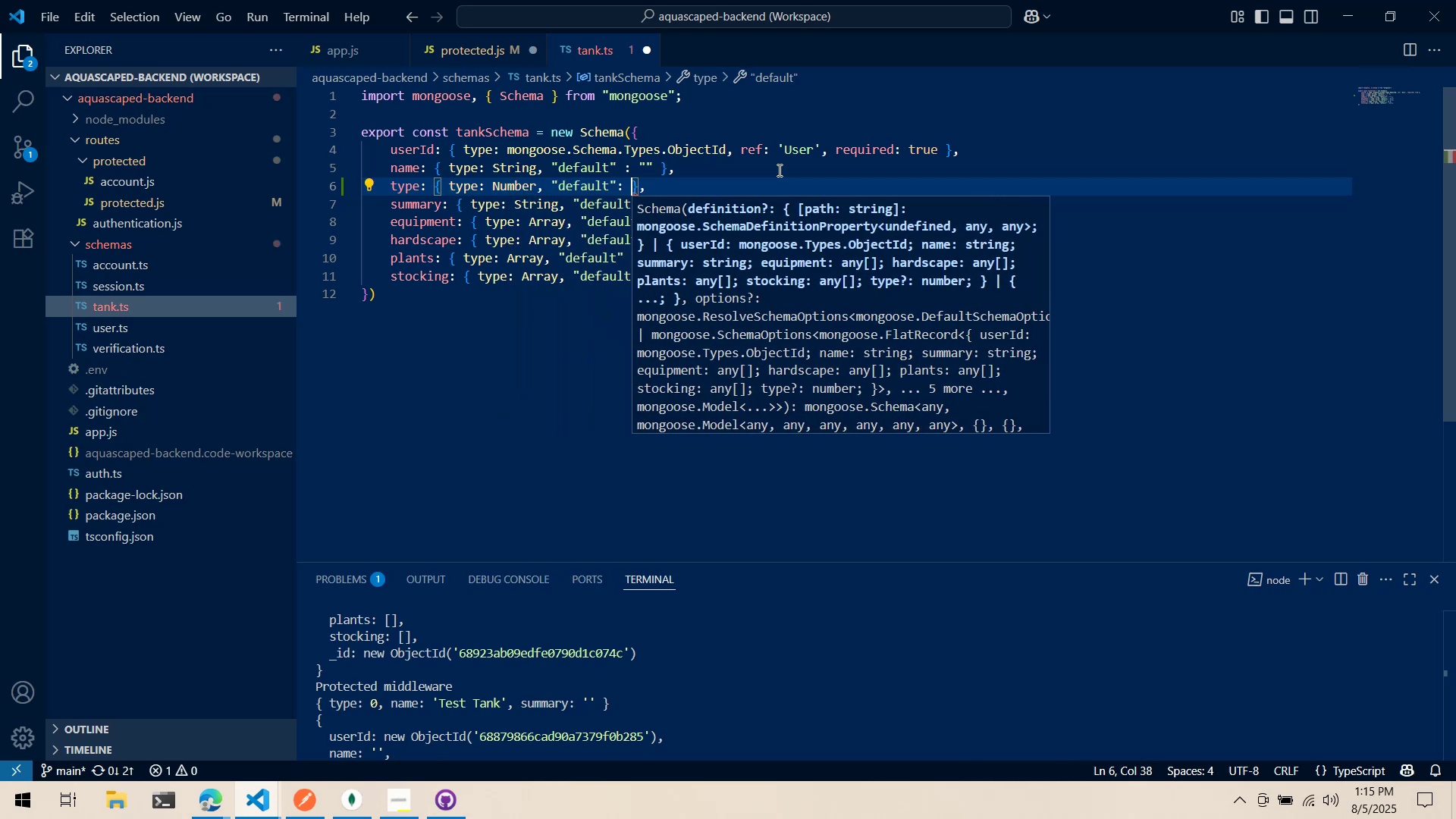 
key(0)
 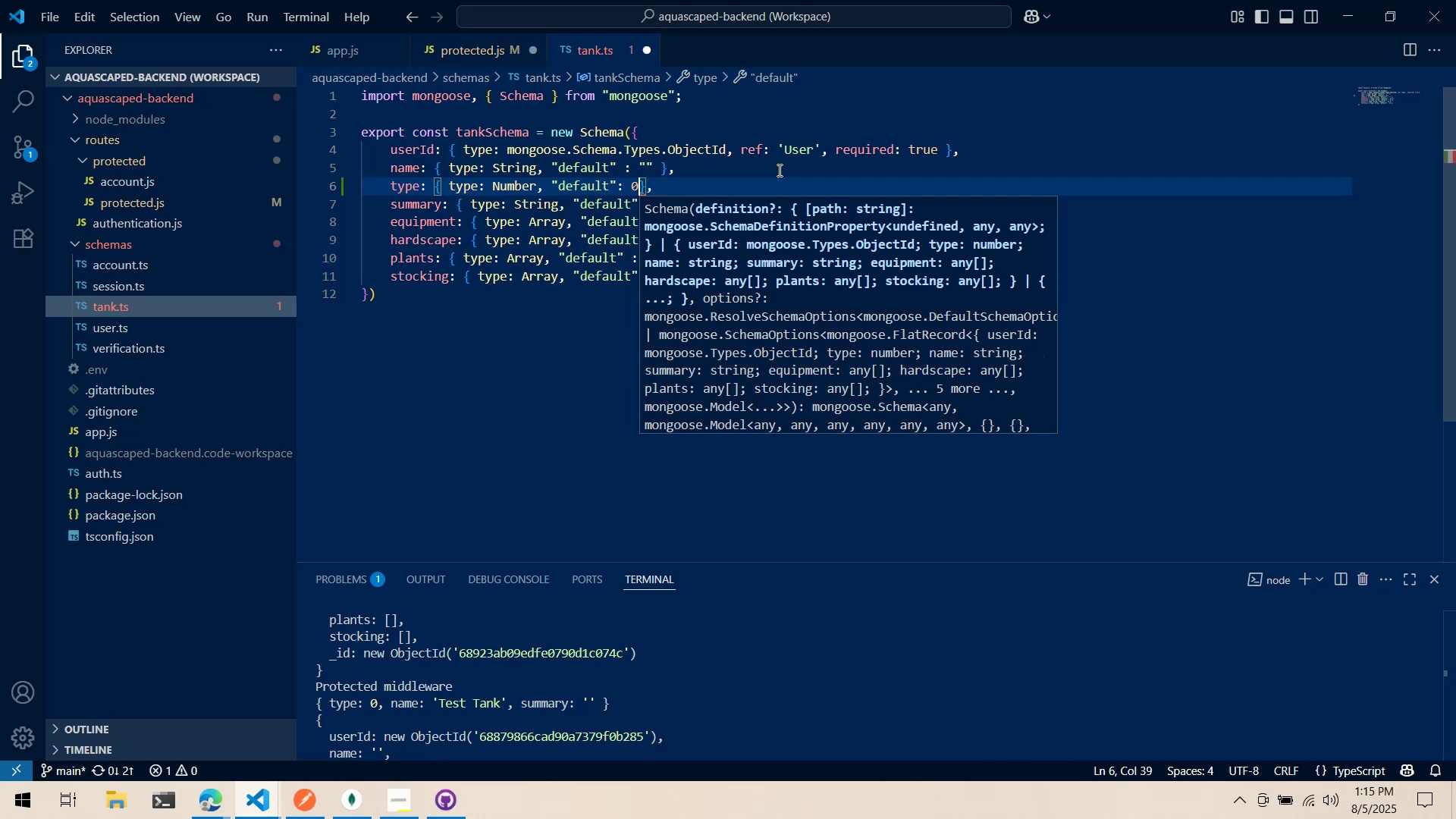 
key(ArrowRight)
 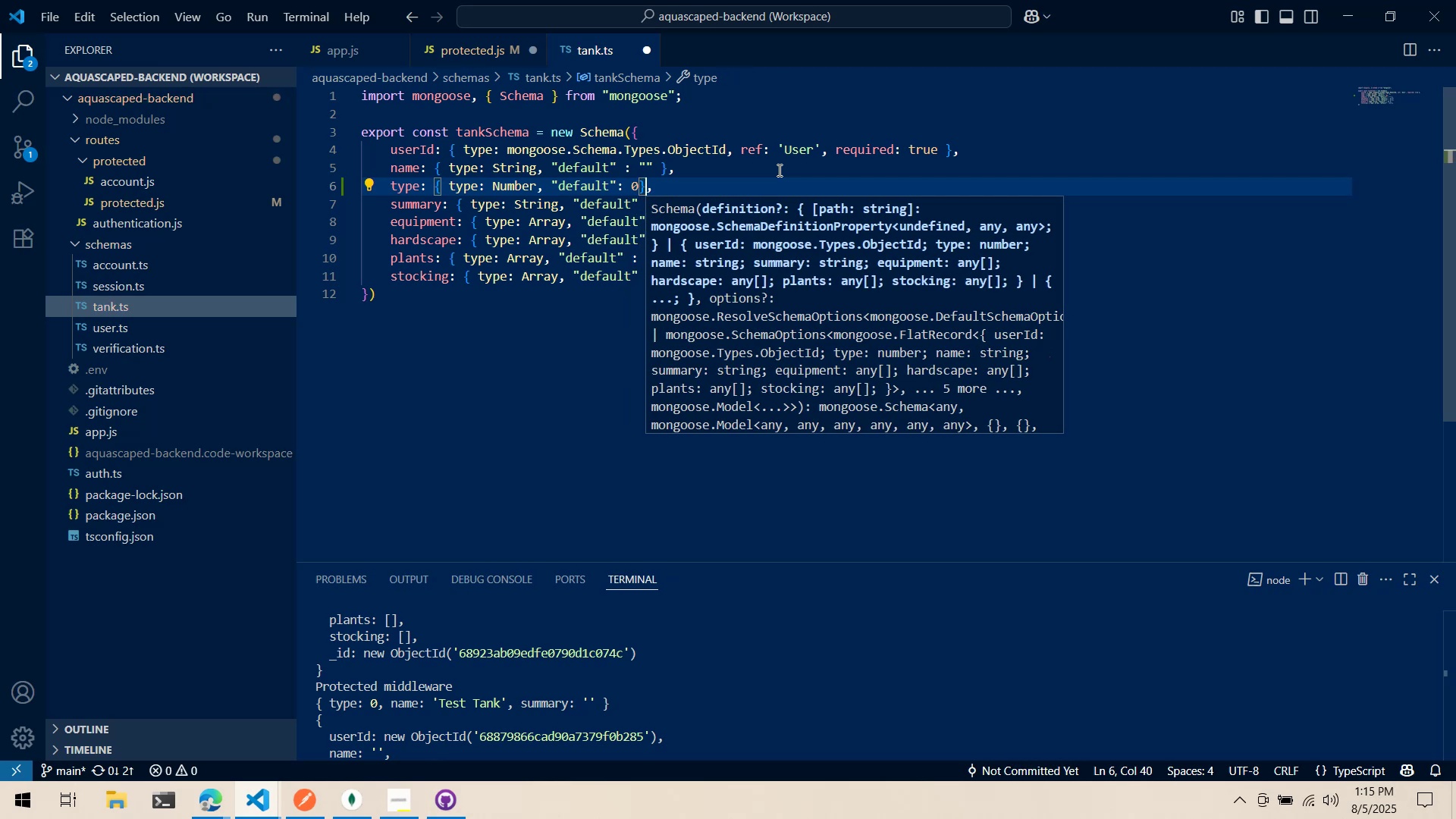 
key(ArrowDown)
 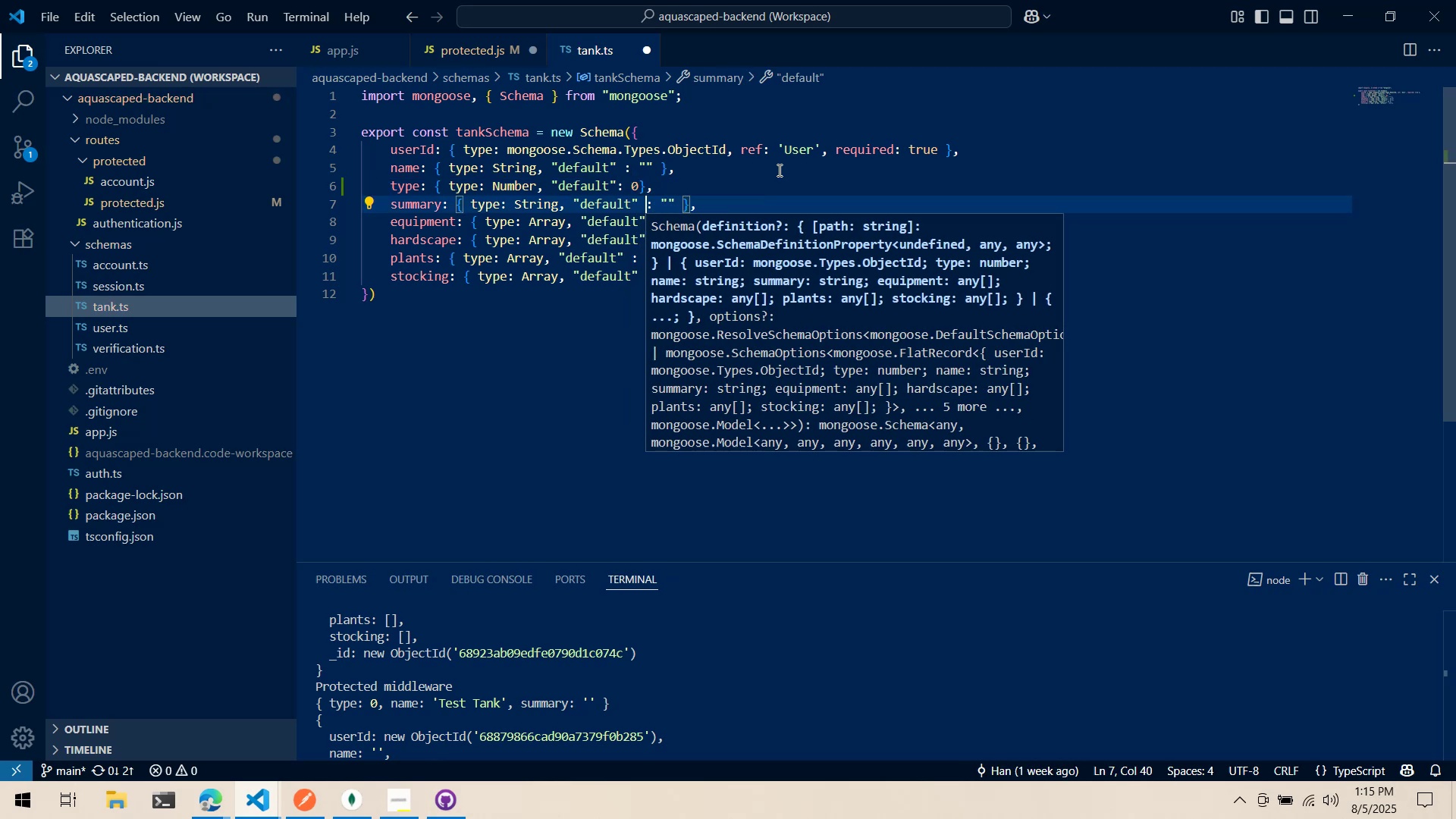 
key(Control+ControlLeft)
 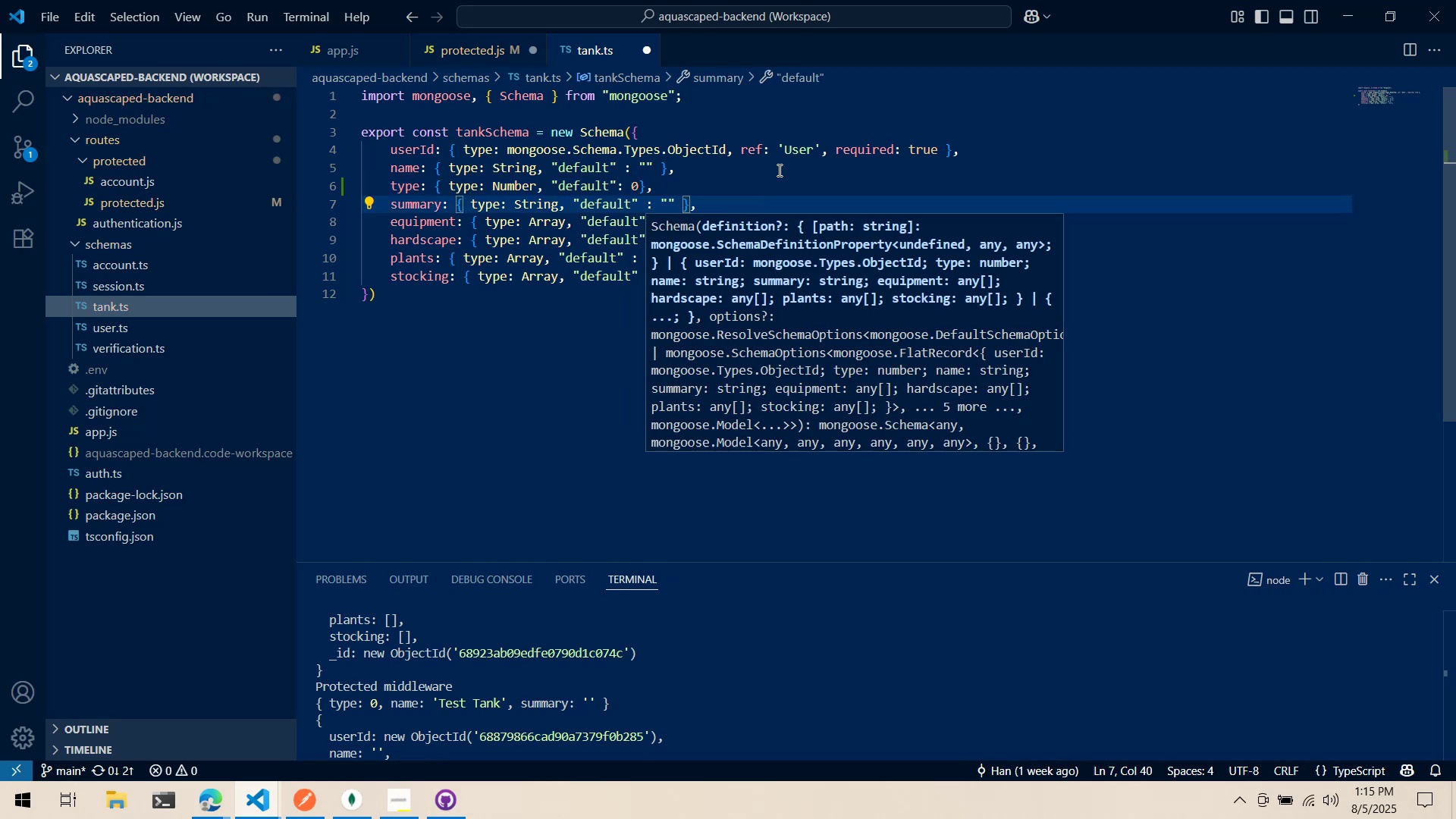 
key(Control+S)
 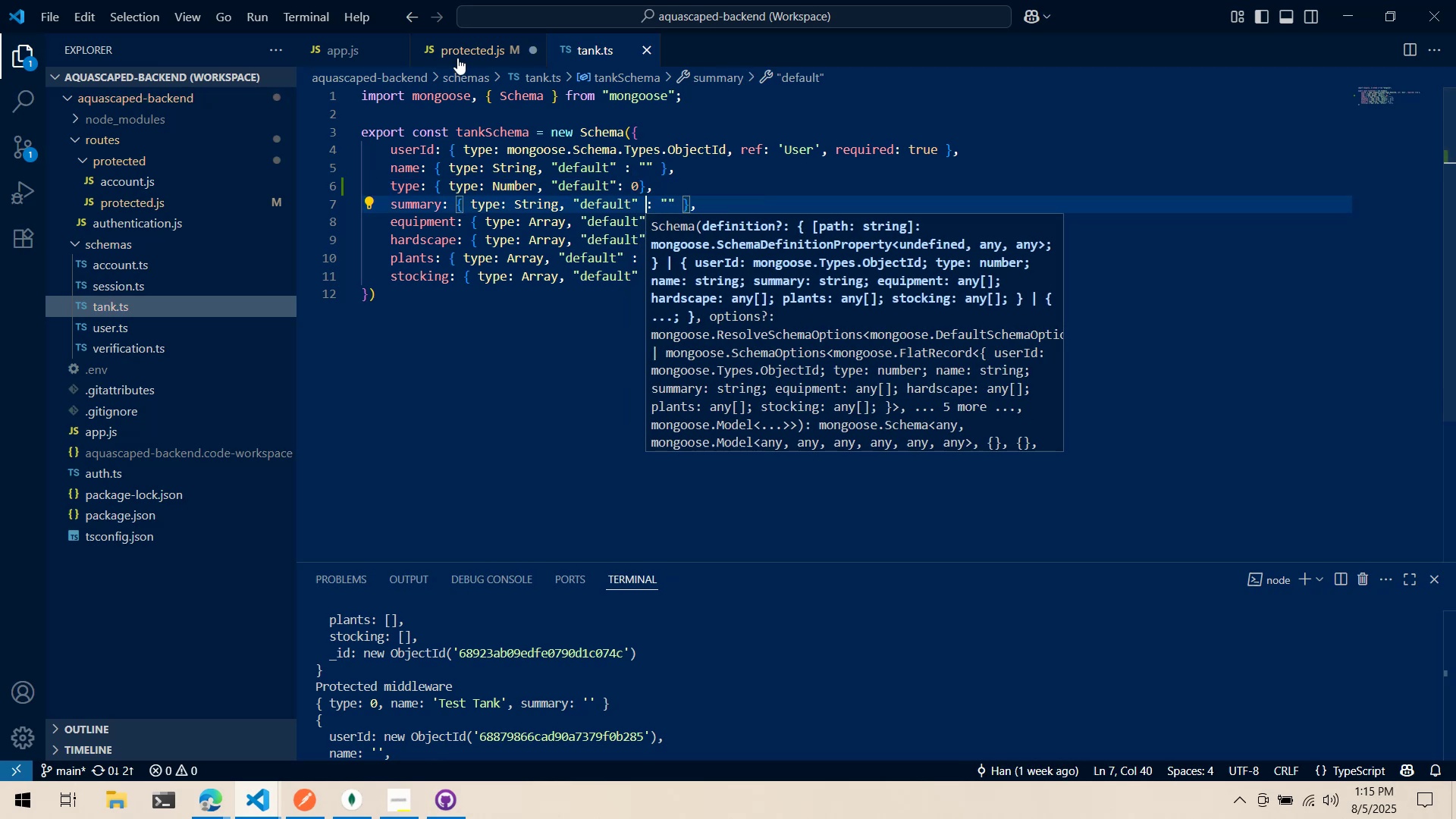 
left_click([455, 46])
 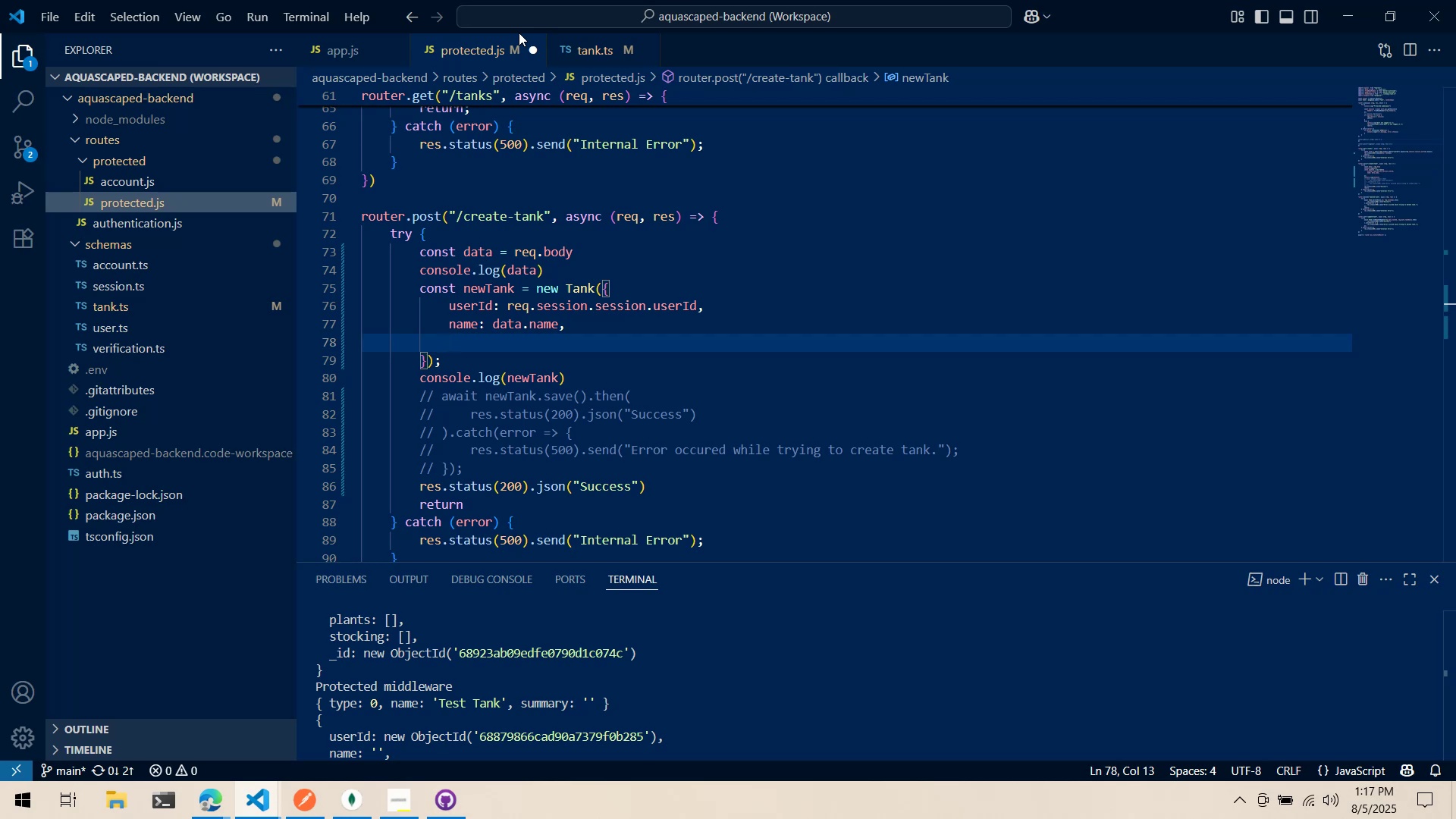 
wait(85.87)
 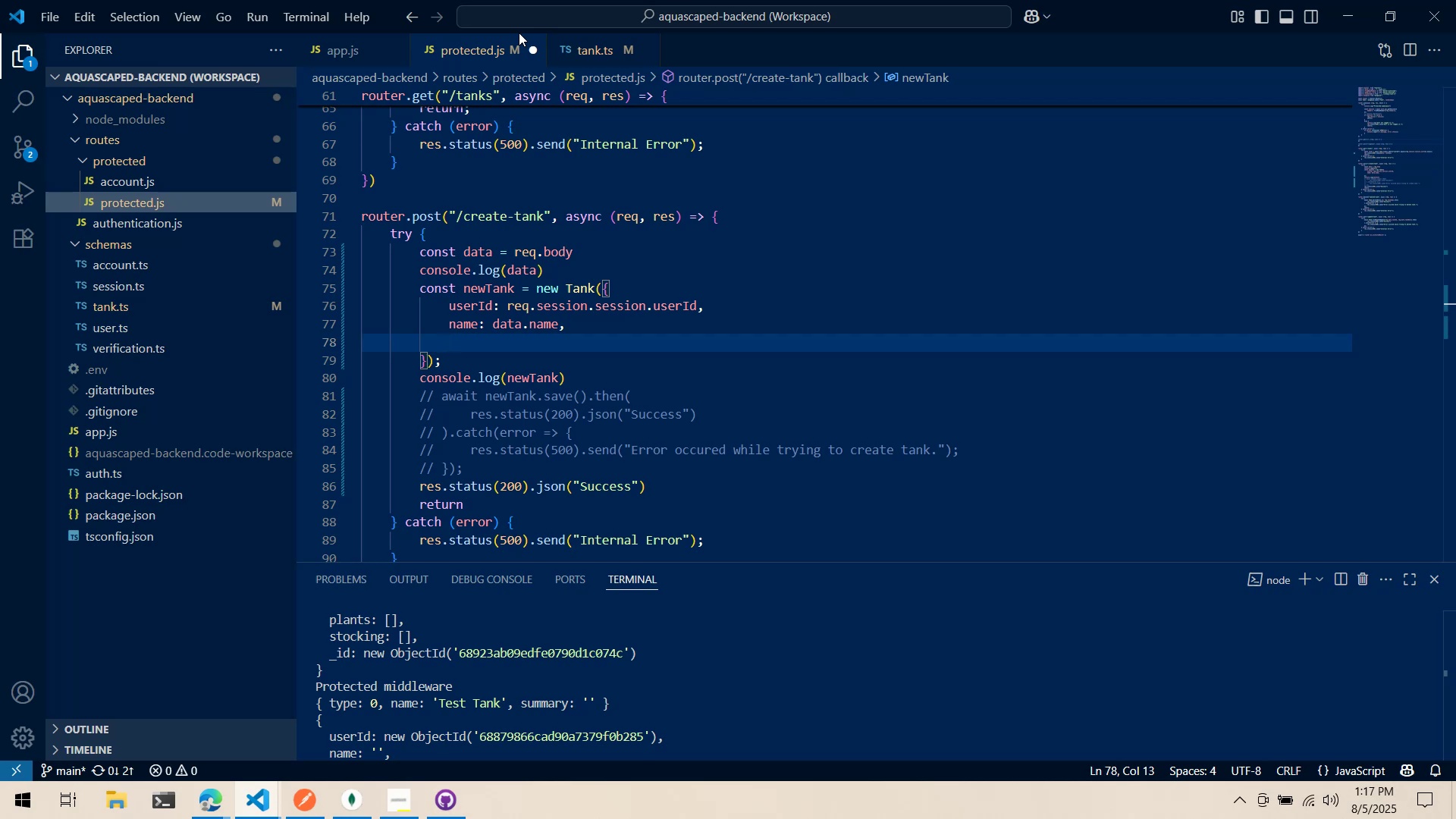 
type(type: data.type,)
 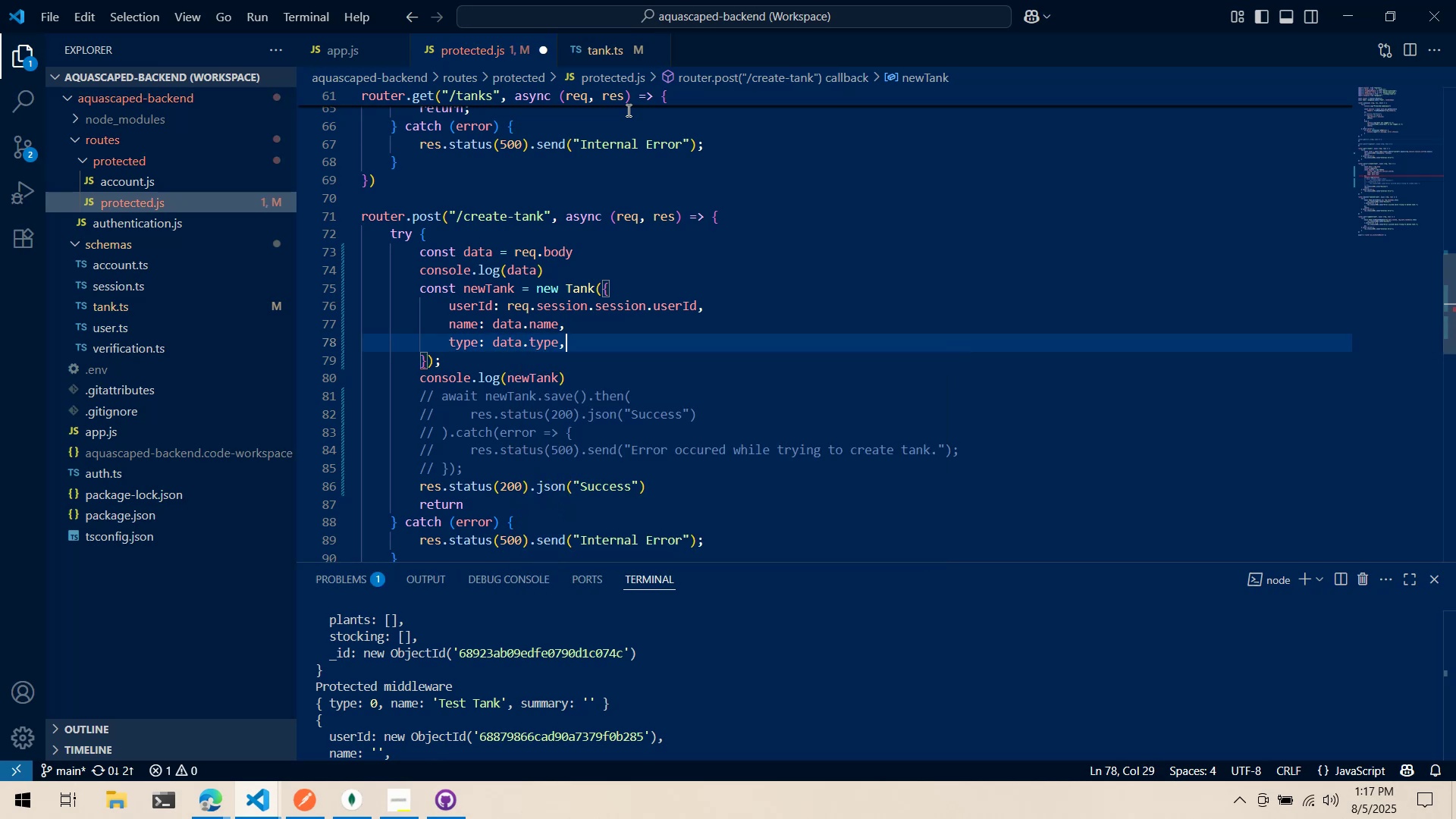 
key(Enter)
 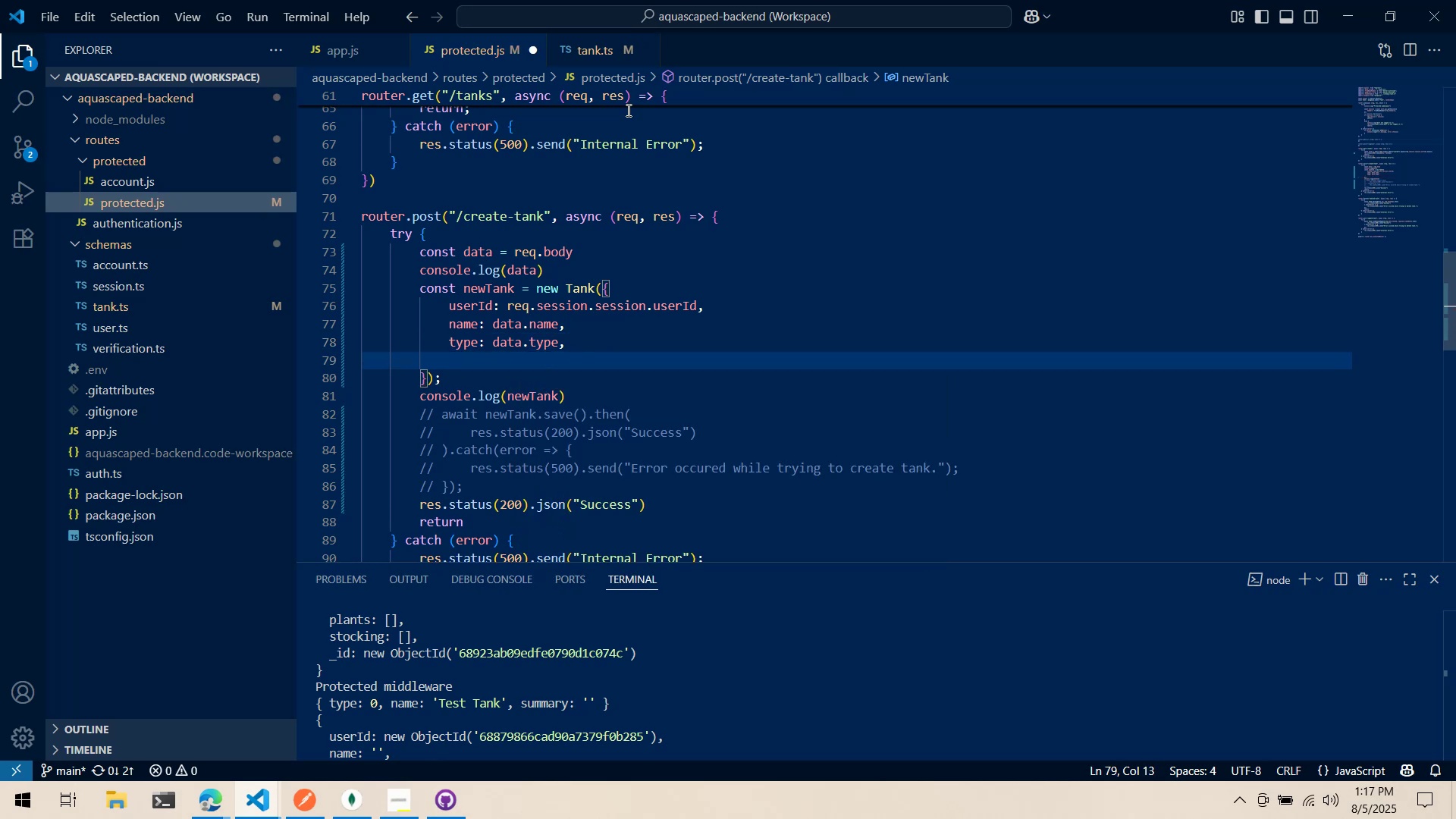 
type(summary: data.sumar)
 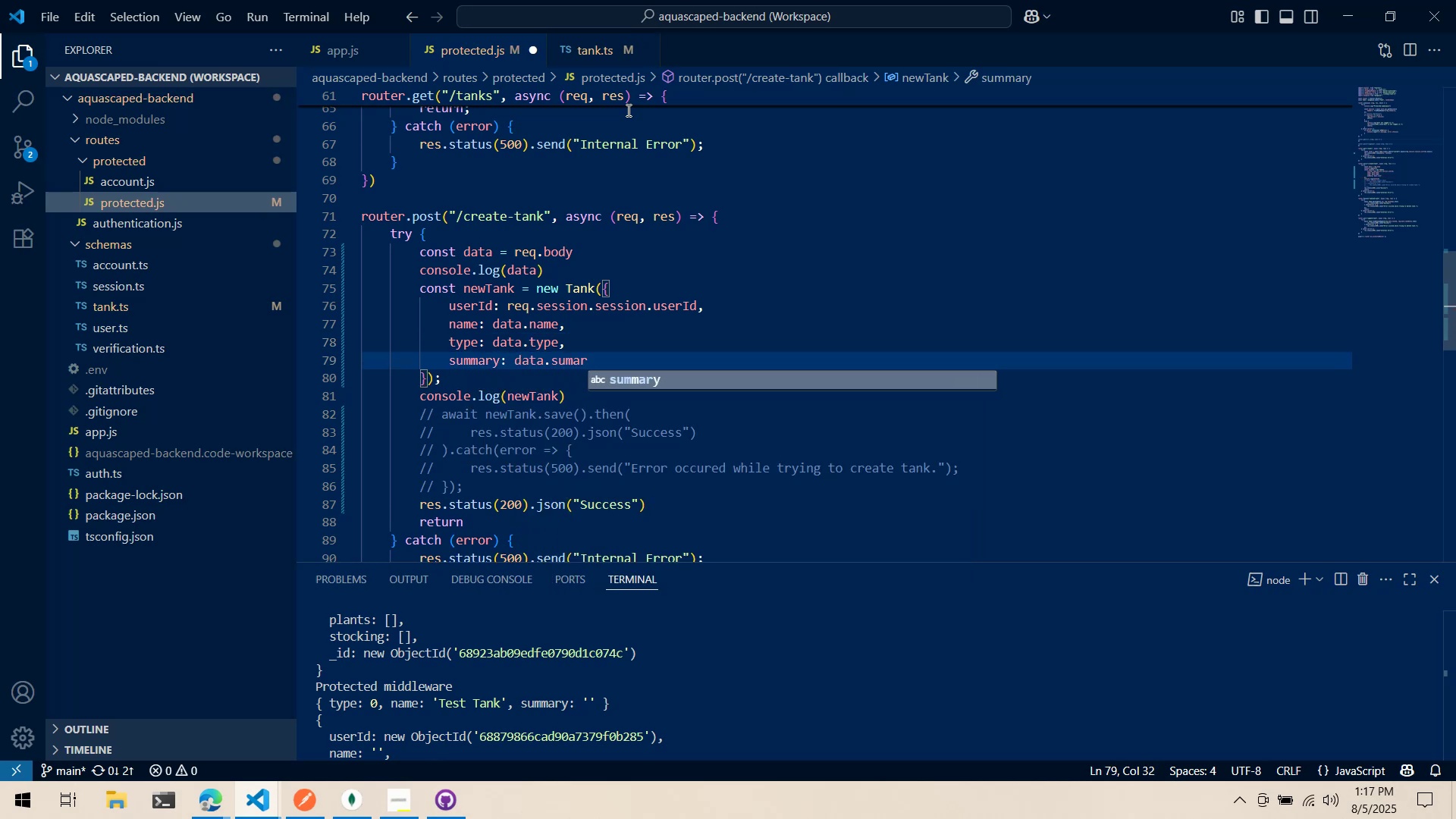 
key(Enter)
 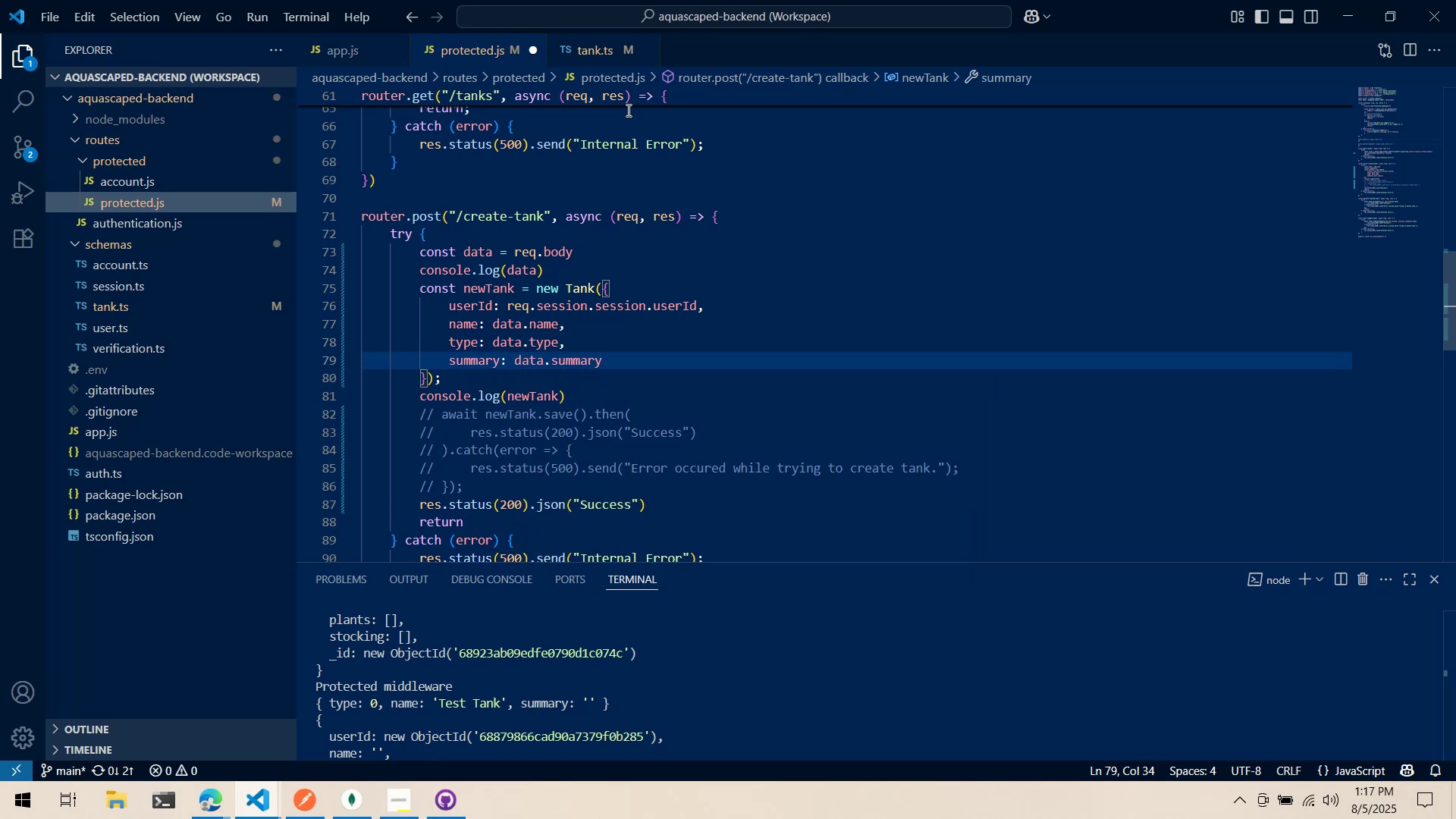 
key(Control+ControlLeft)
 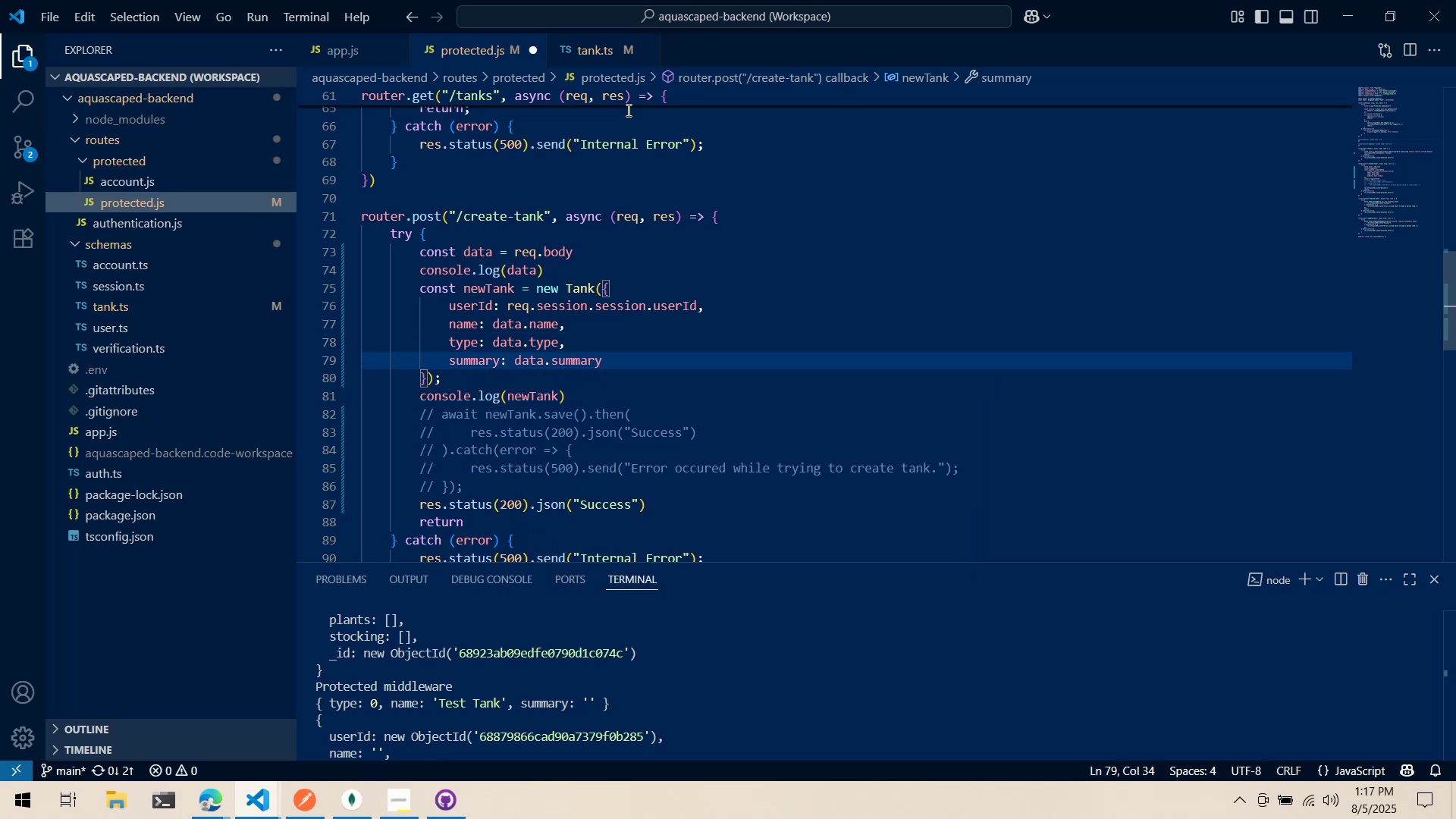 
key(Control+S)
 